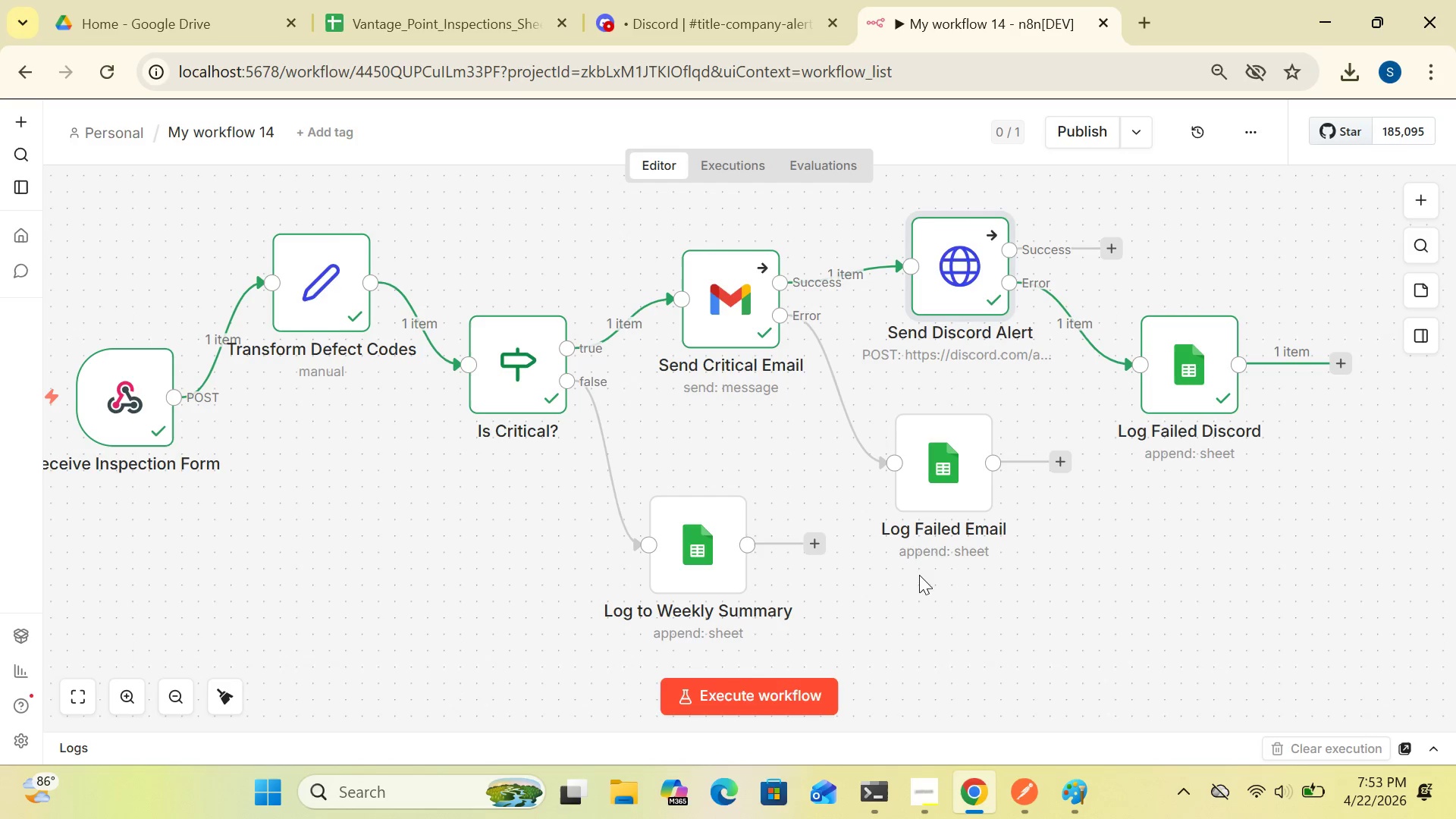 
wait(15.19)
 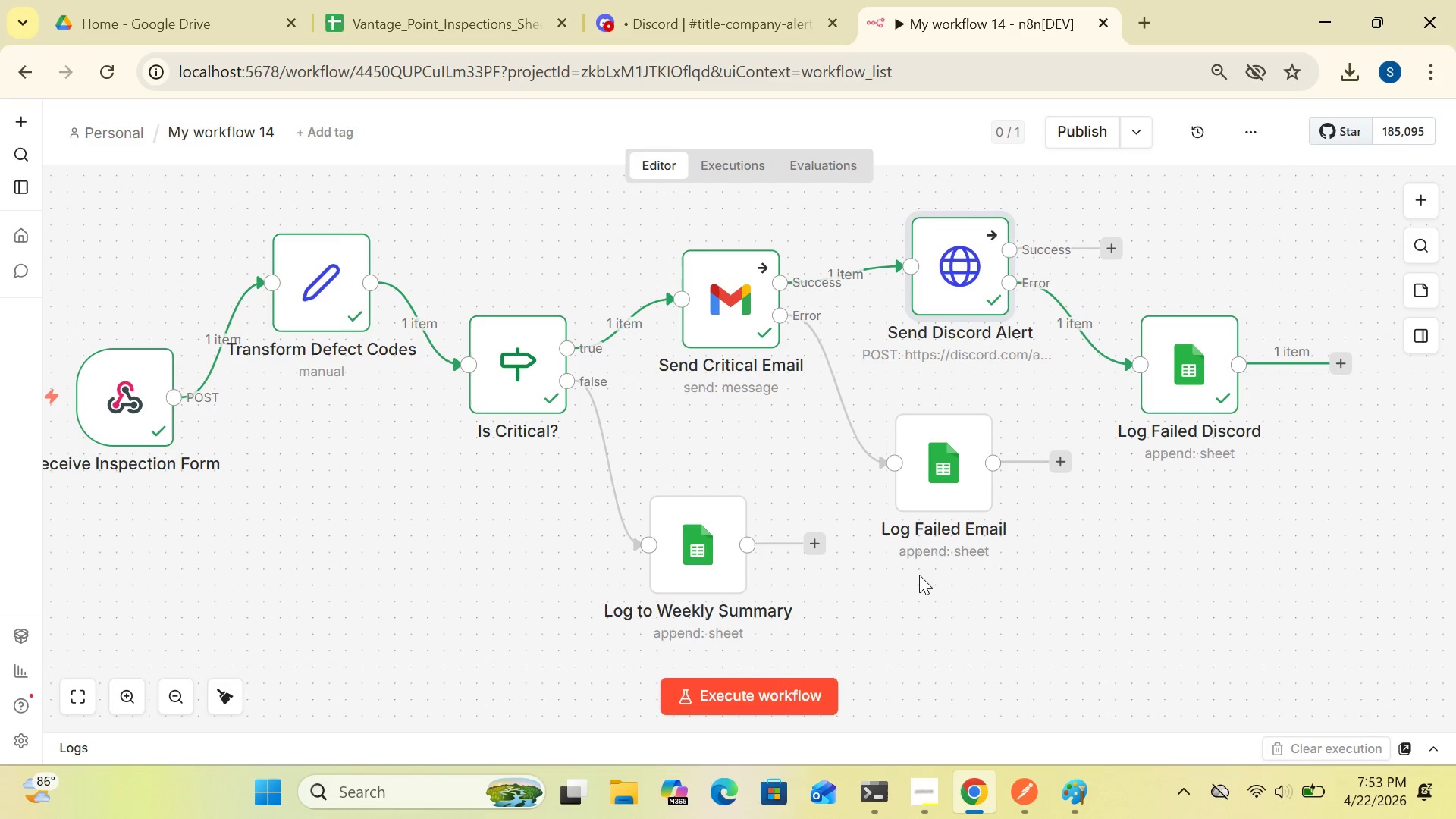 
left_click([457, 23])
 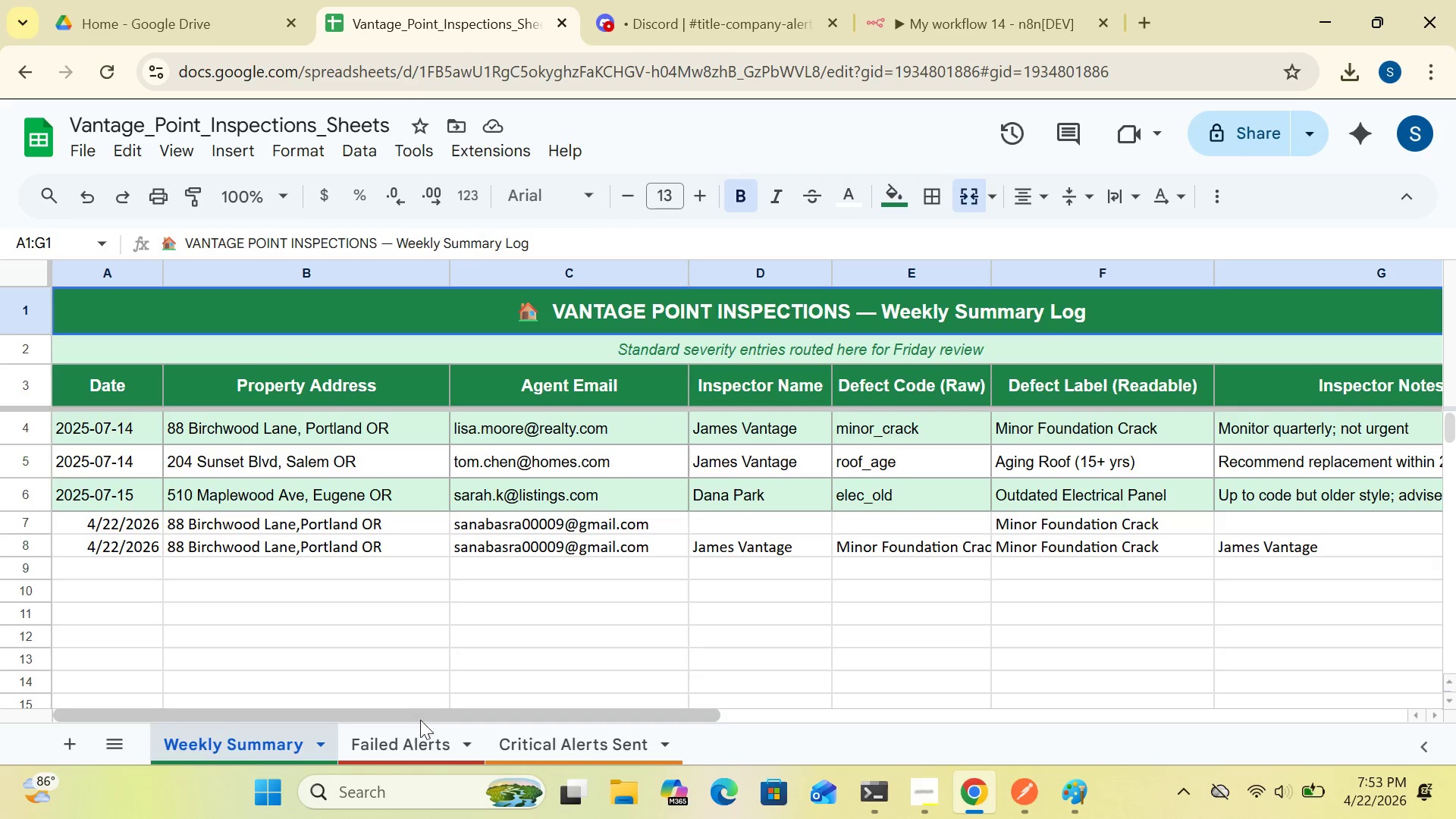 
left_click([402, 733])
 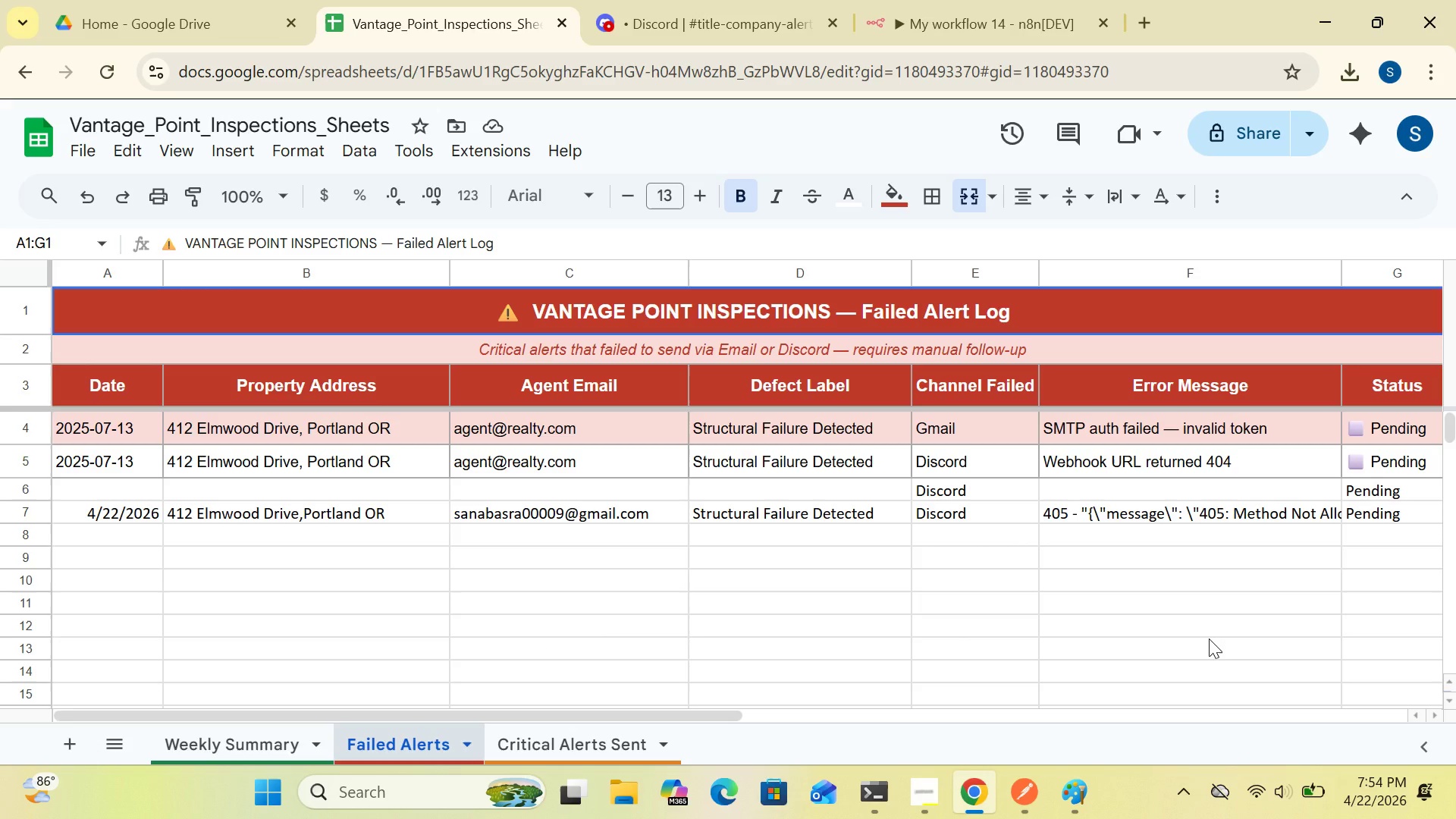 
wait(27.92)
 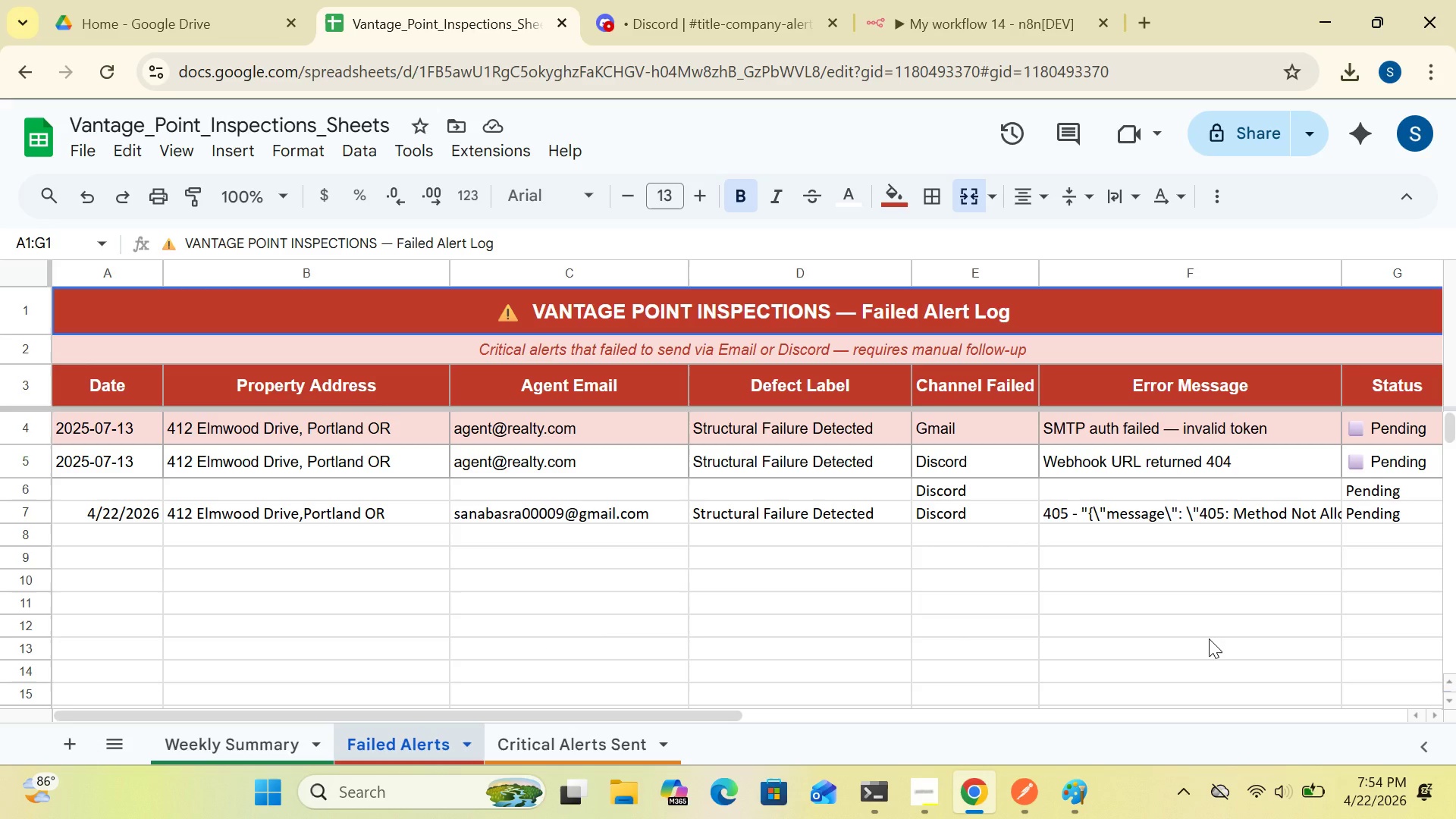 
left_click([880, 30])
 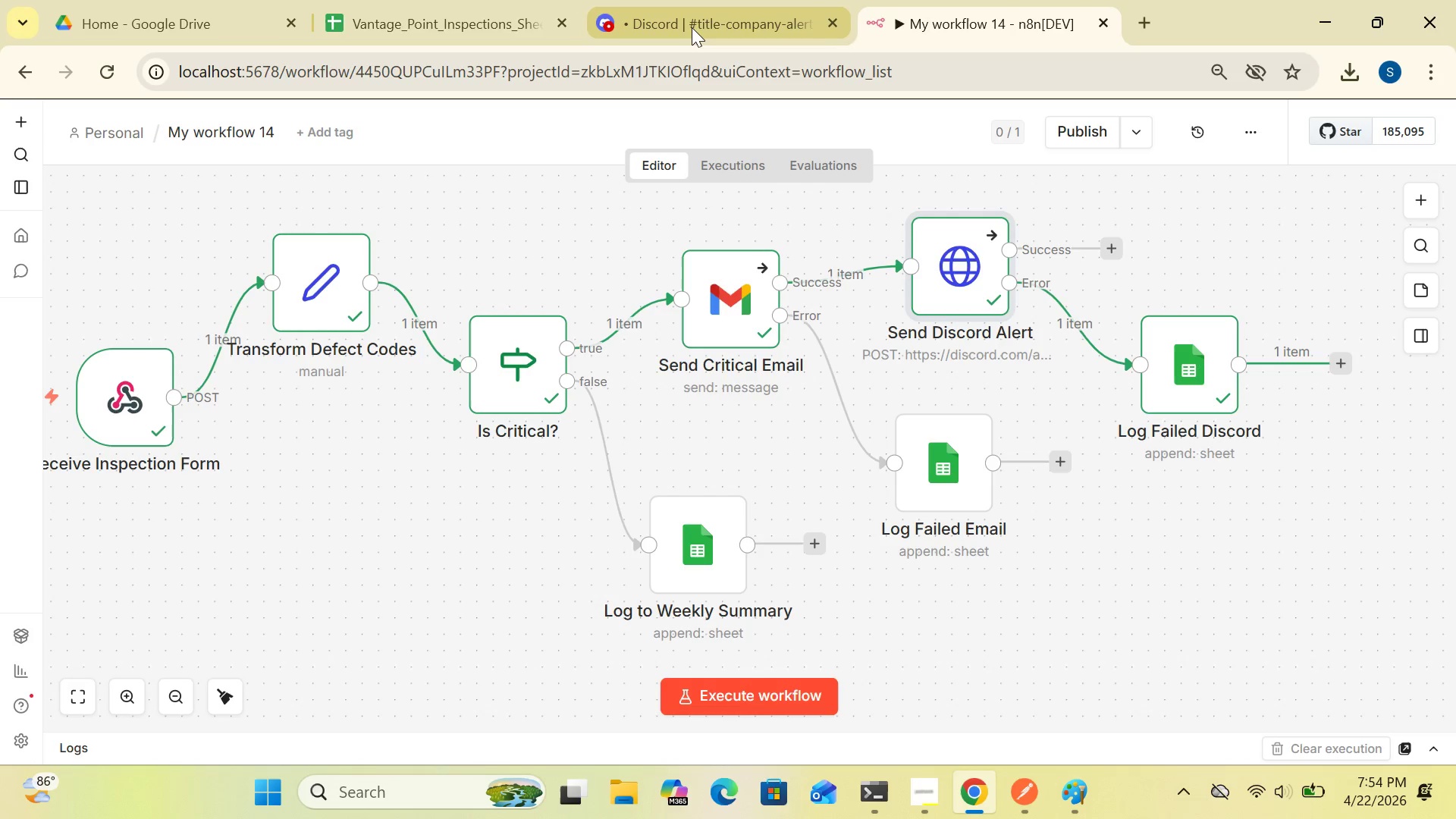 
left_click([692, 27])
 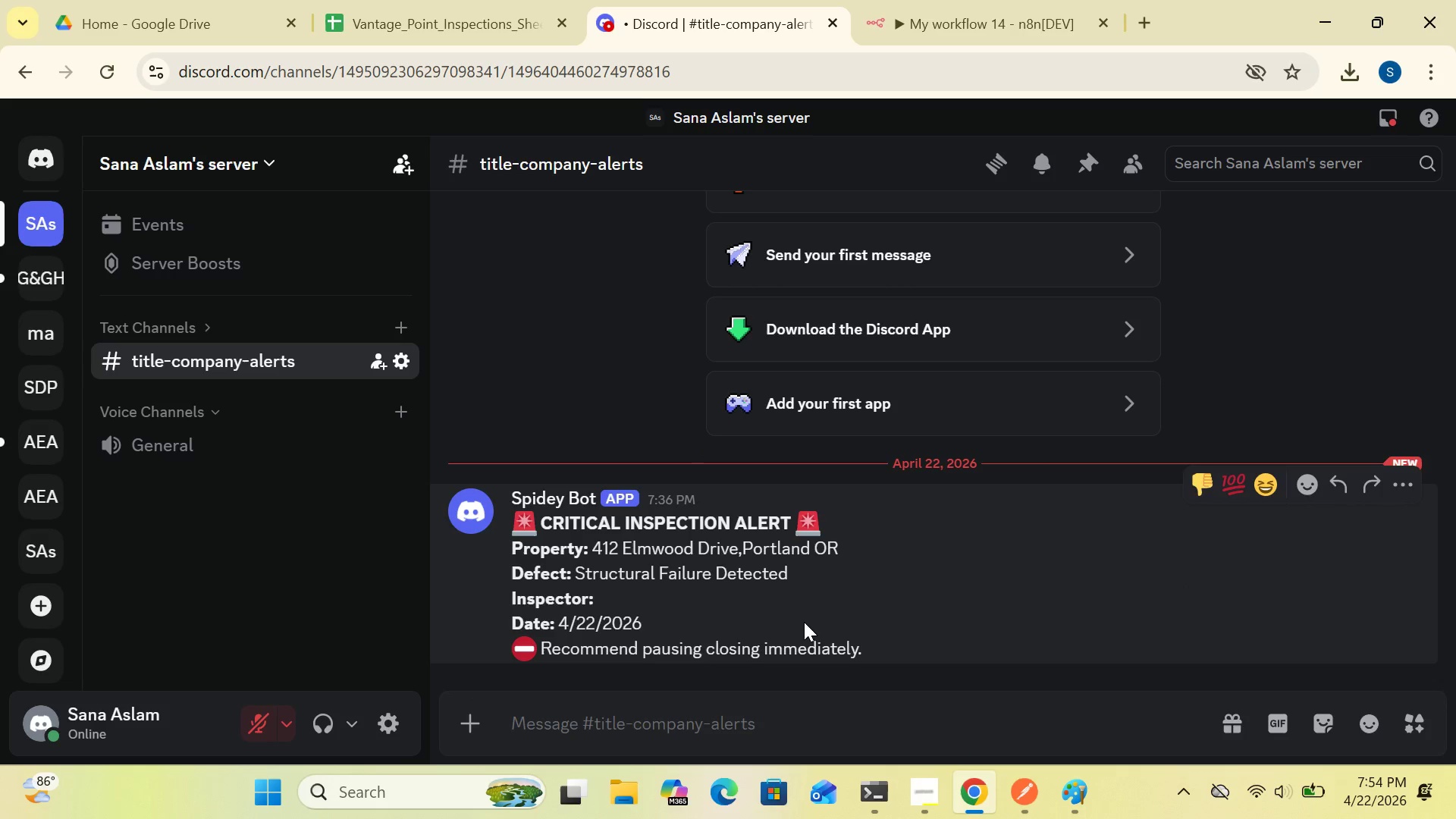 
wait(9.23)
 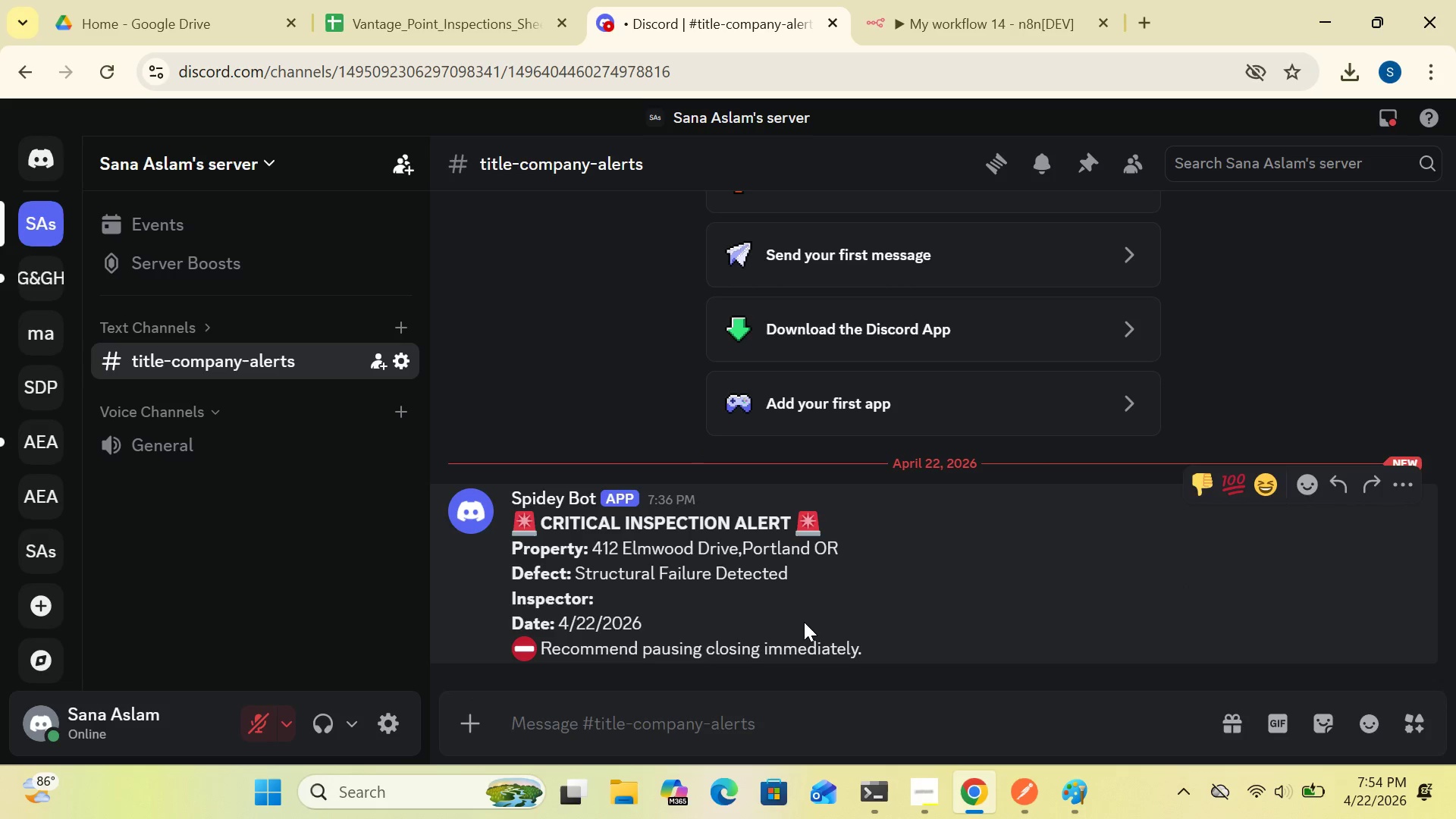 
left_click([466, 11])
 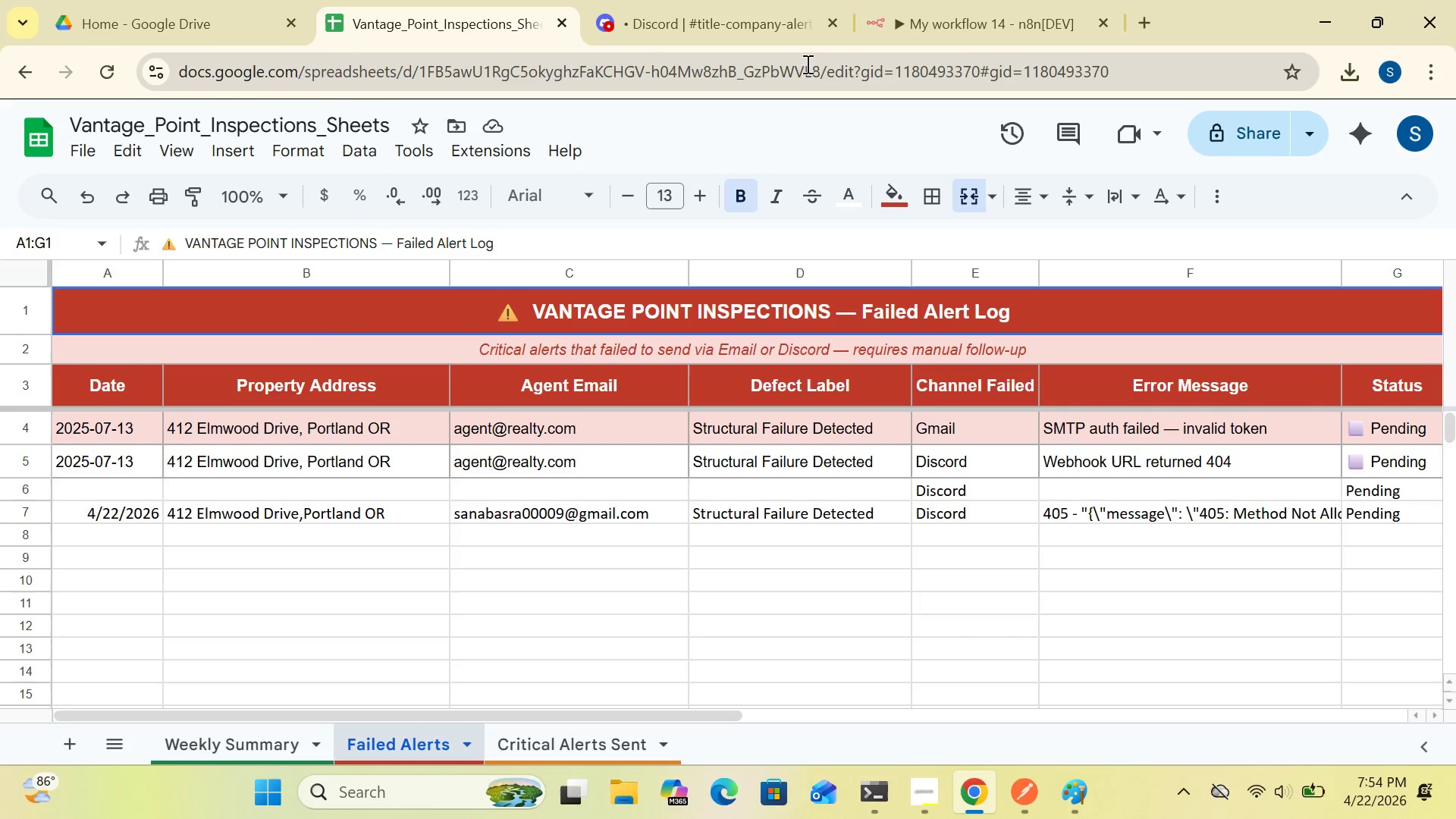 
left_click([1005, 11])
 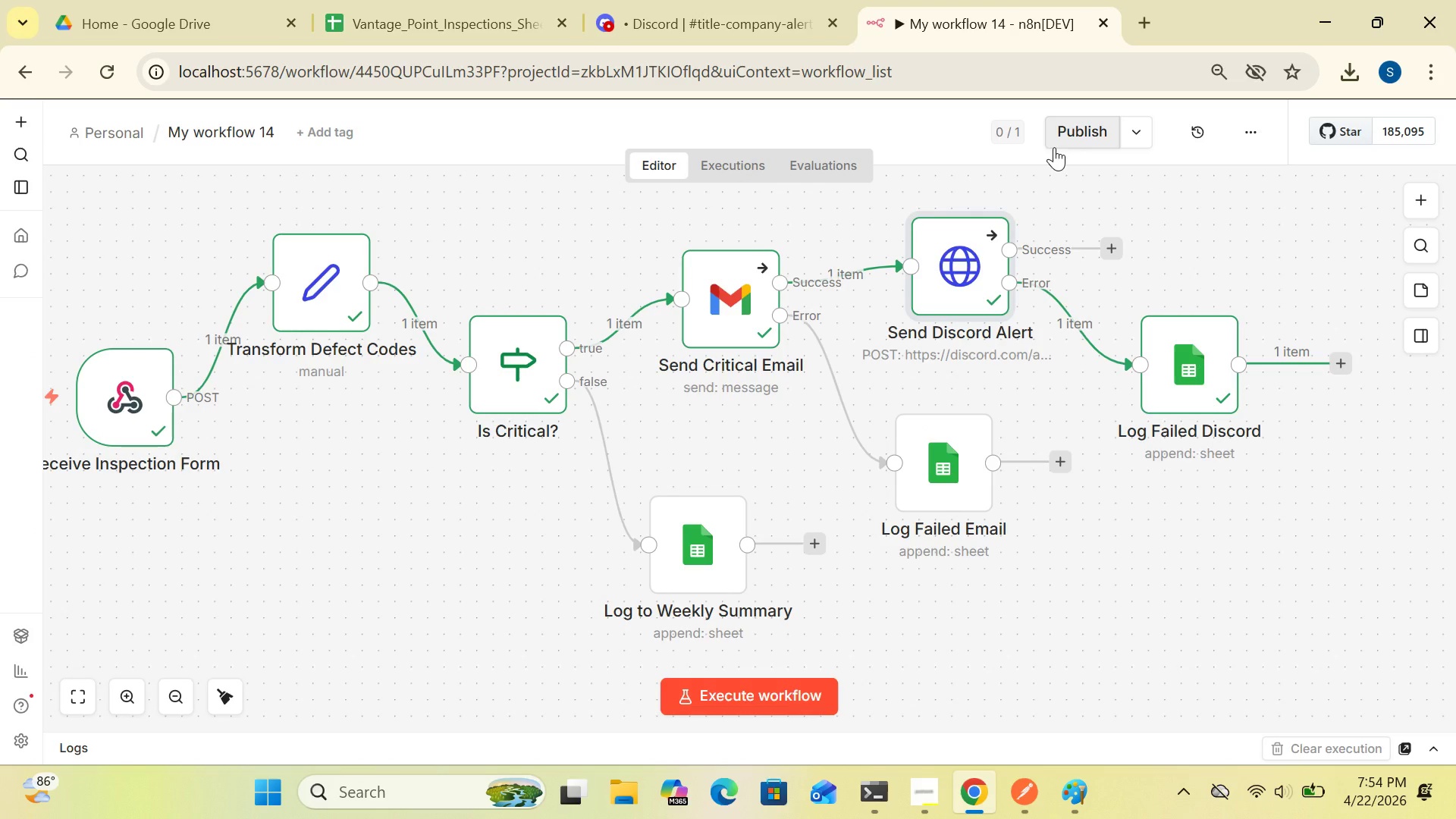 
wait(16.74)
 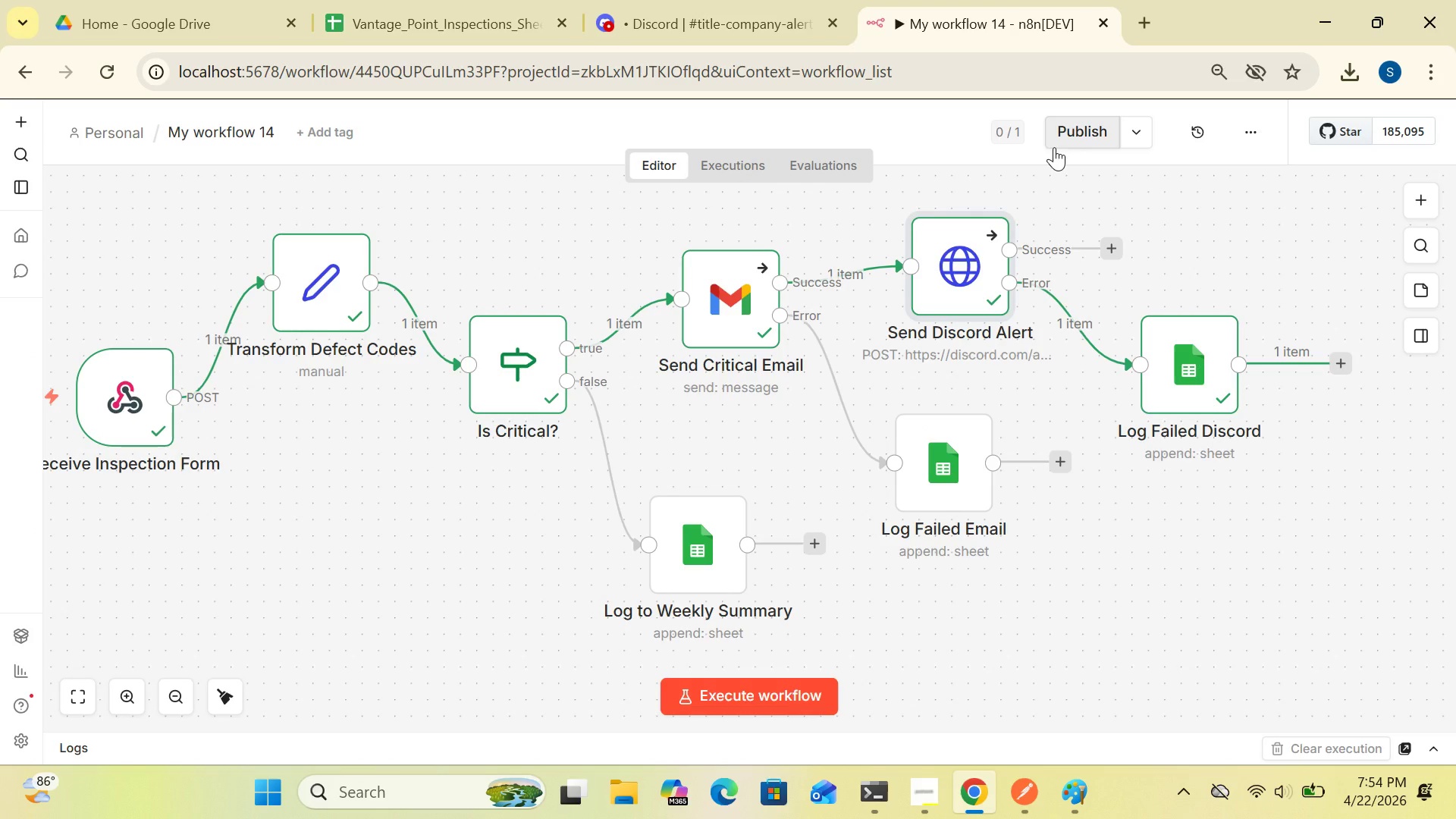 
double_click([1191, 378])
 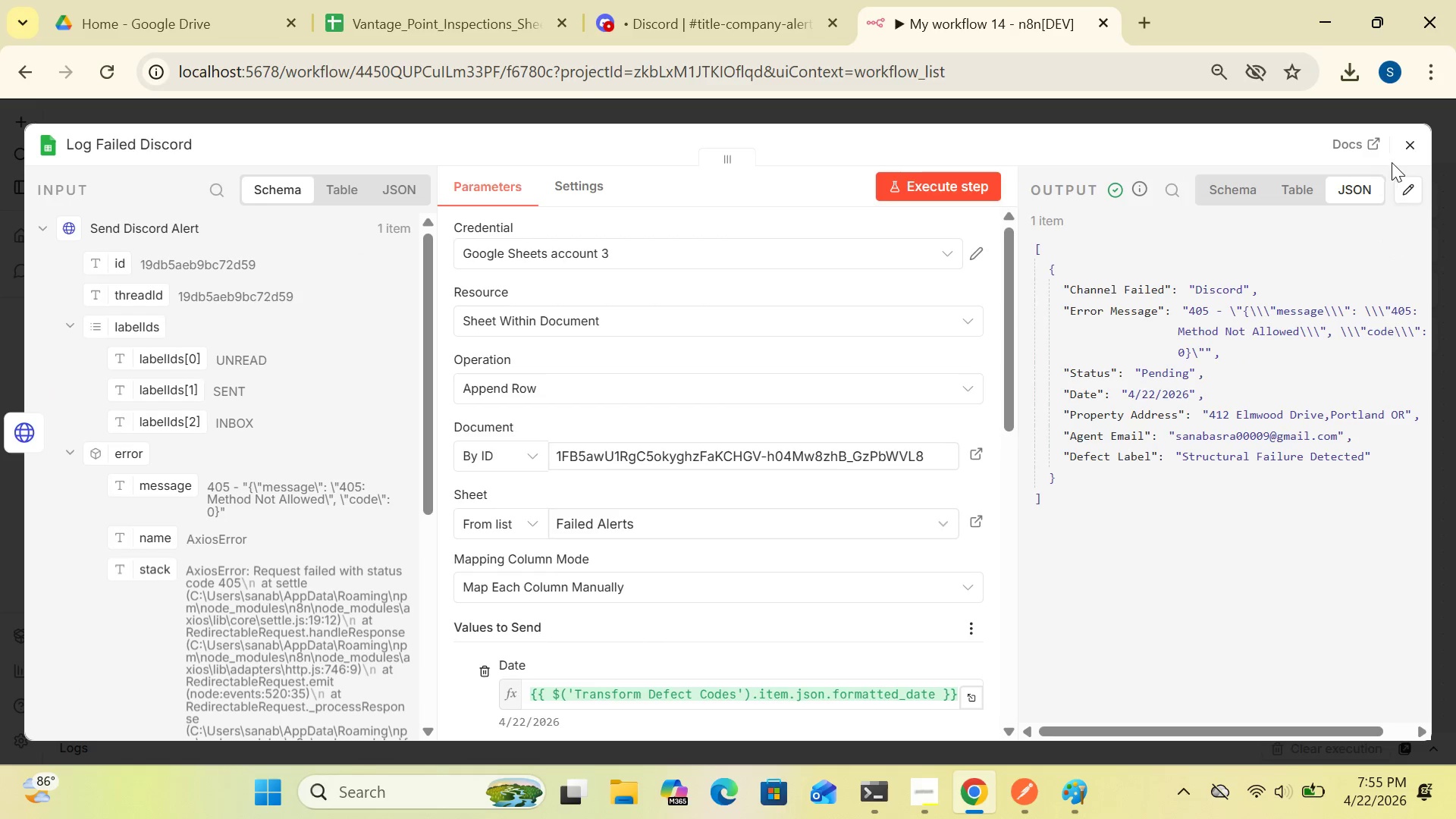 
left_click([1411, 149])
 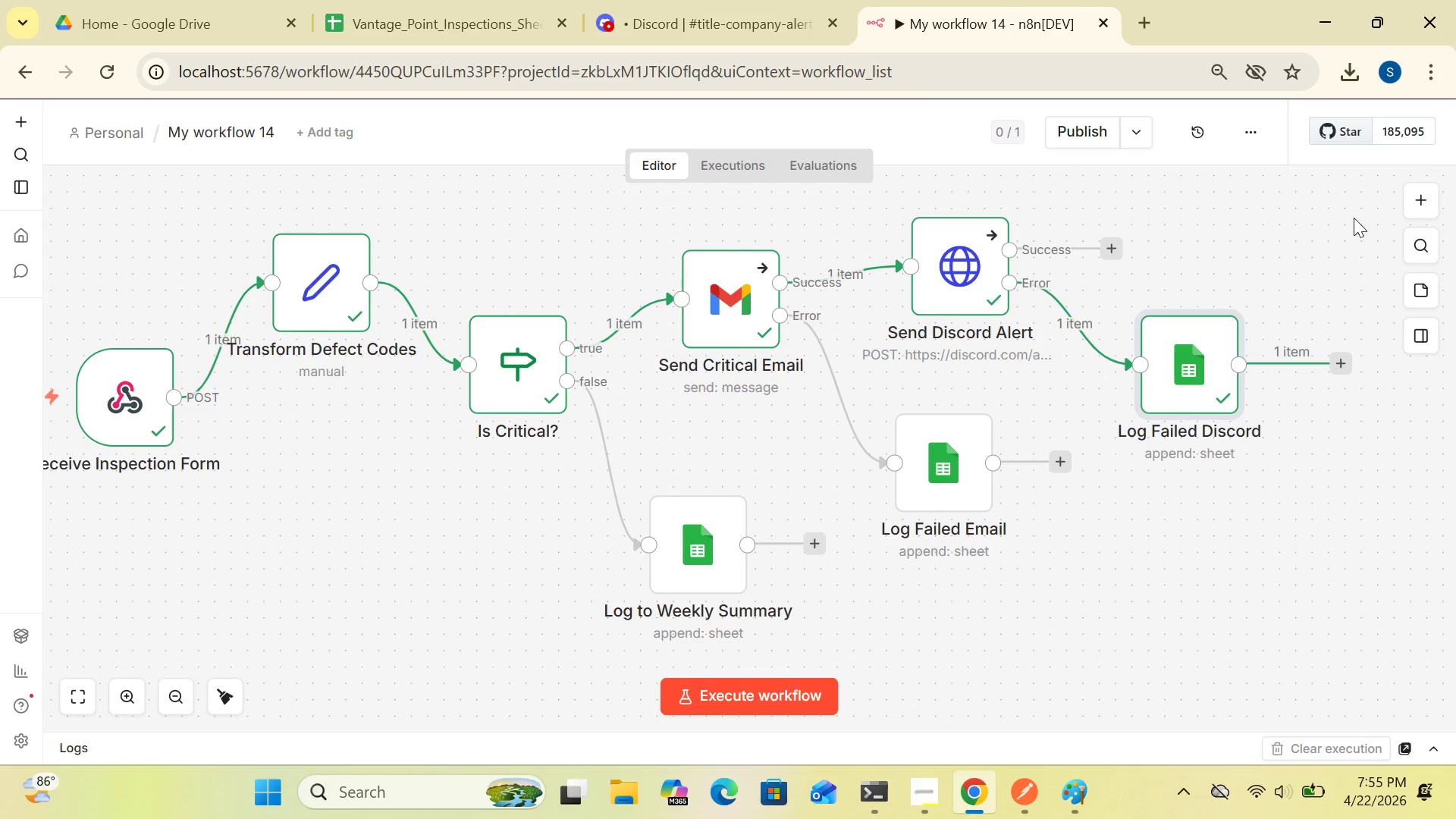 
mouse_move([1197, 411])
 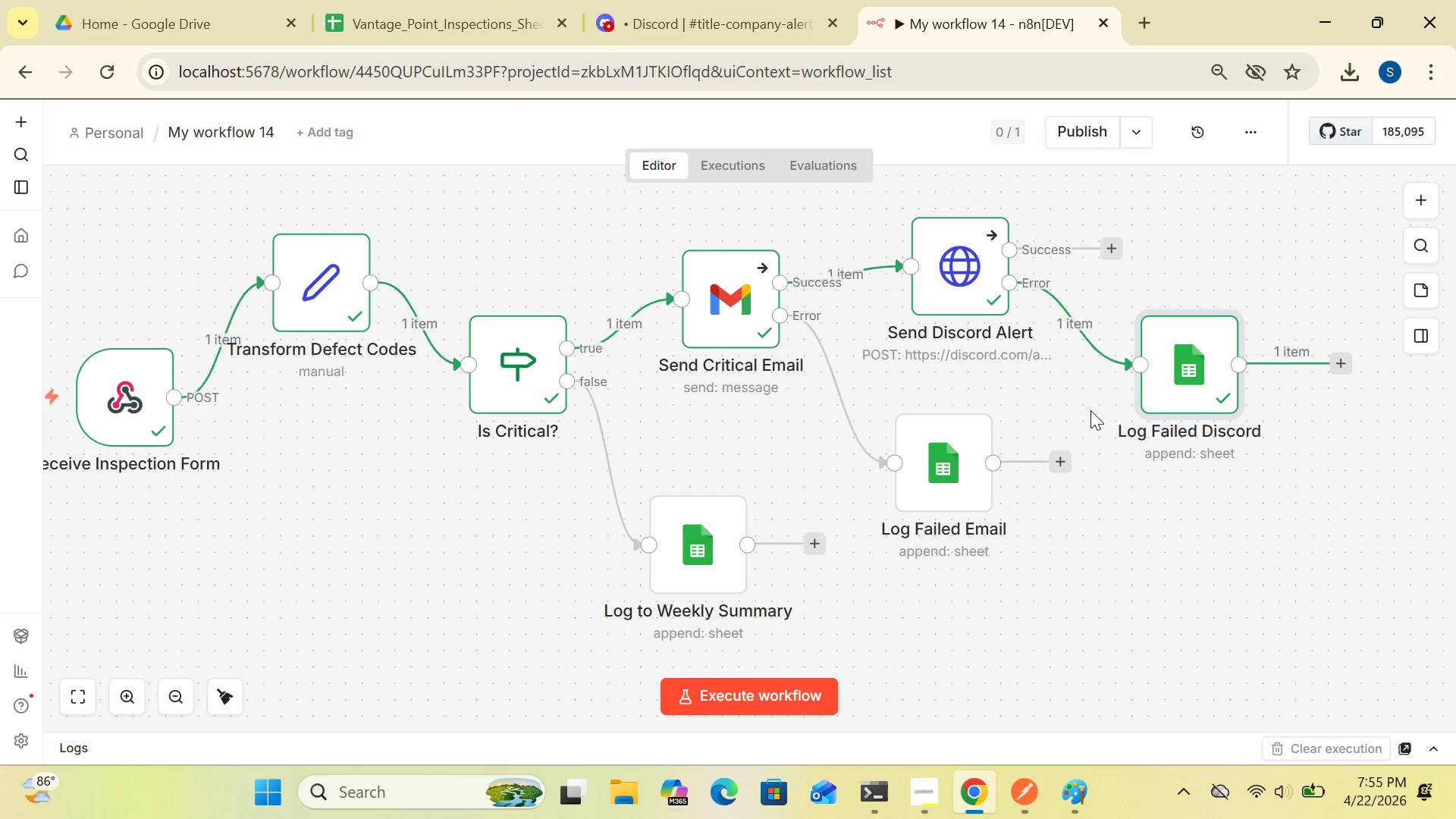 
wait(5.34)
 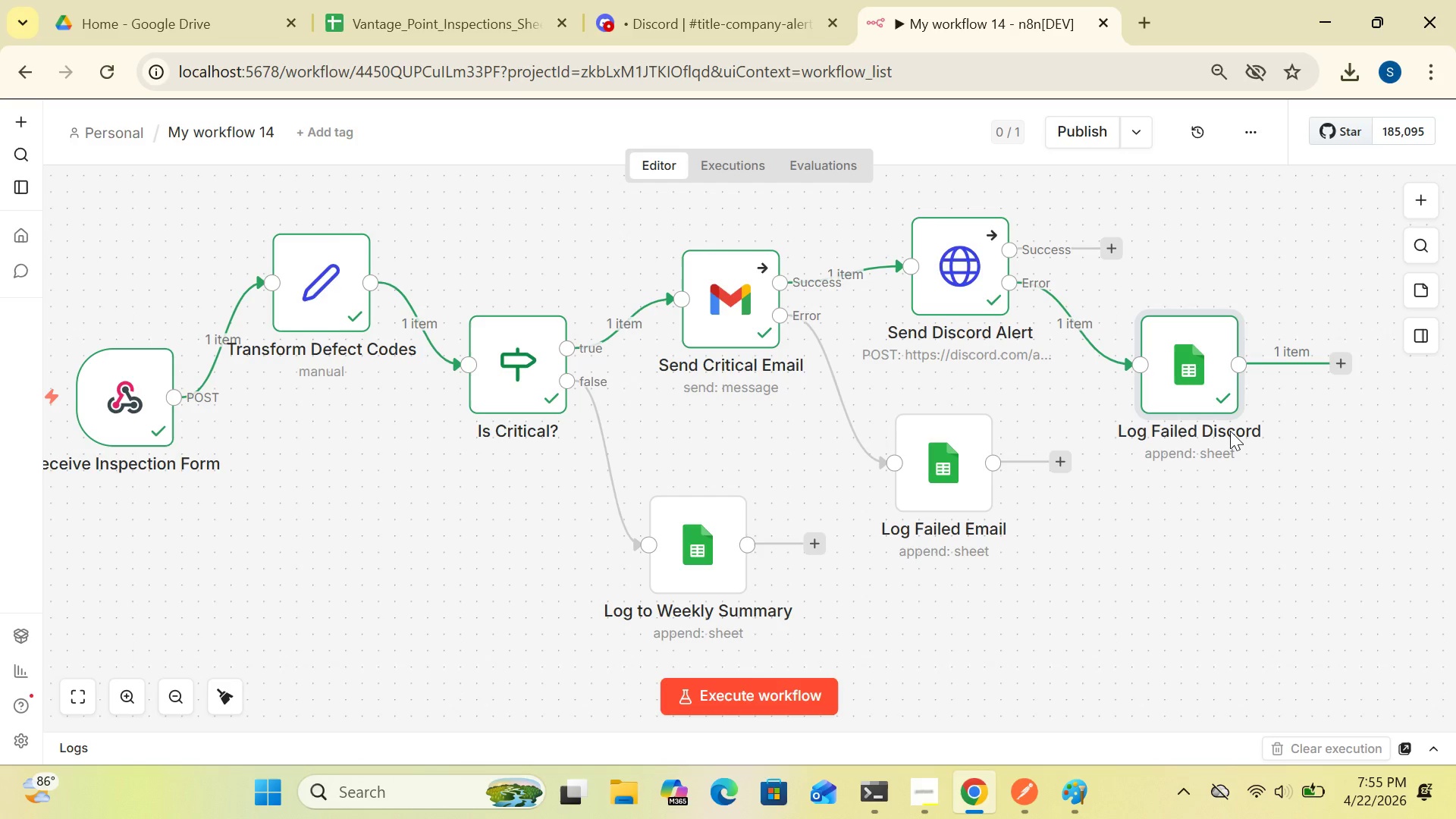 
double_click([1184, 386])
 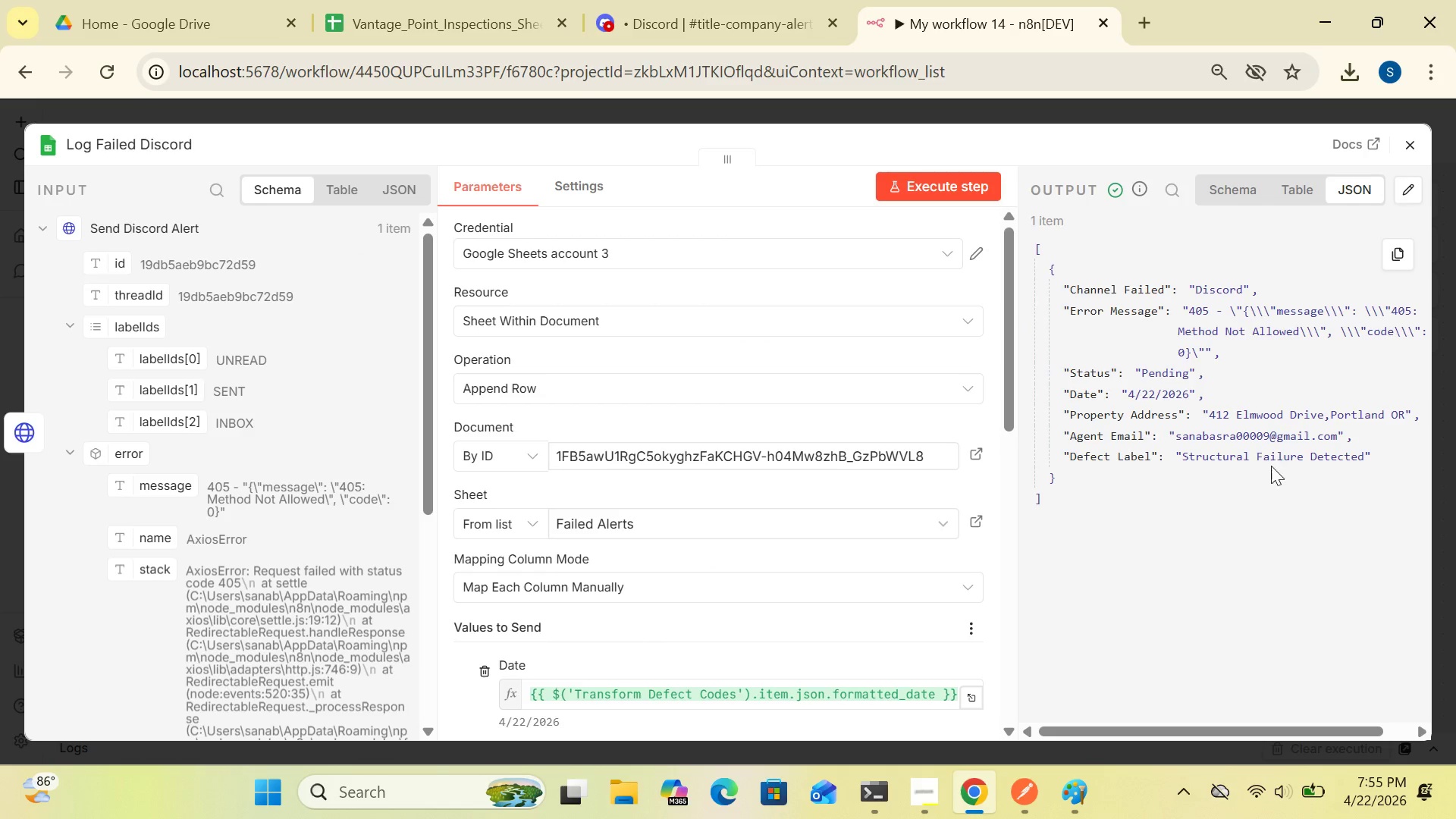 
left_click_drag(start_coordinate=[1191, 724], to_coordinate=[1239, 726])
 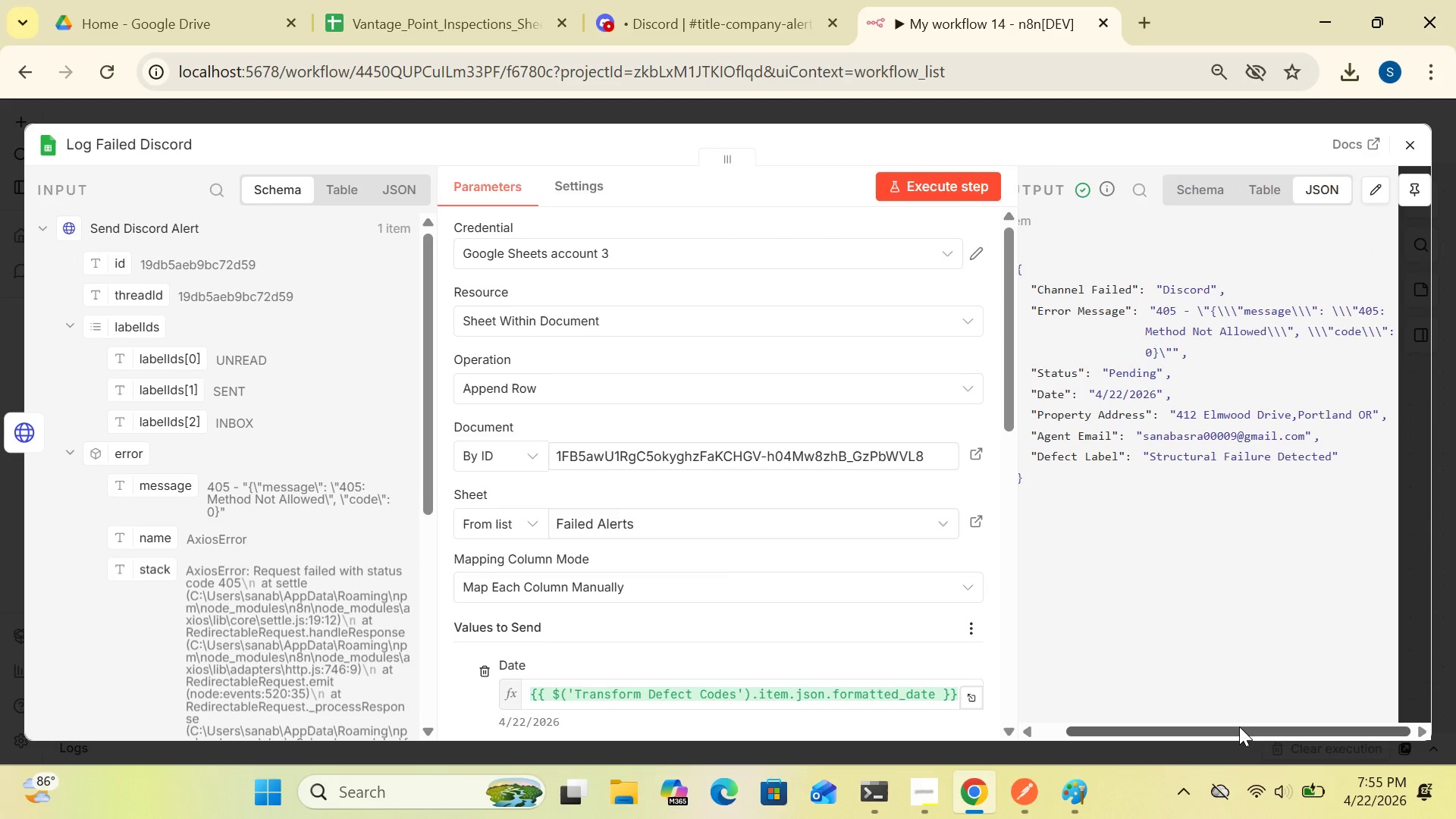 
wait(23.72)
 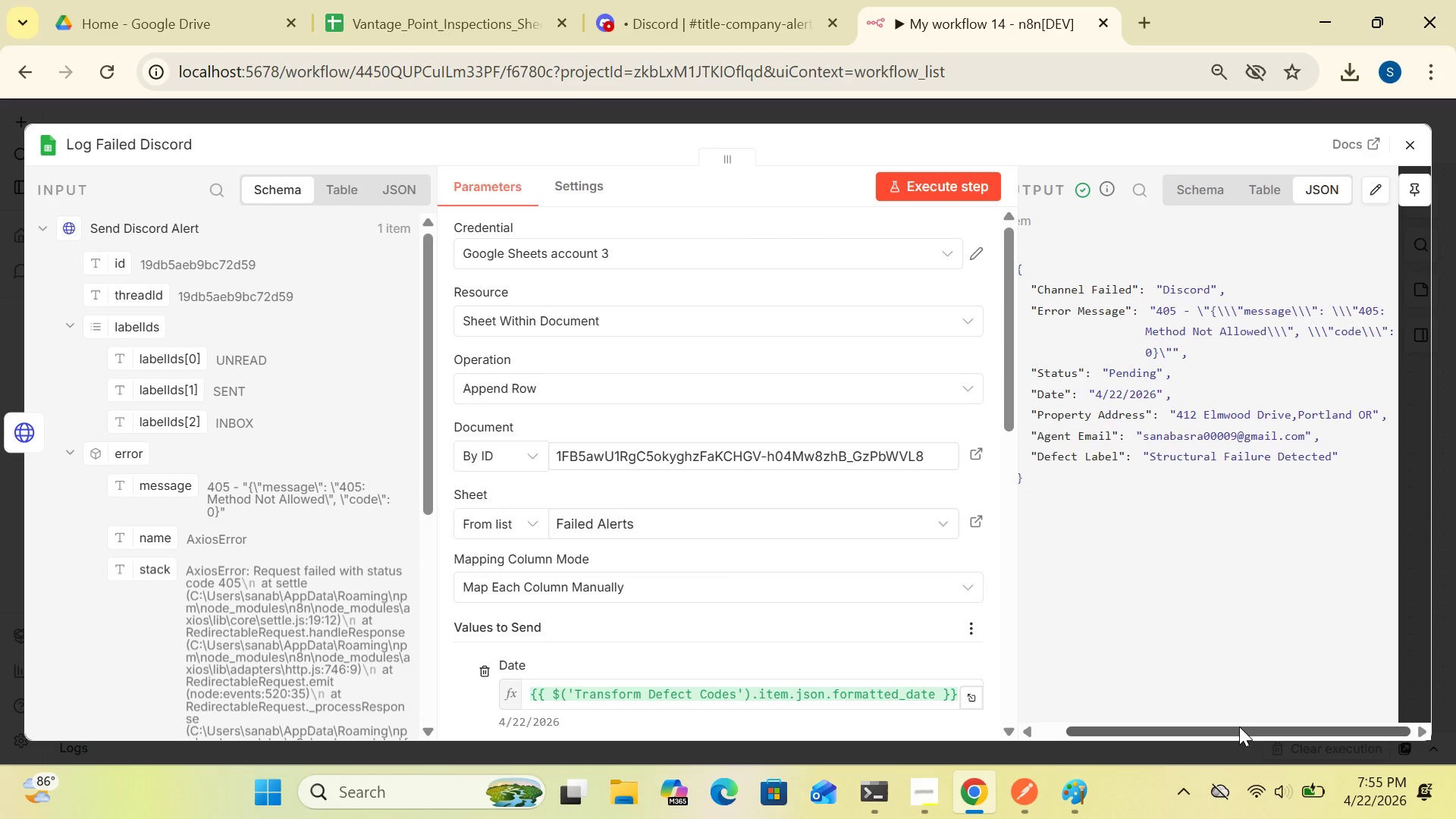 
left_click([1408, 142])
 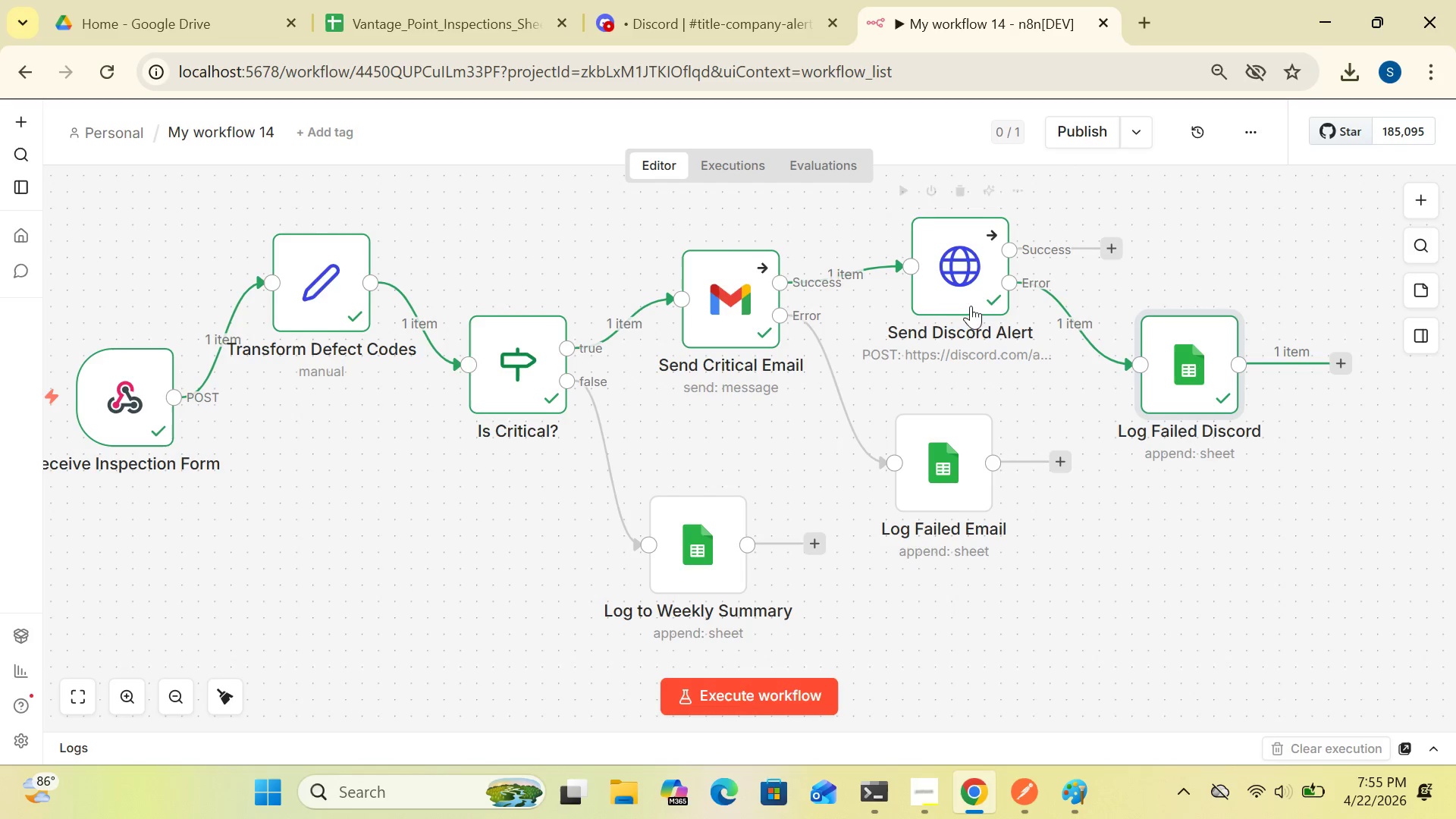 
double_click([964, 277])
 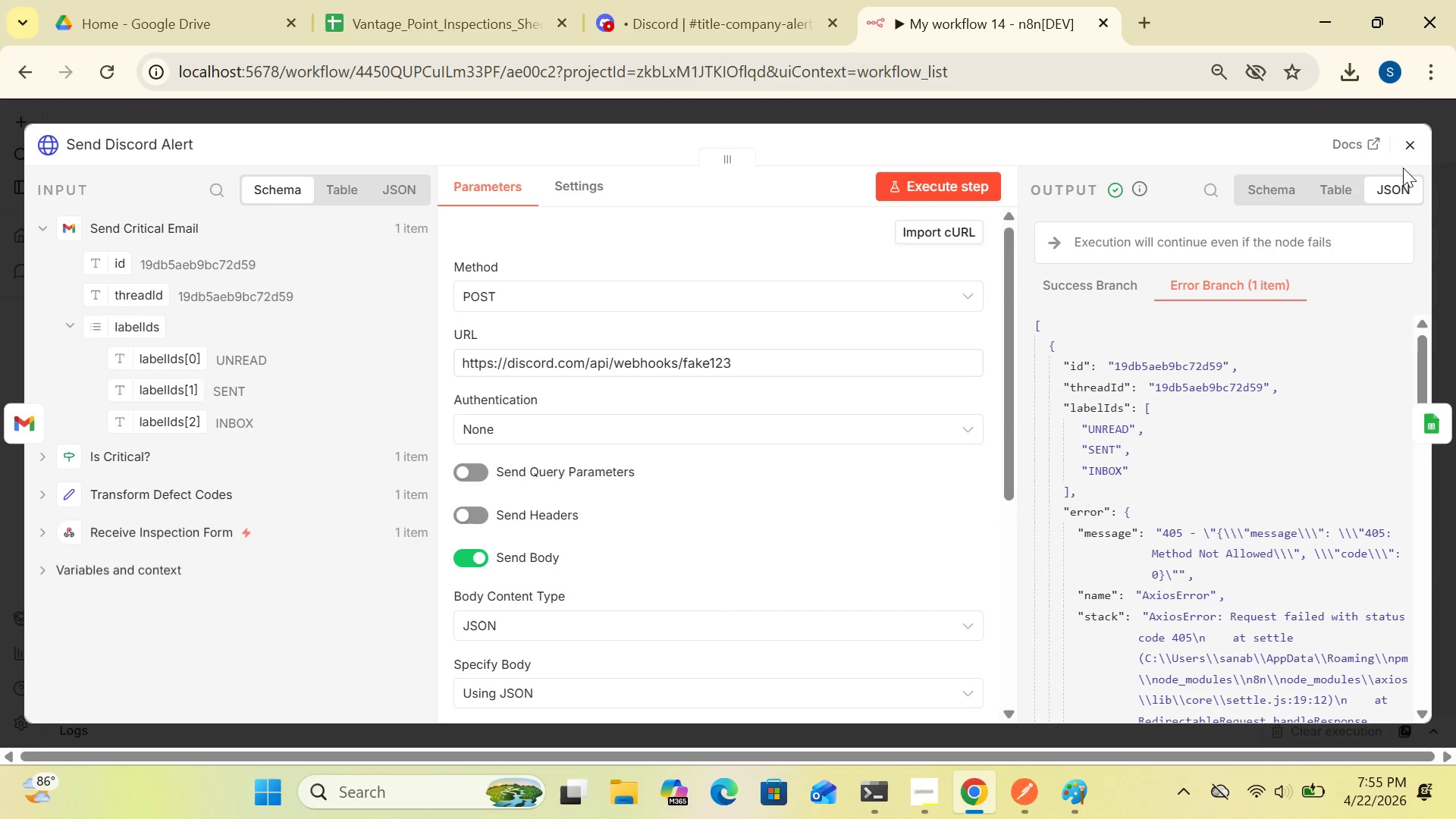 
left_click([1406, 148])
 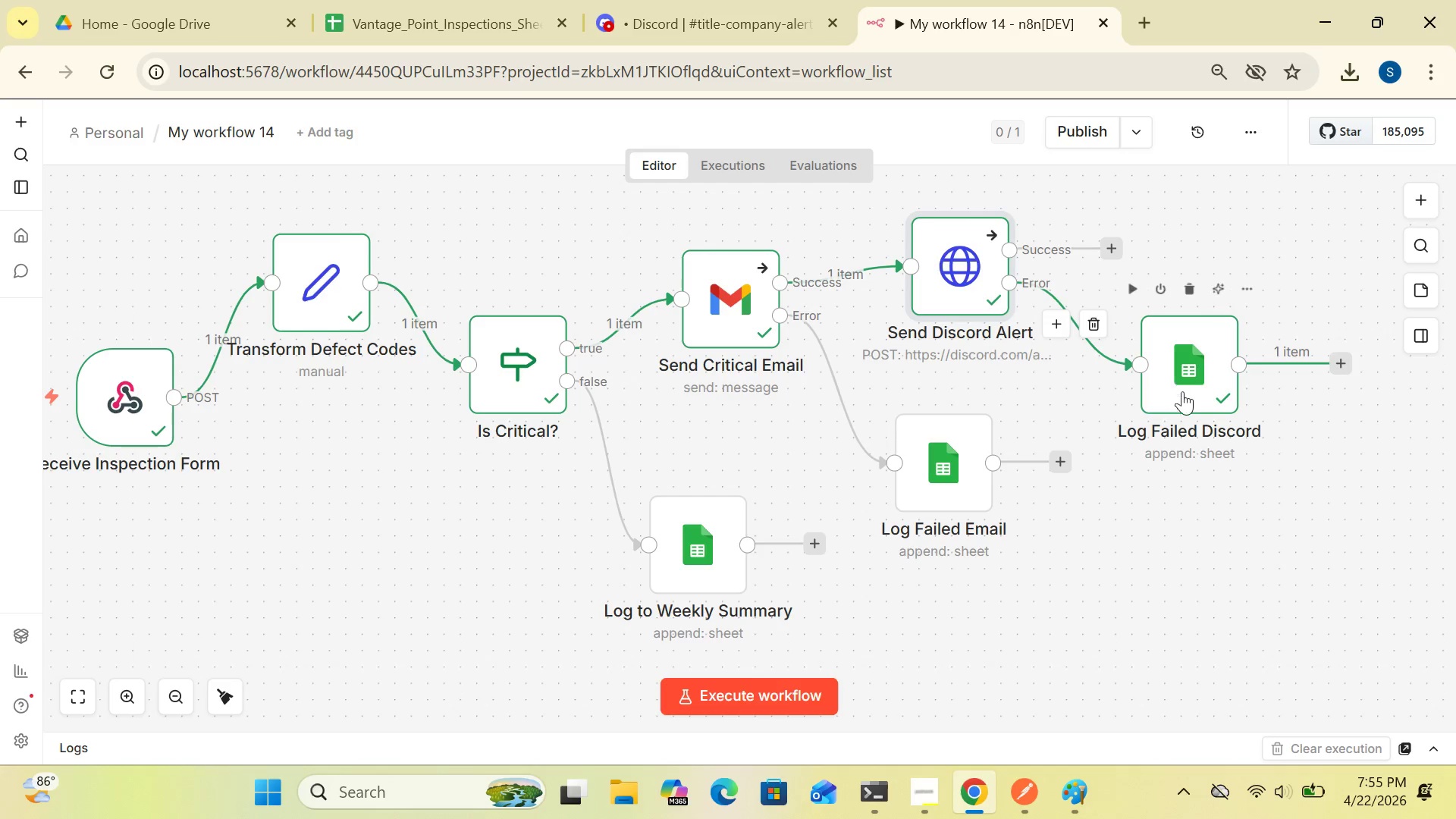 
wait(10.19)
 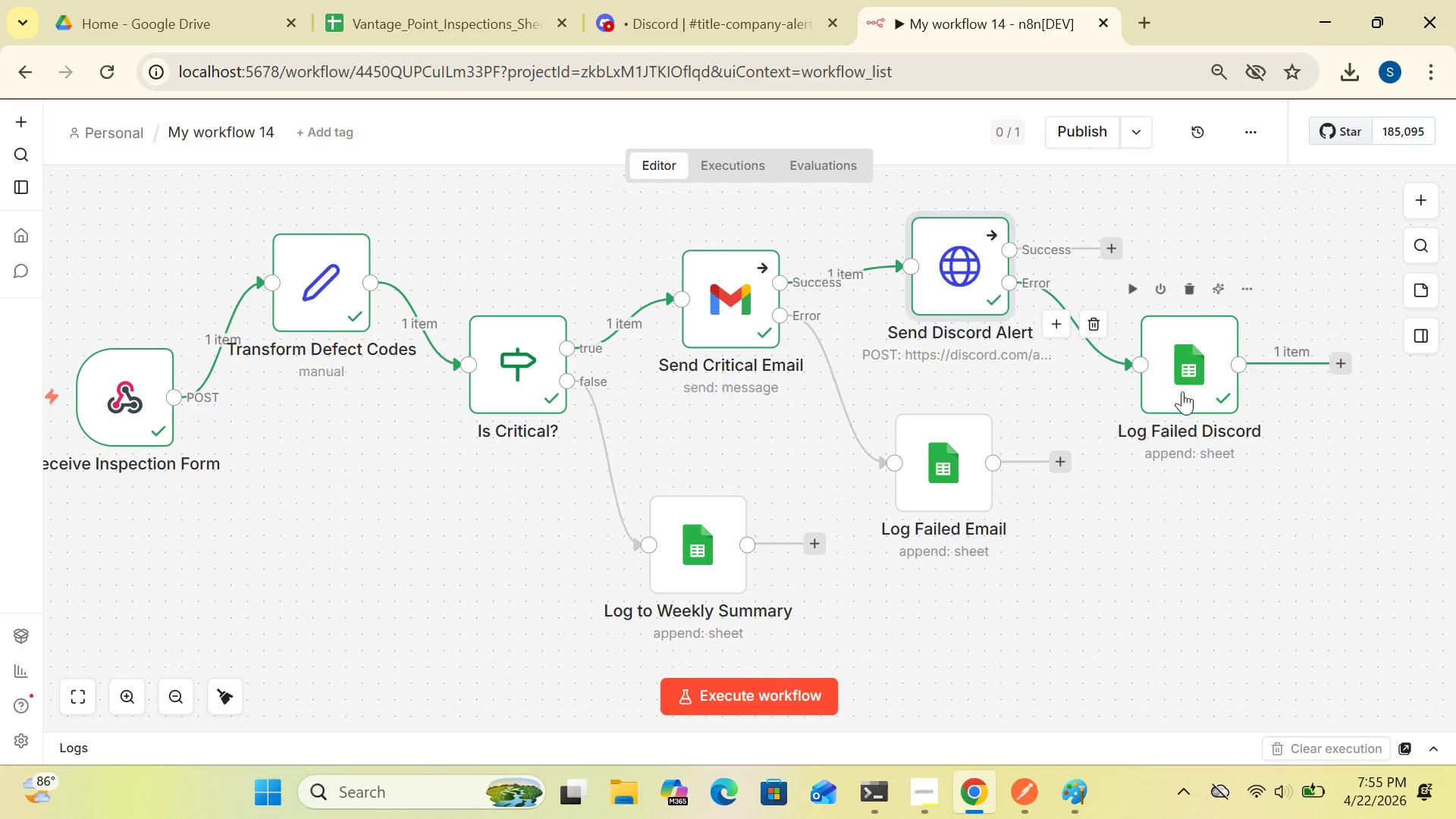 
left_click([500, 27])
 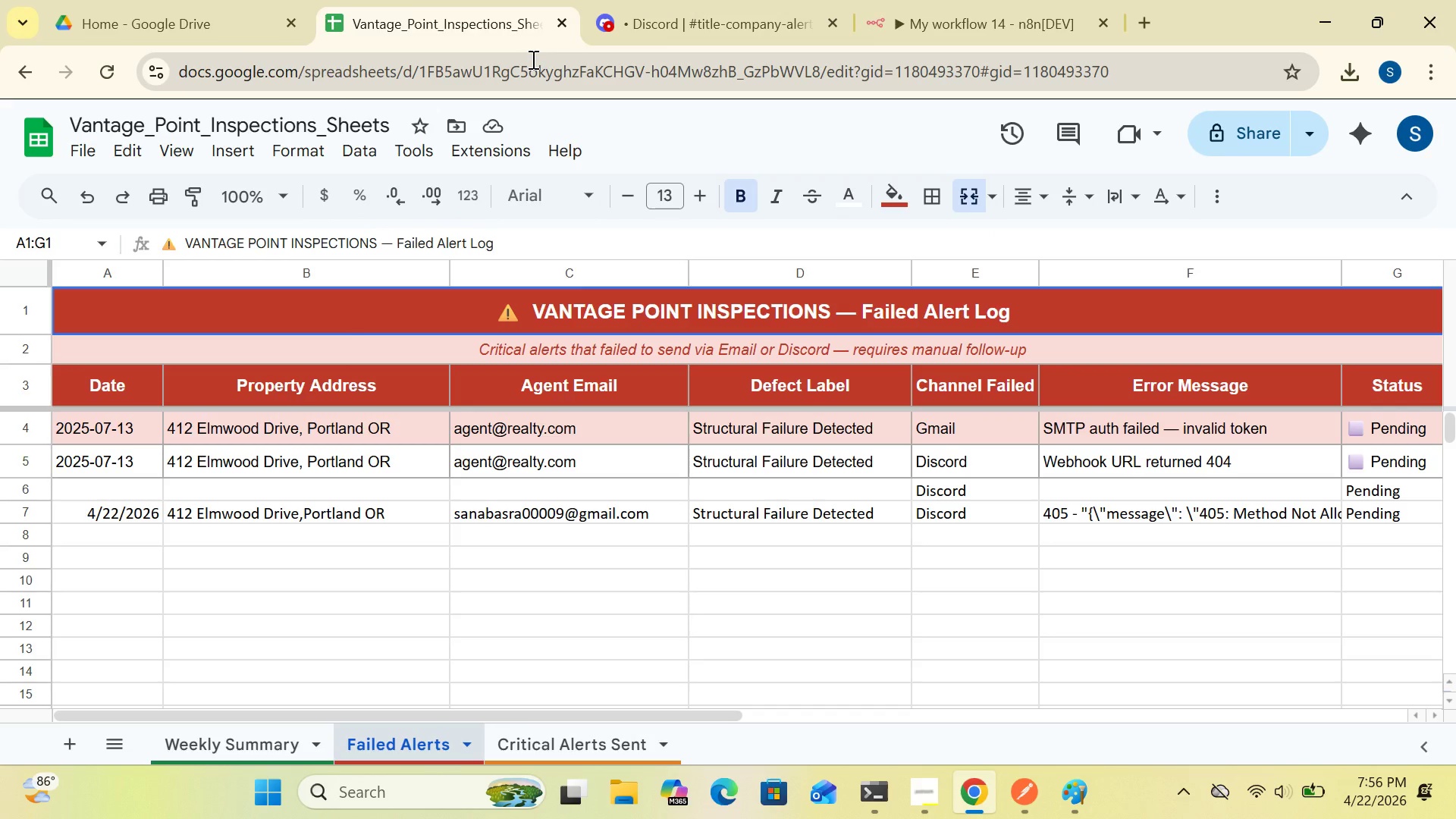 
wait(28.3)
 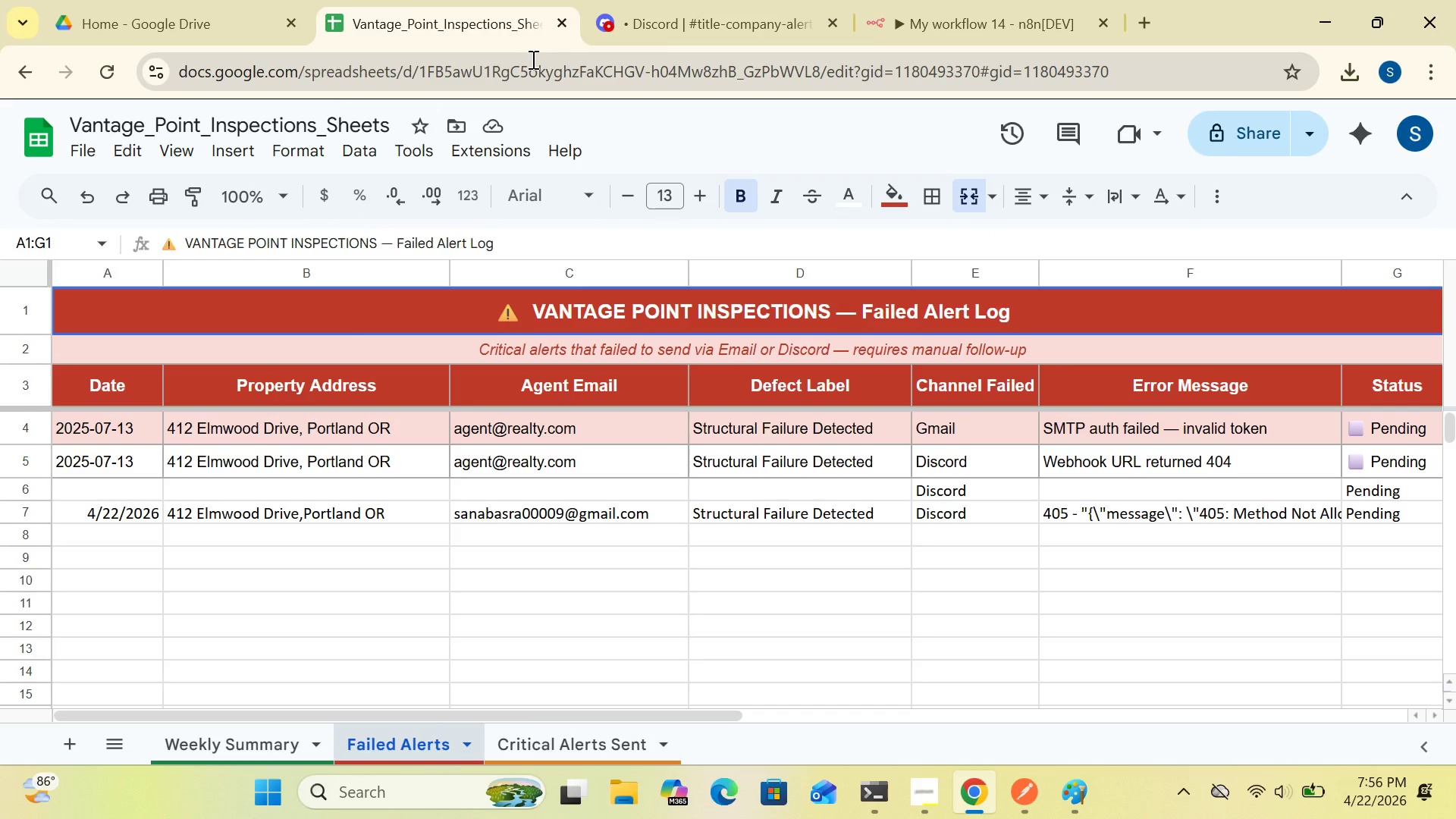 
left_click([372, 27])
 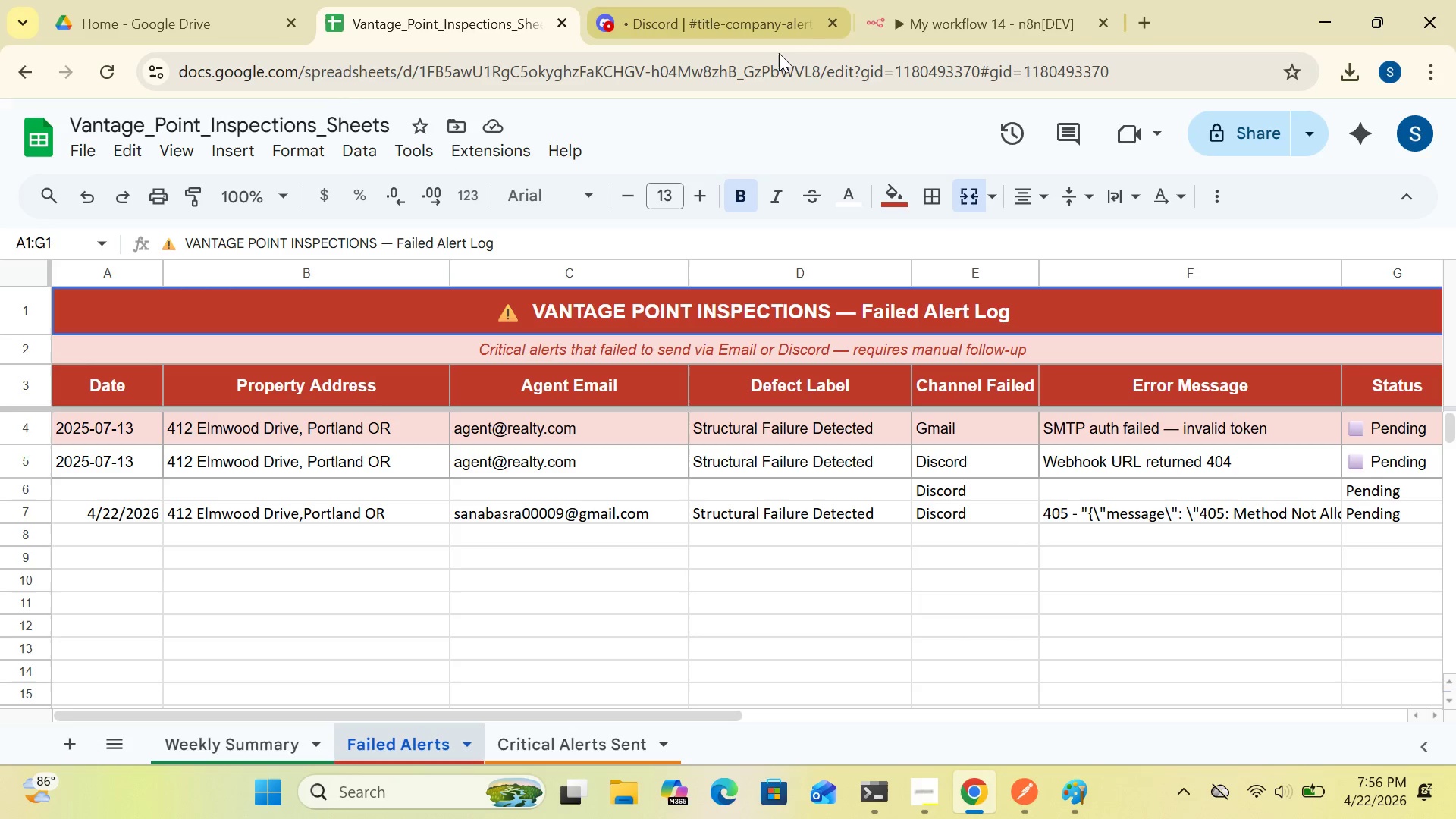 
left_click([968, 29])
 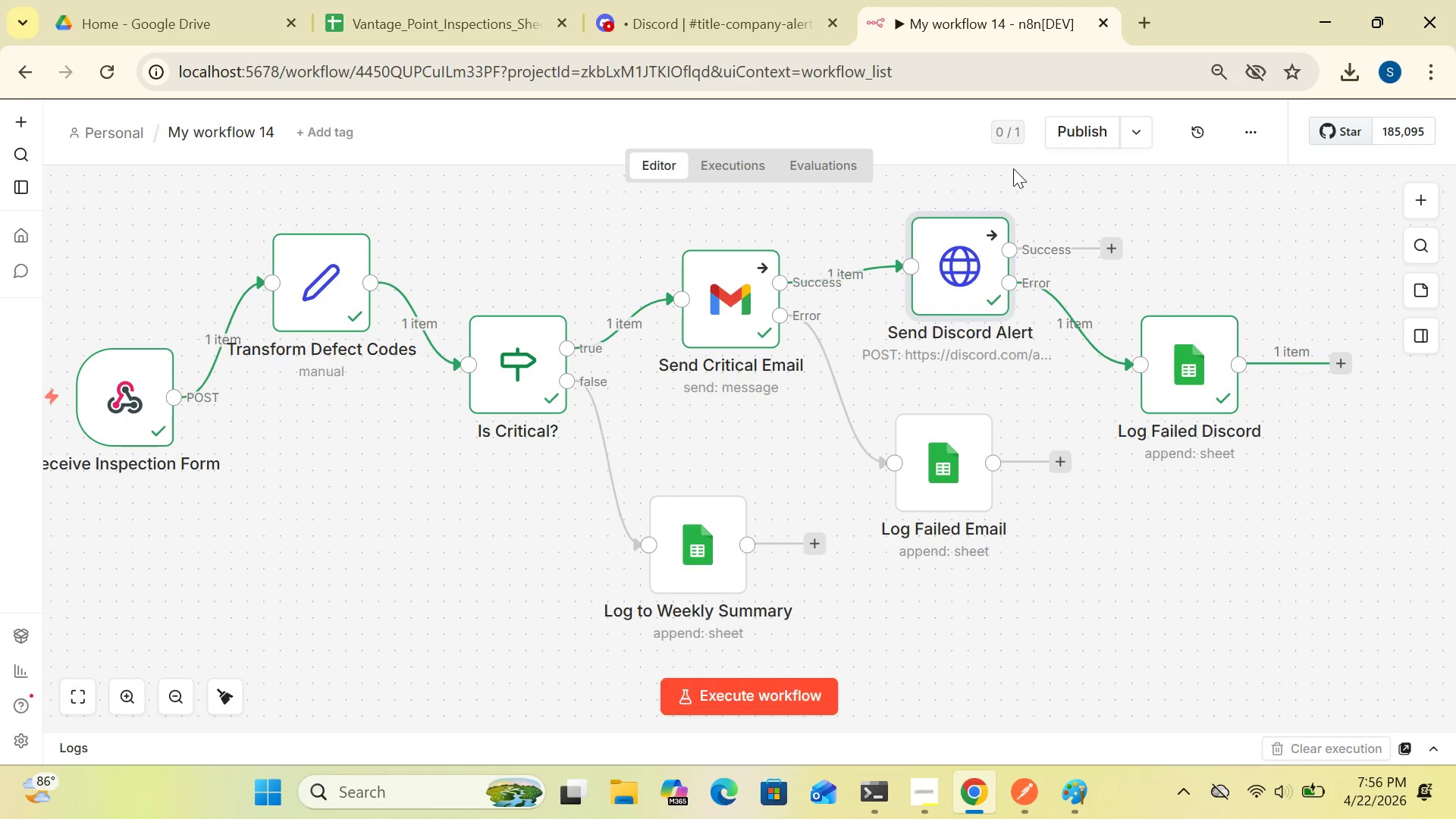 
mouse_move([996, 234])
 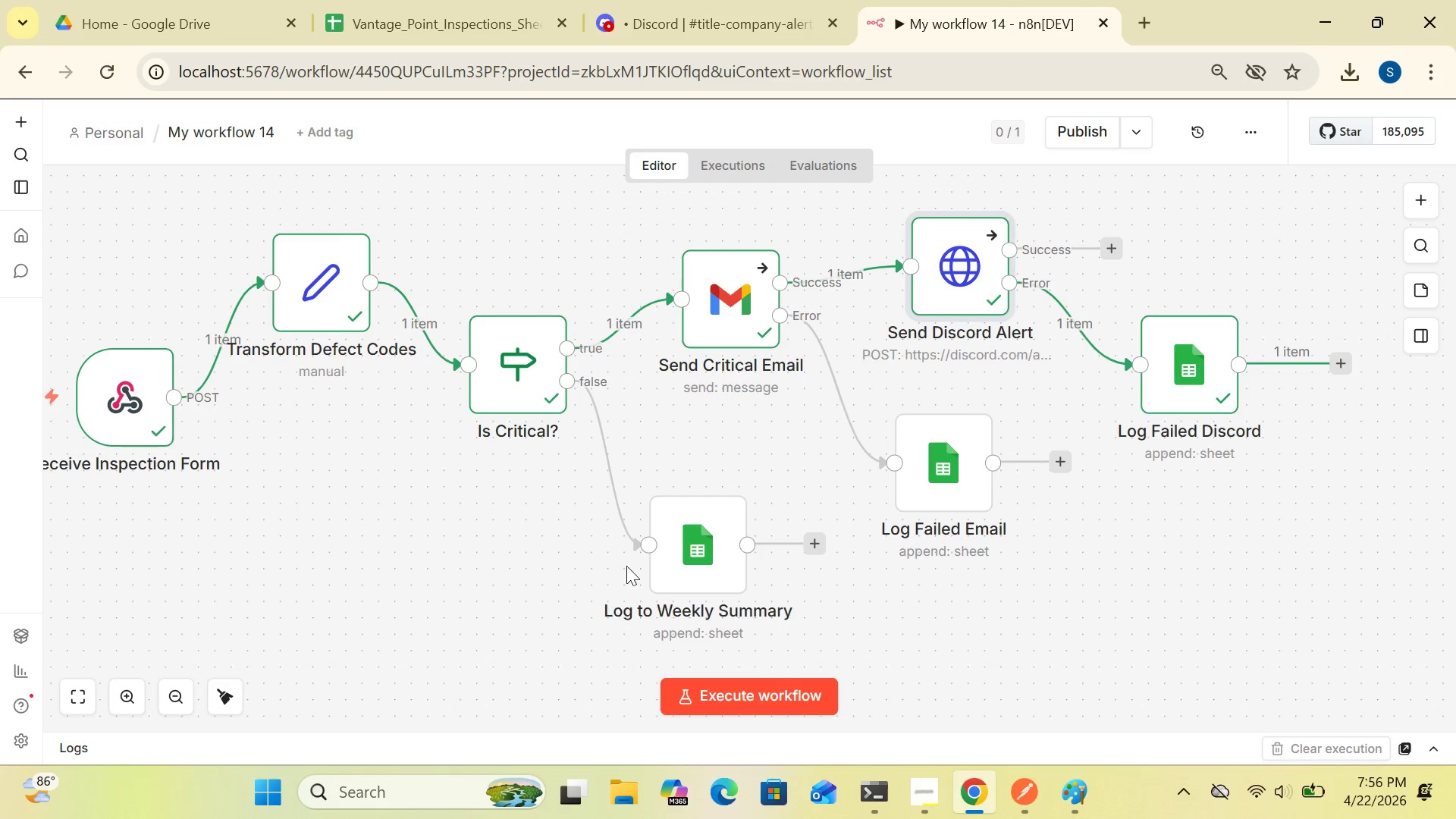 
wait(17.52)
 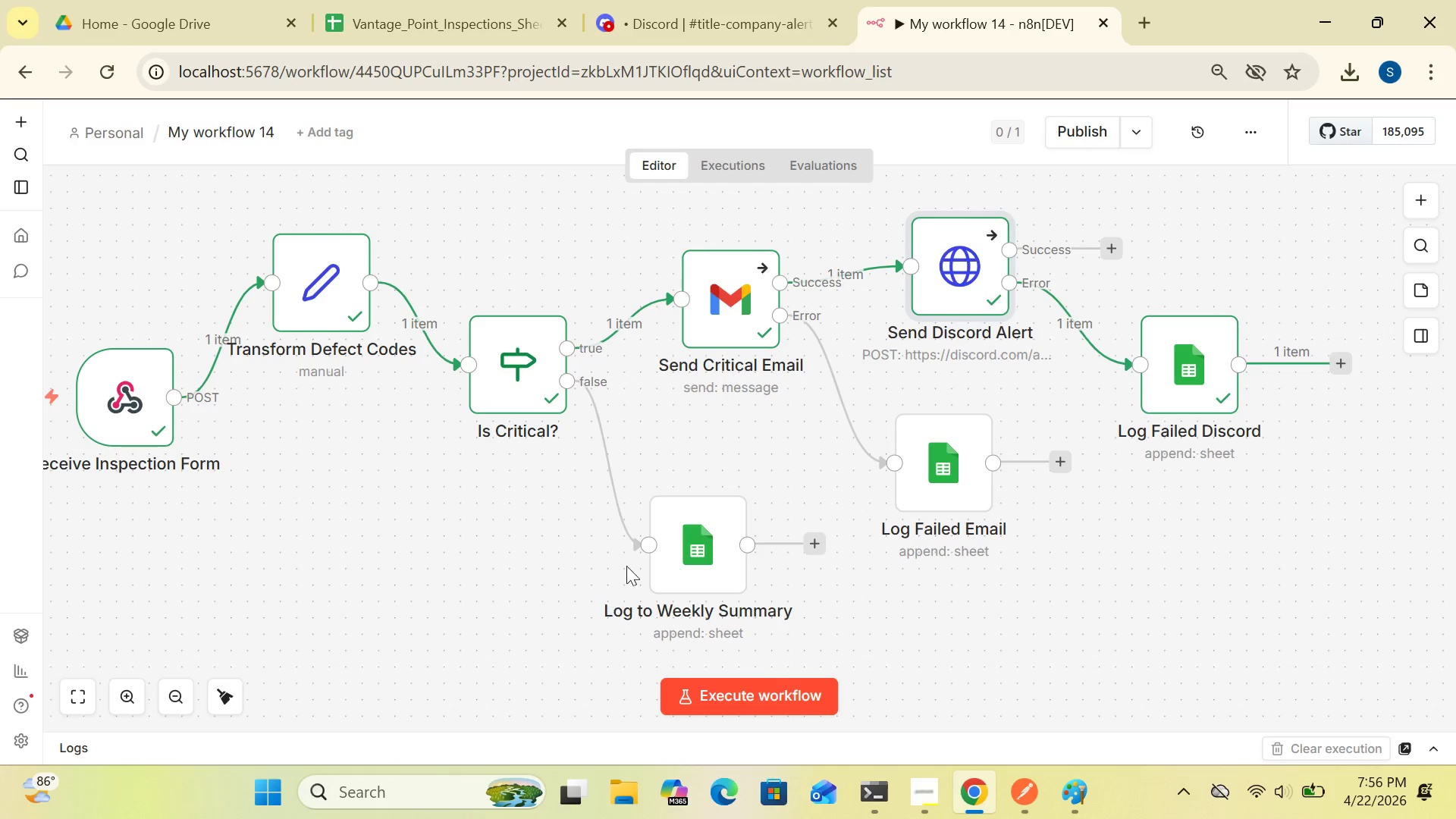 
mouse_move([631, 585])
 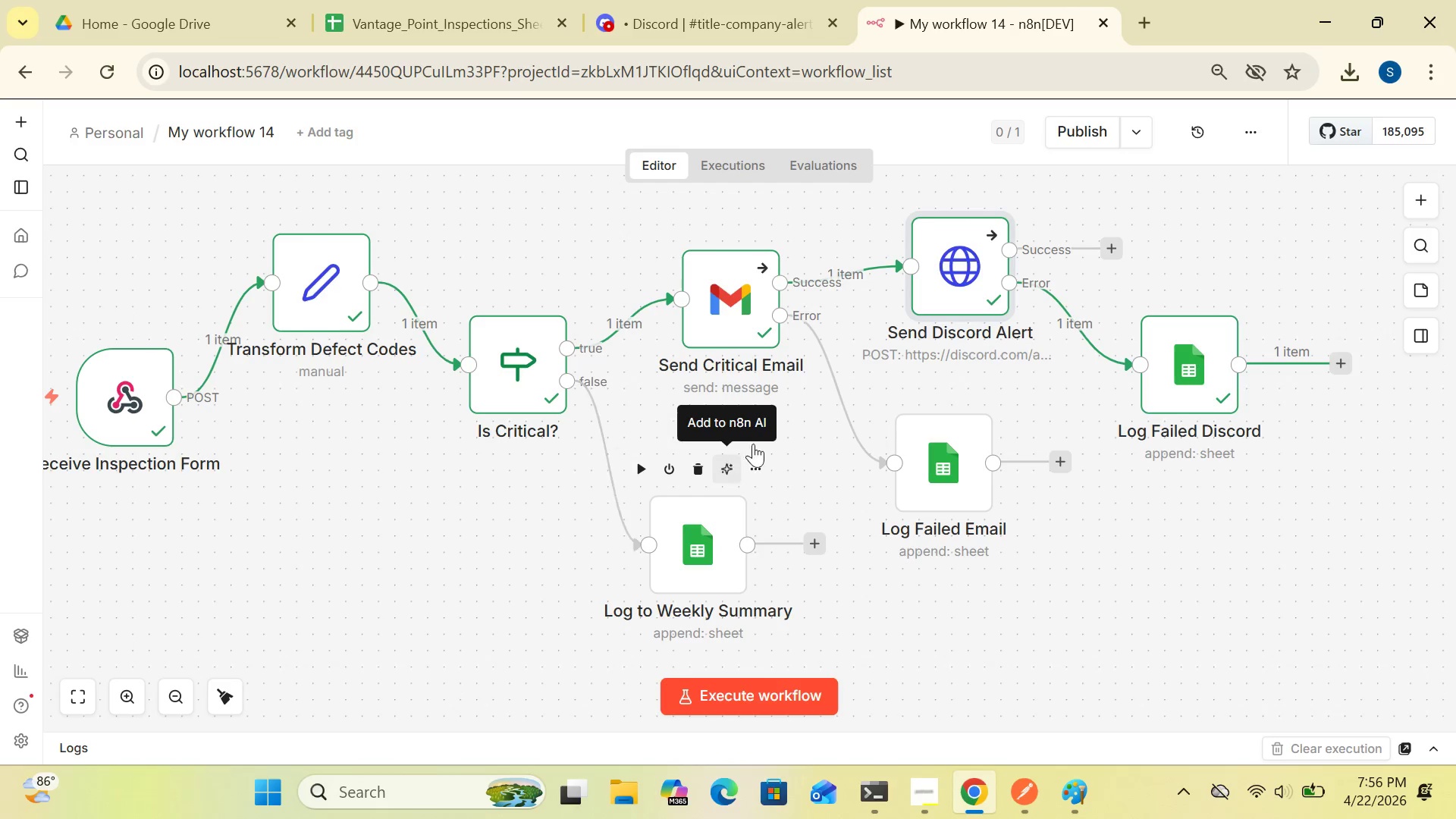 
mouse_move([882, 445])
 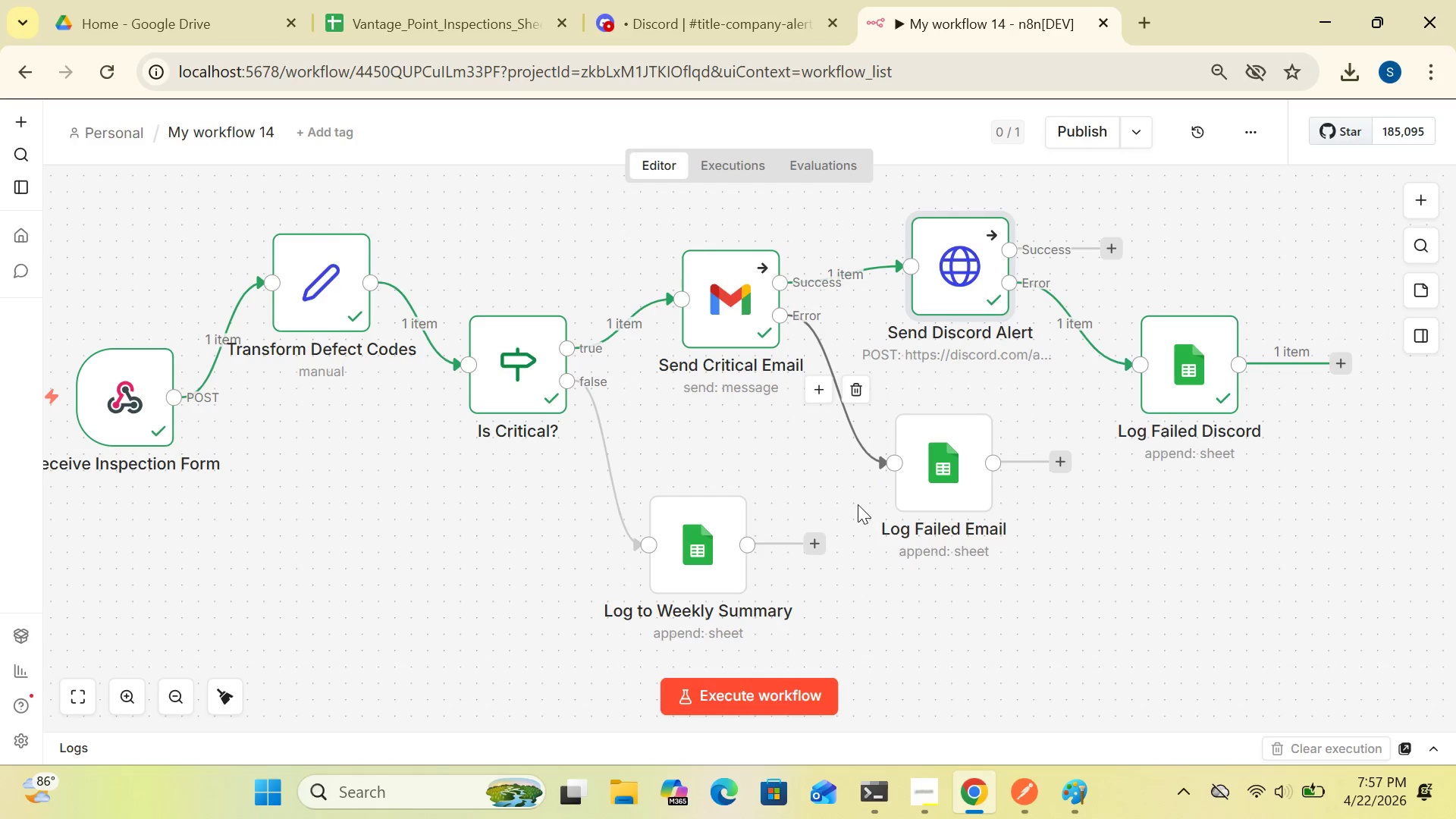 
wait(17.73)
 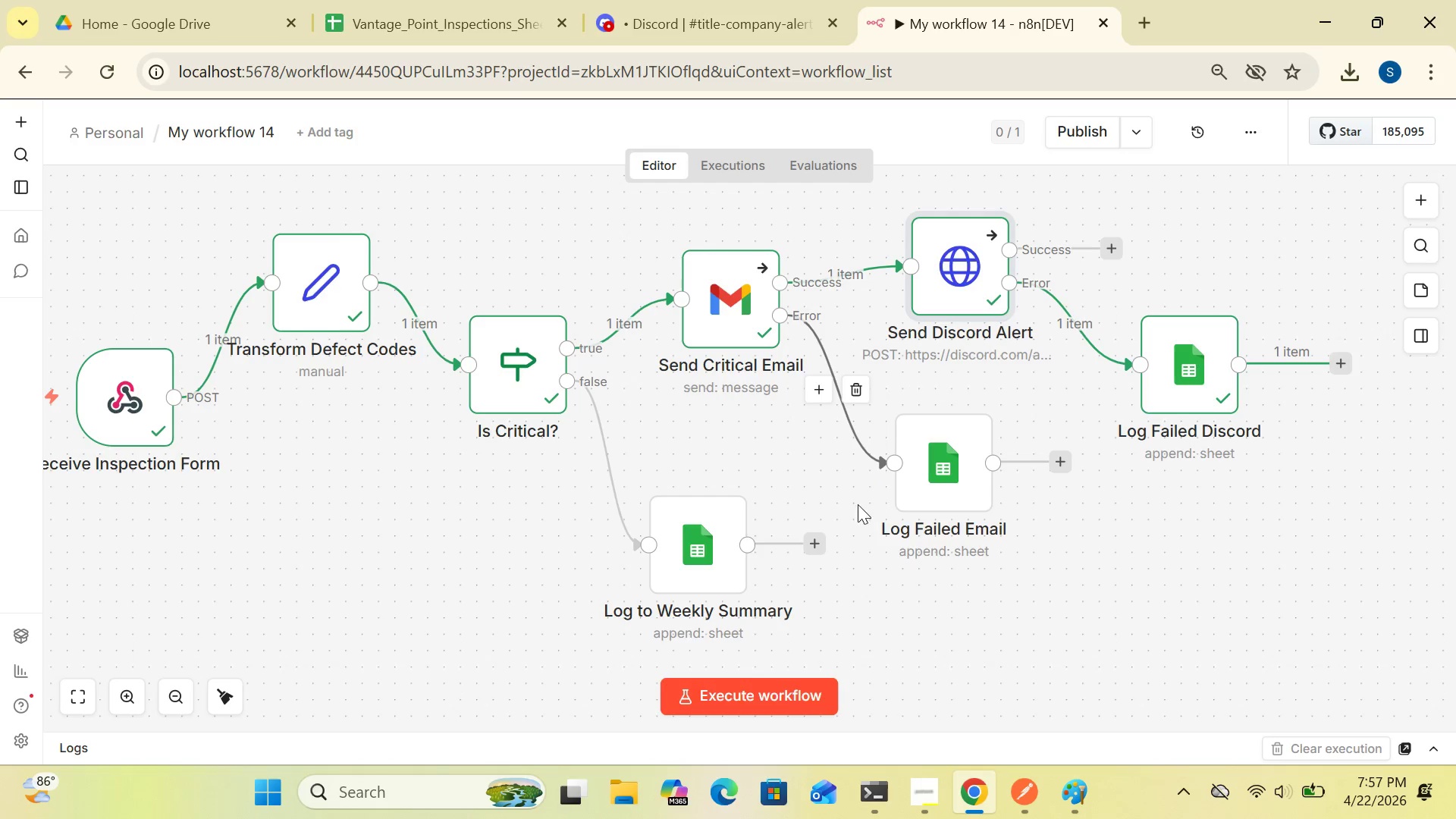 
mouse_move([908, 458])
 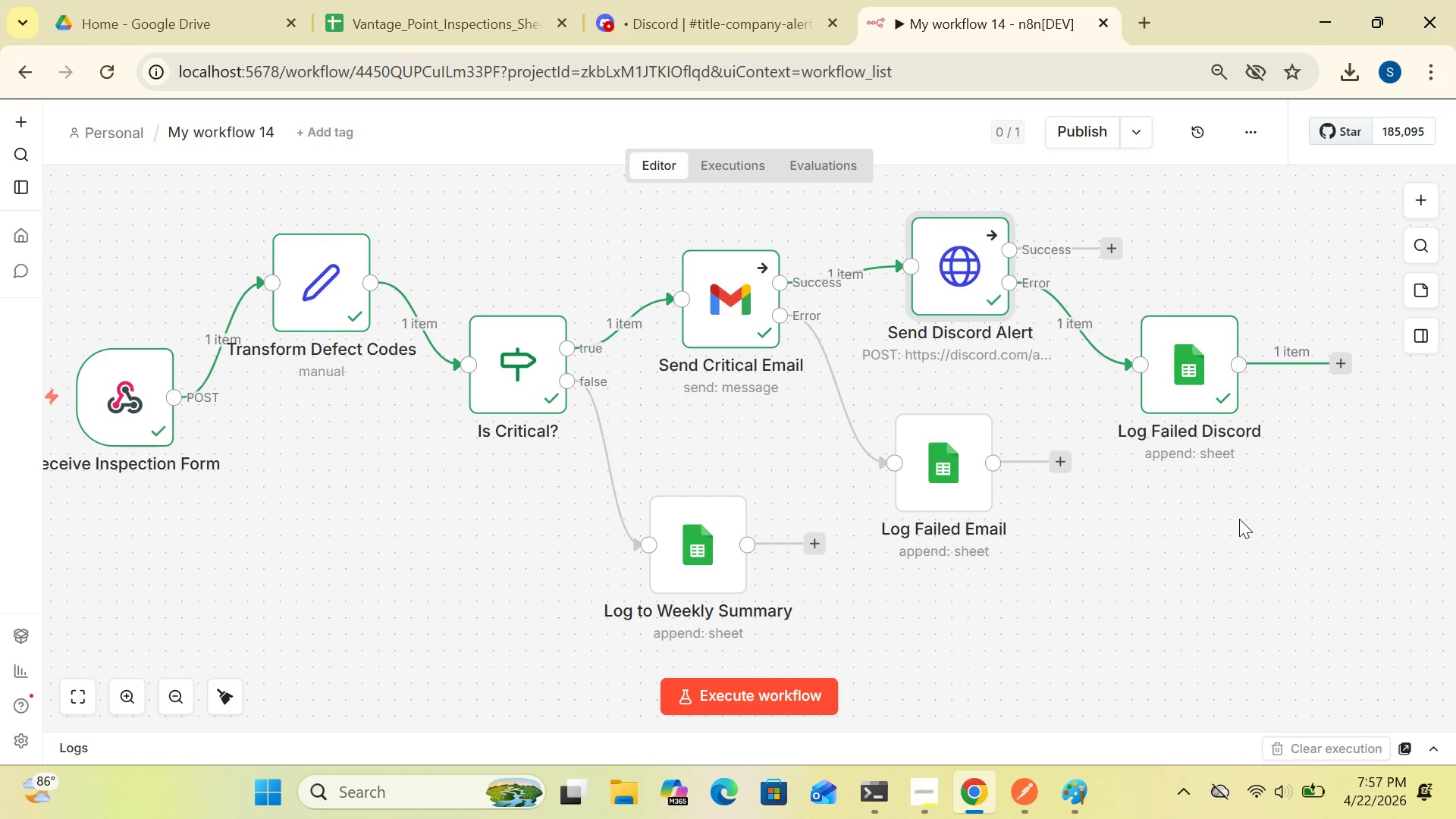 
wait(28.69)
 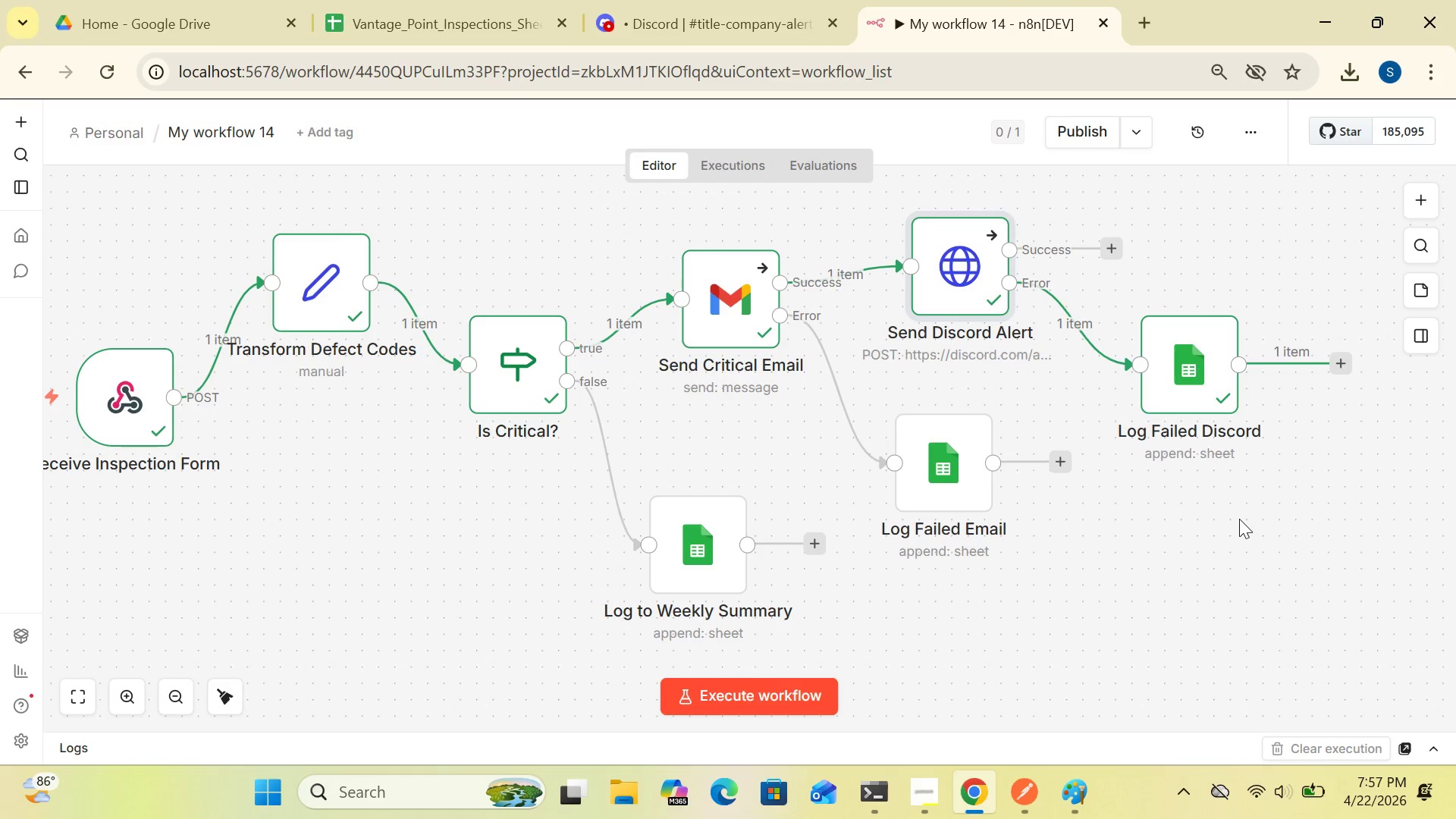 
key(PrintScreen)
 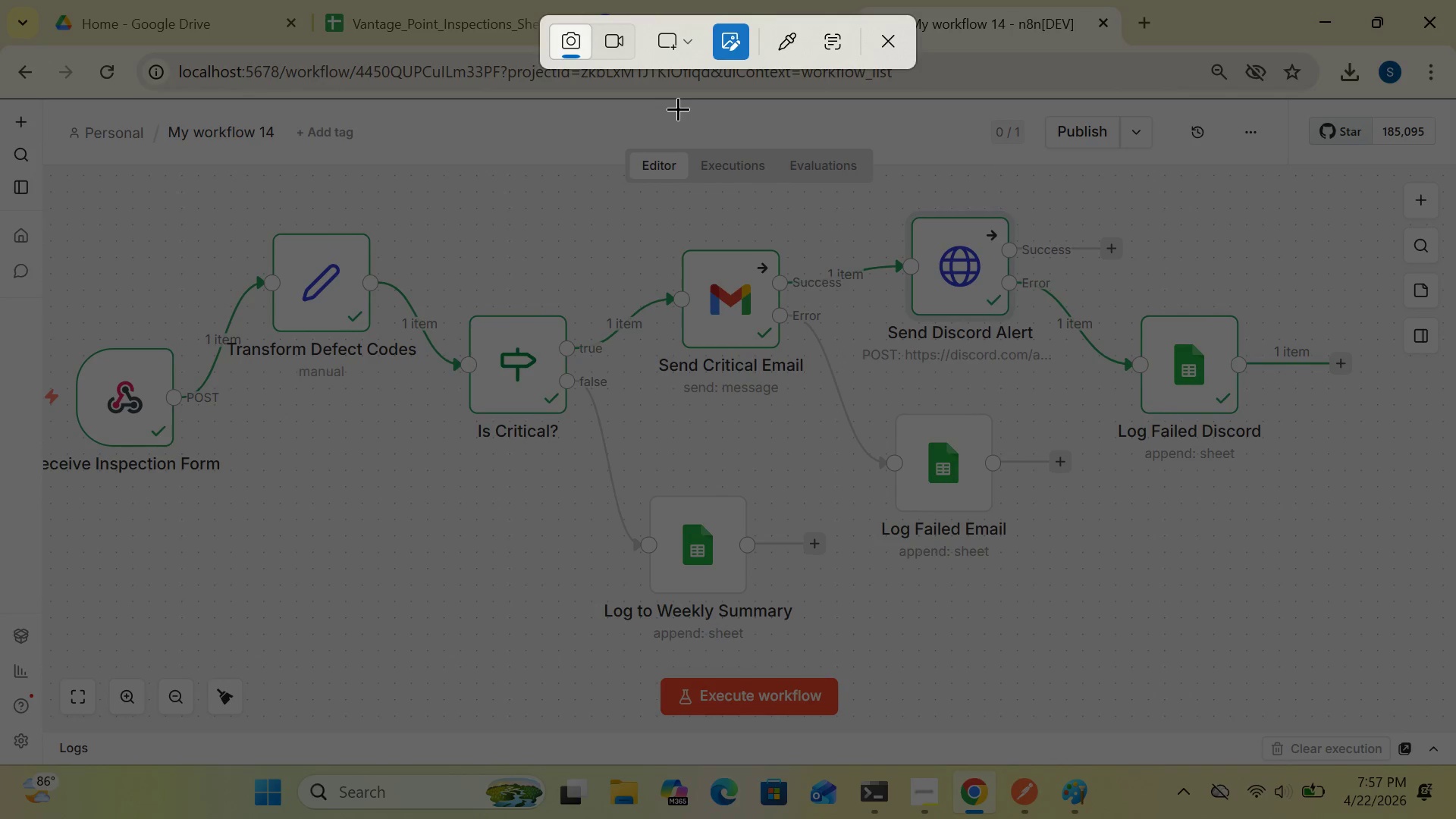 
left_click([681, 39])
 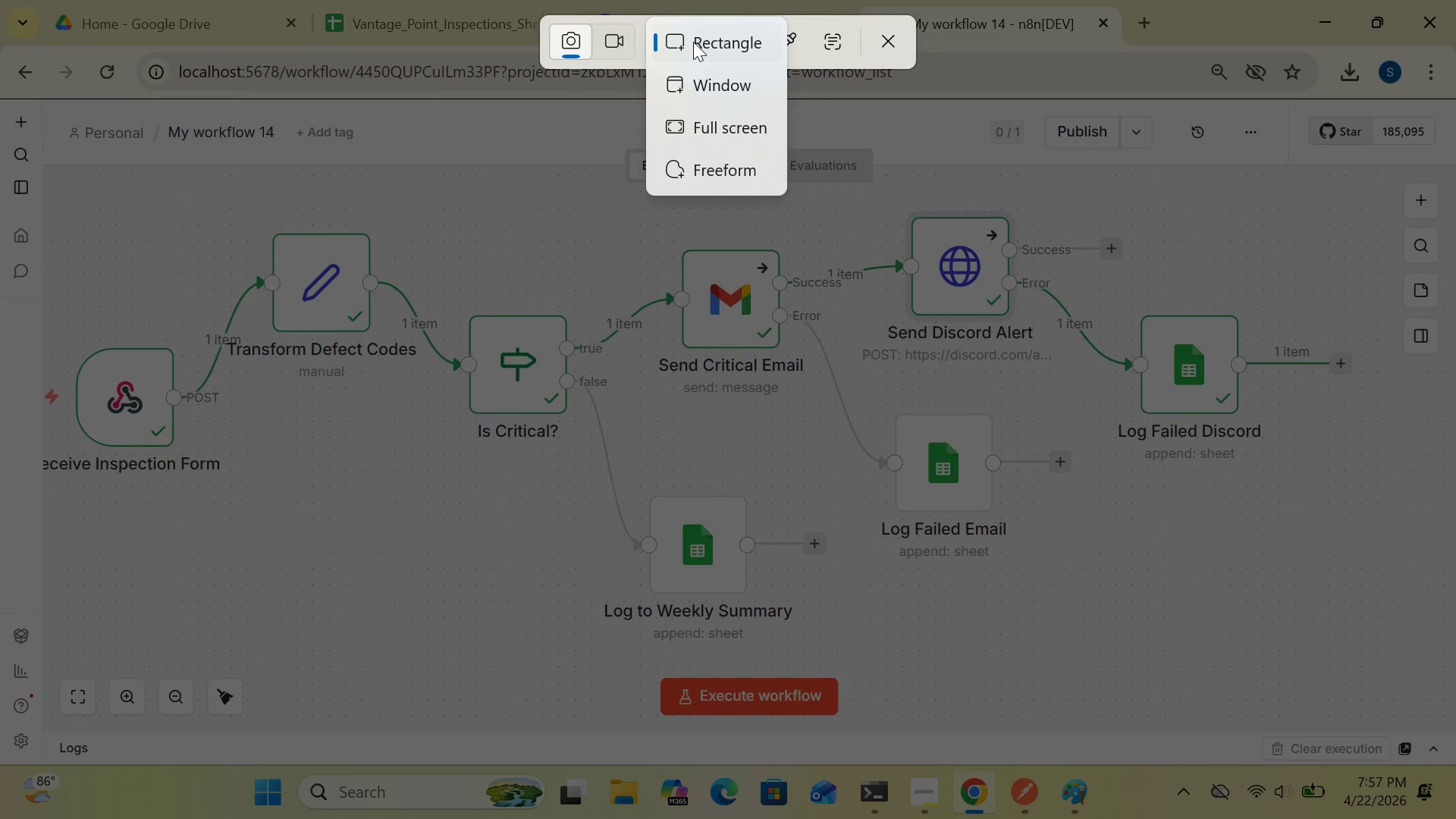 
left_click([690, 39])
 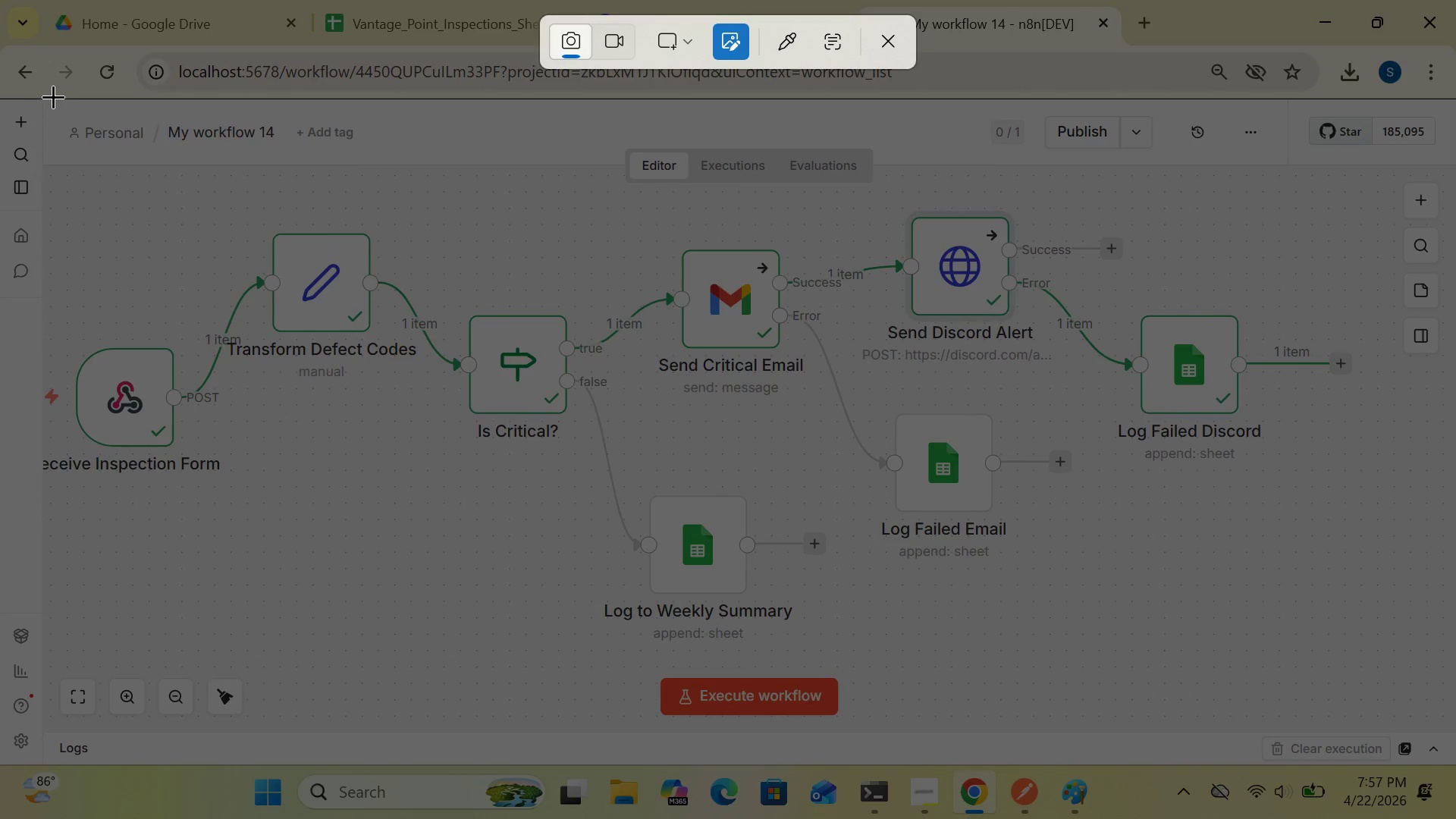 
left_click_drag(start_coordinate=[41, 96], to_coordinate=[1455, 777])
 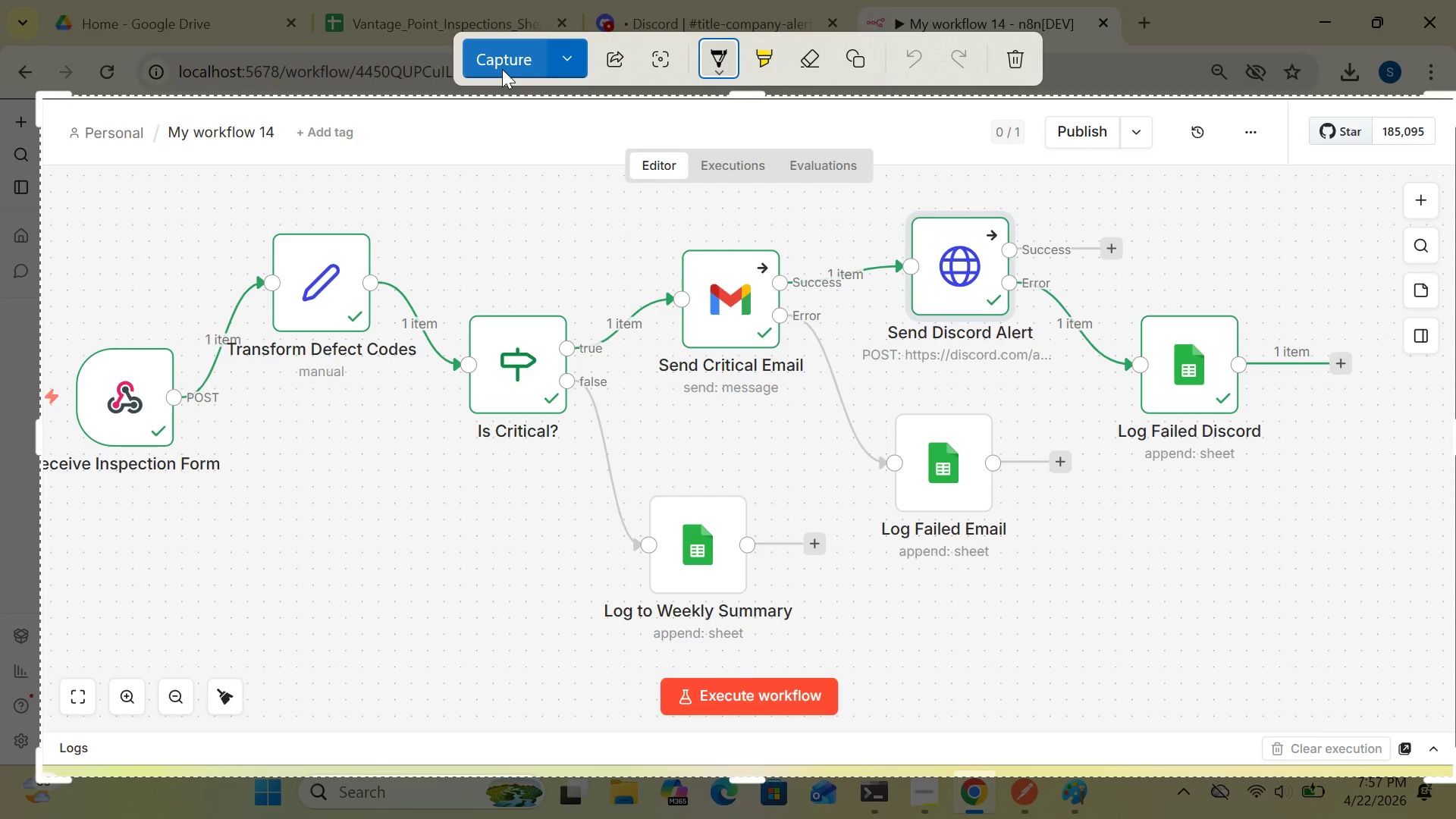 
left_click([505, 52])
 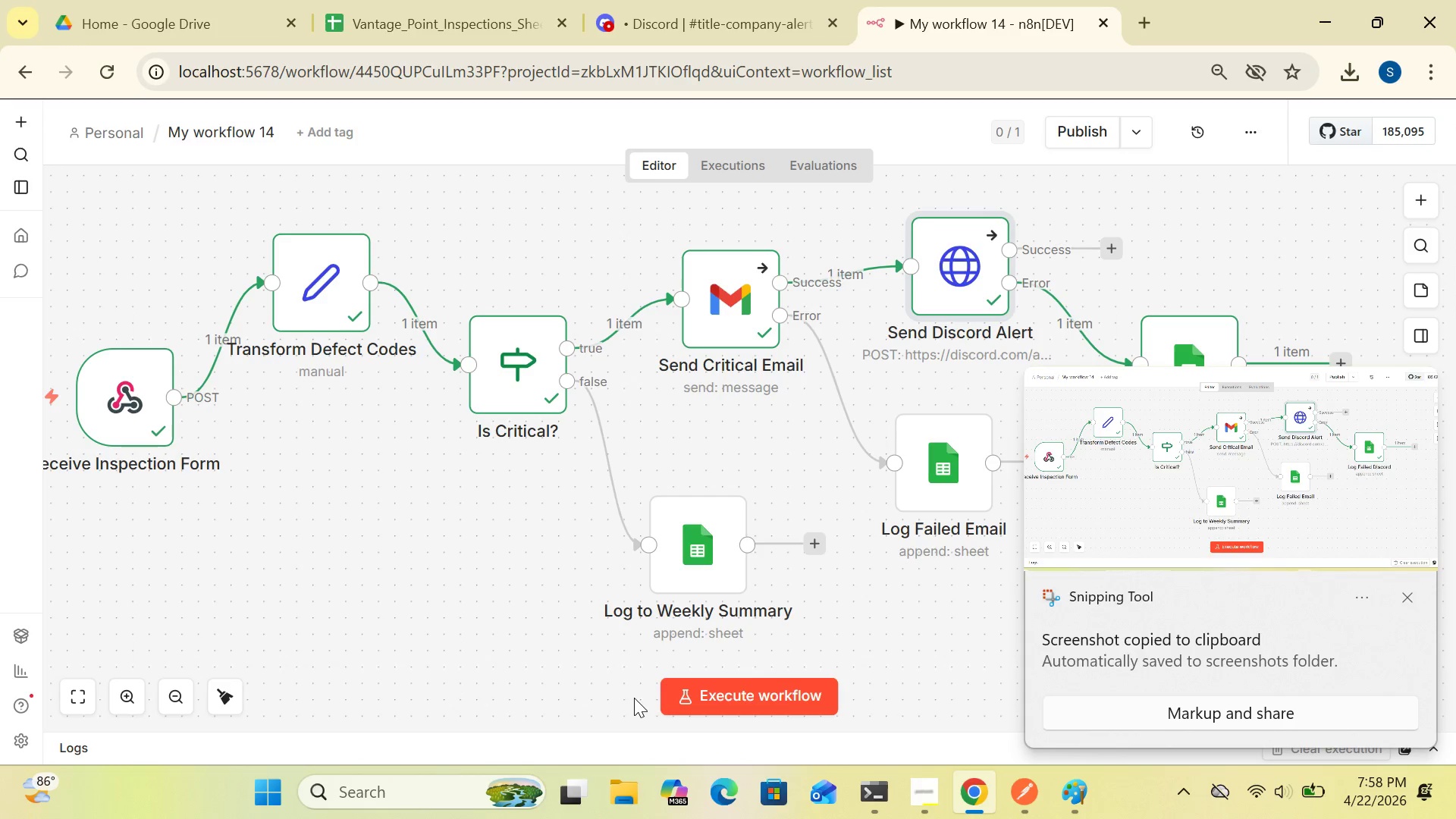 
left_click([435, 783])
 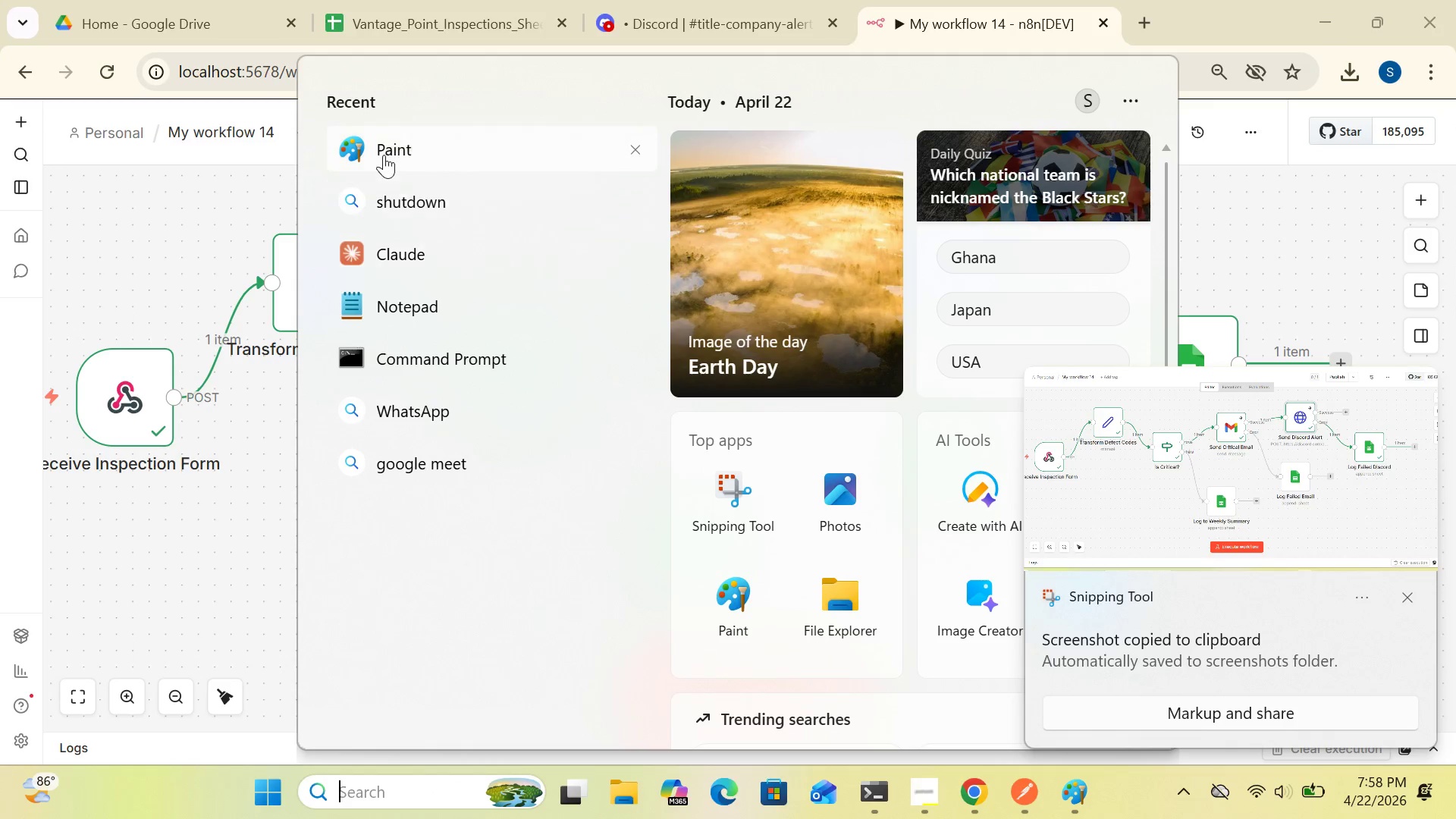 
double_click([386, 152])
 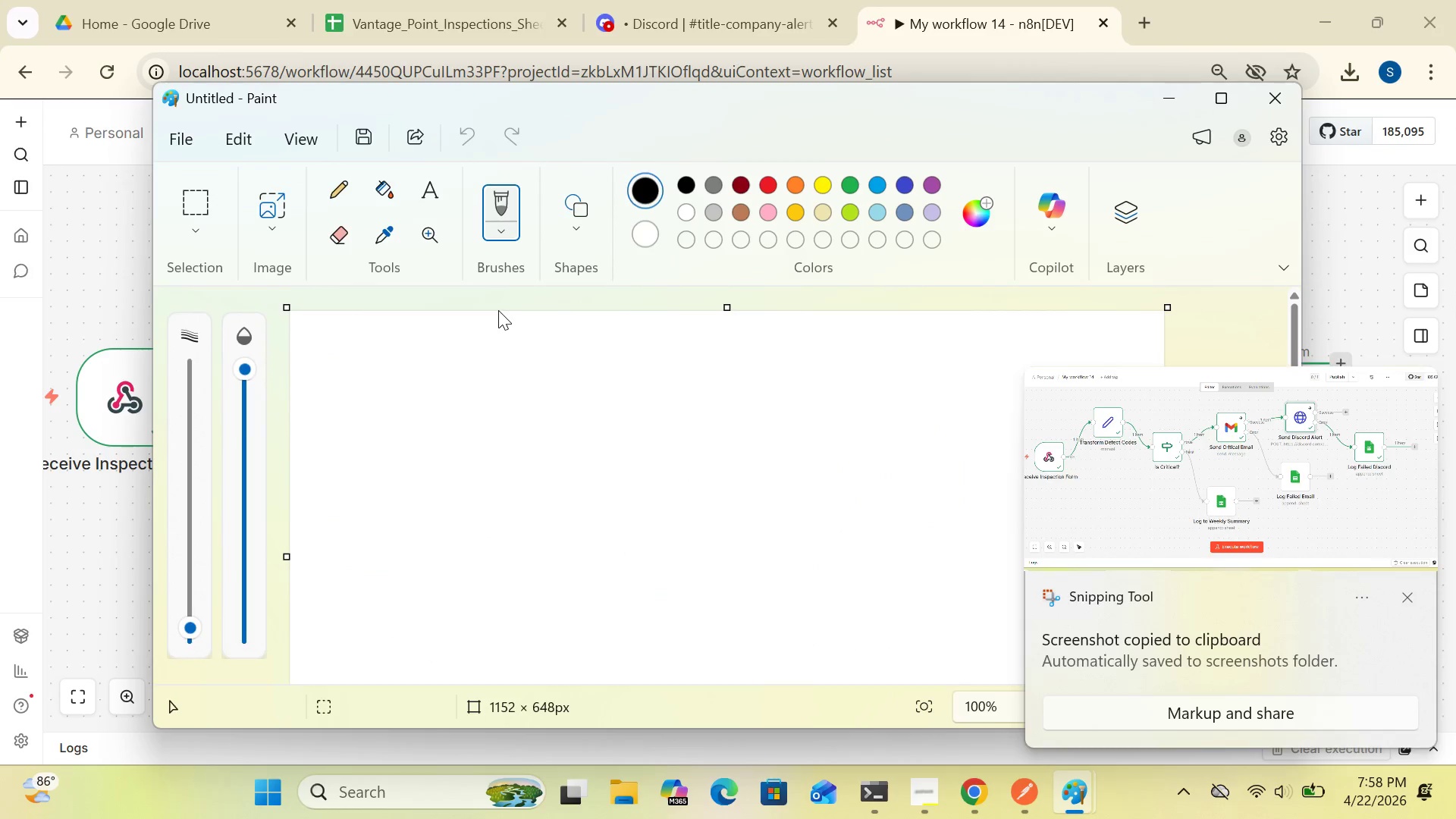 
left_click([485, 450])
 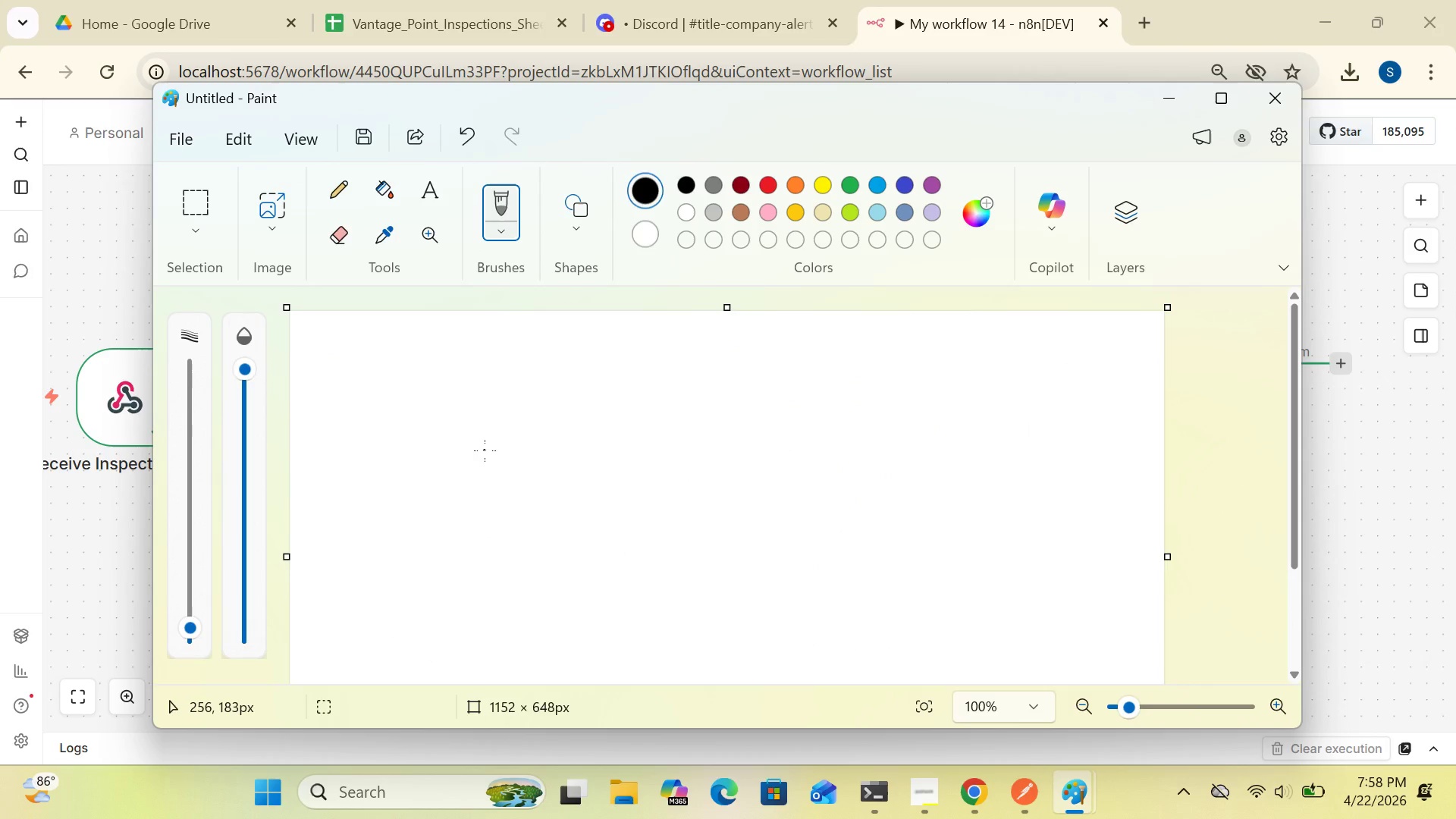 
key(Control+V)
 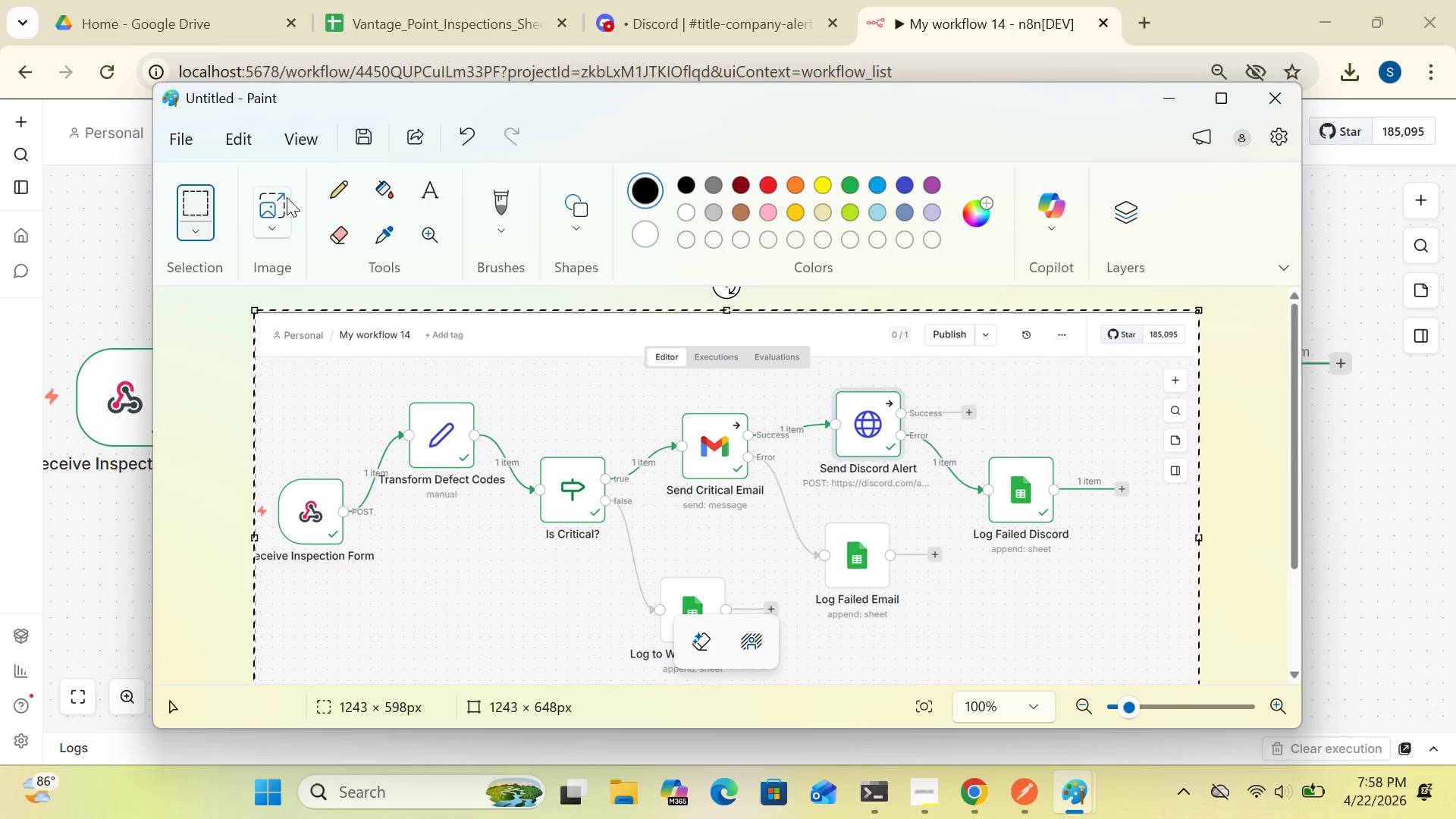 
left_click([189, 140])
 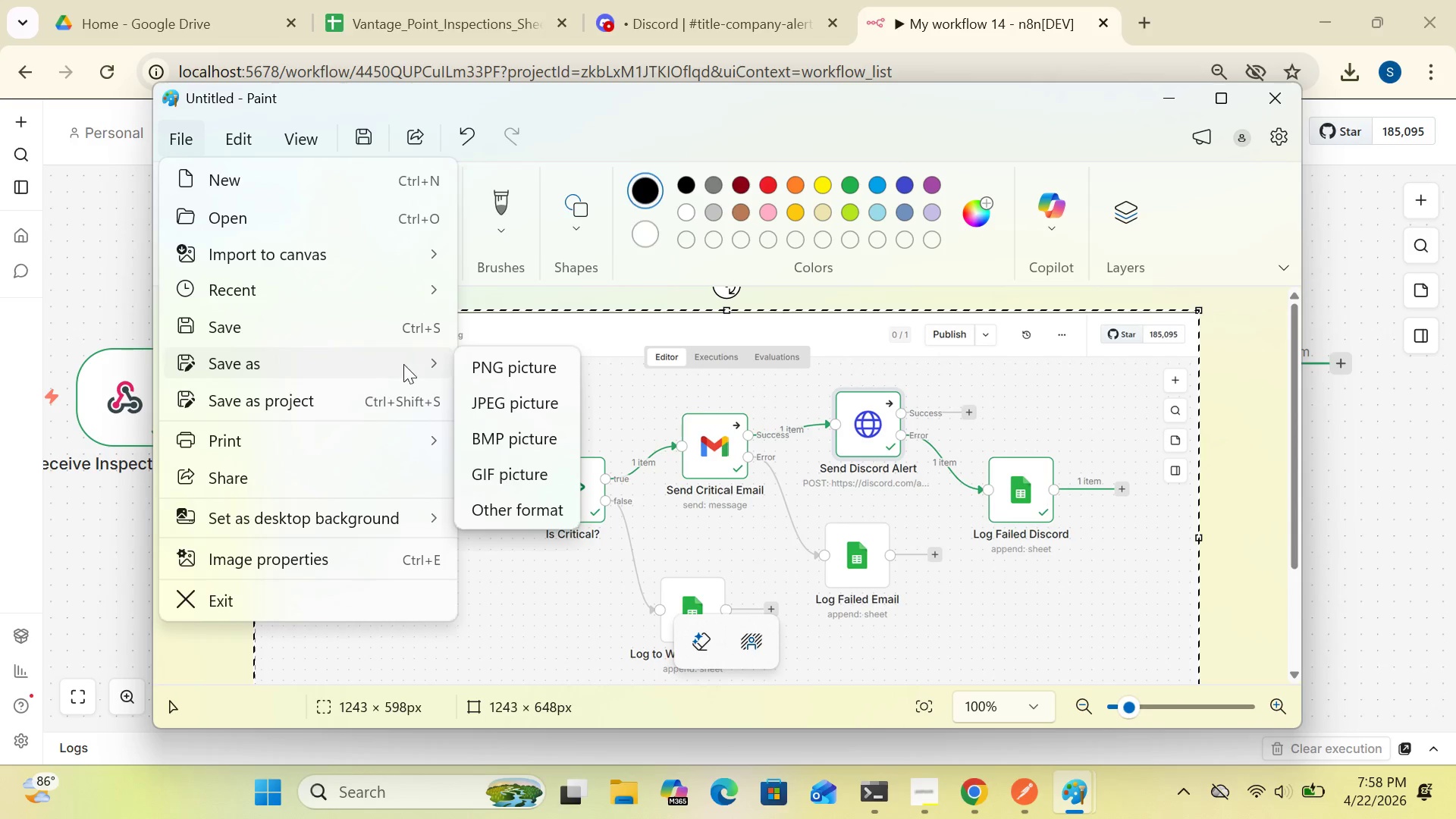 
left_click([496, 369])
 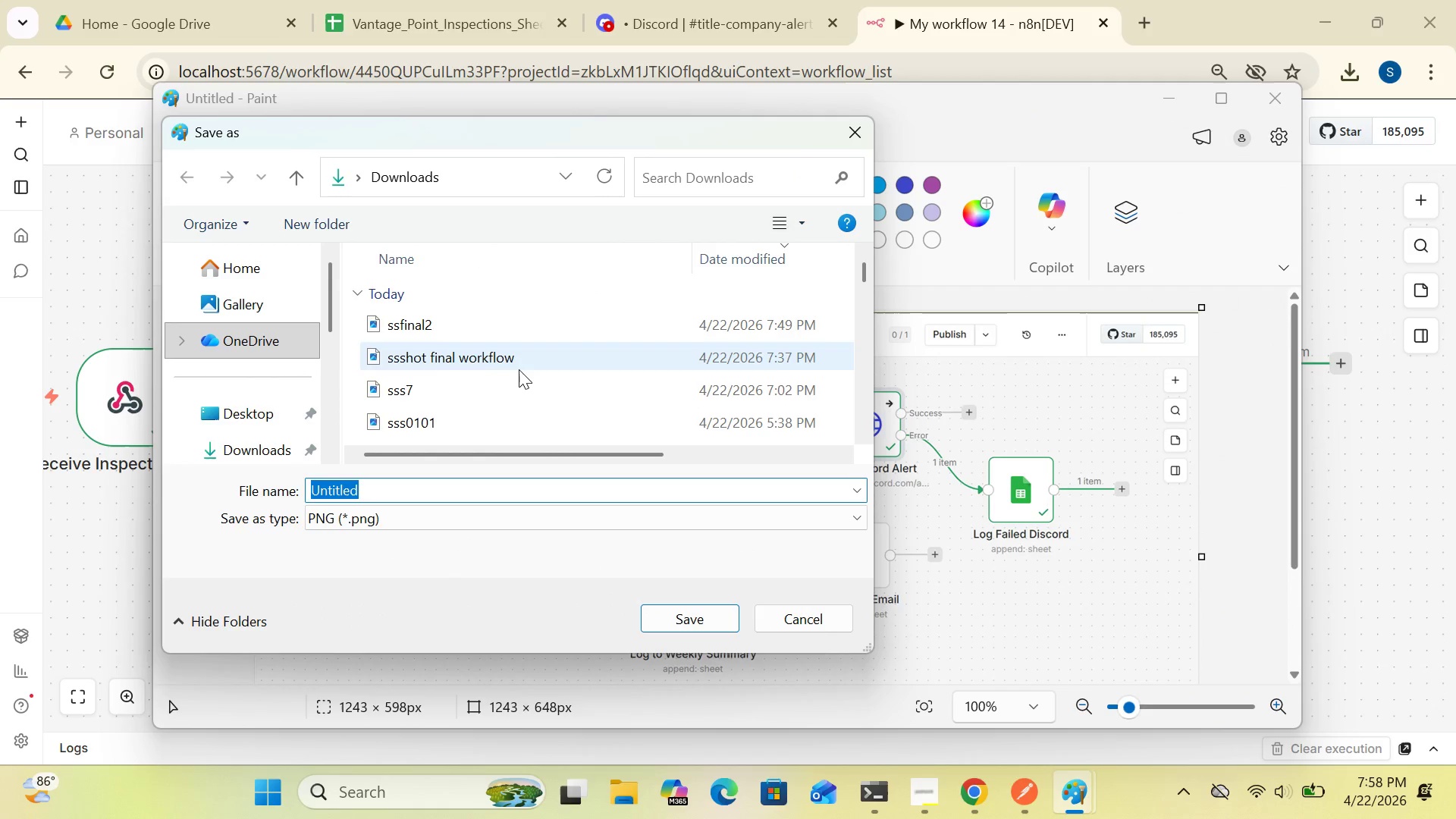 
type([Delete]log failed)
 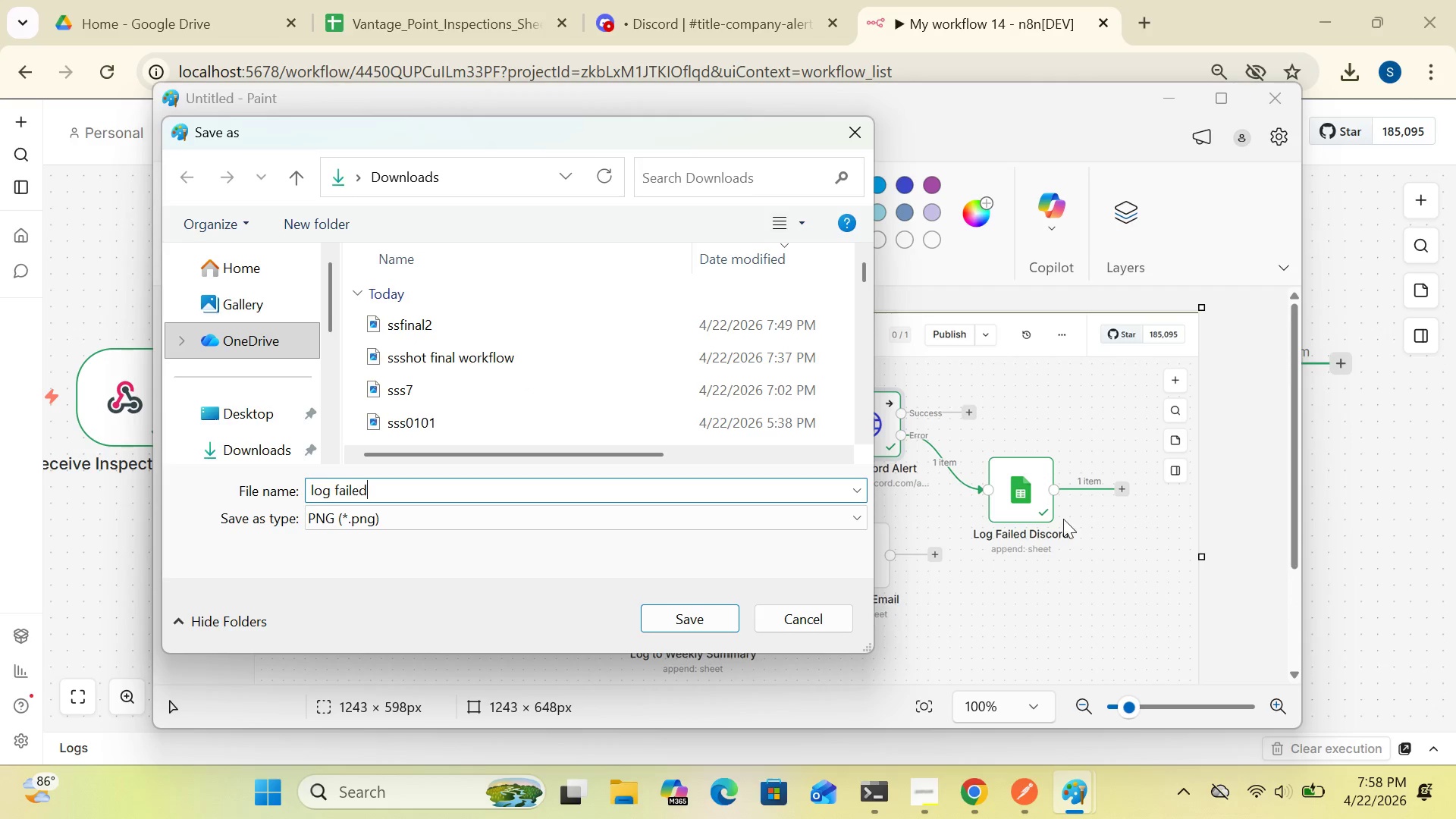 
type( ss)
 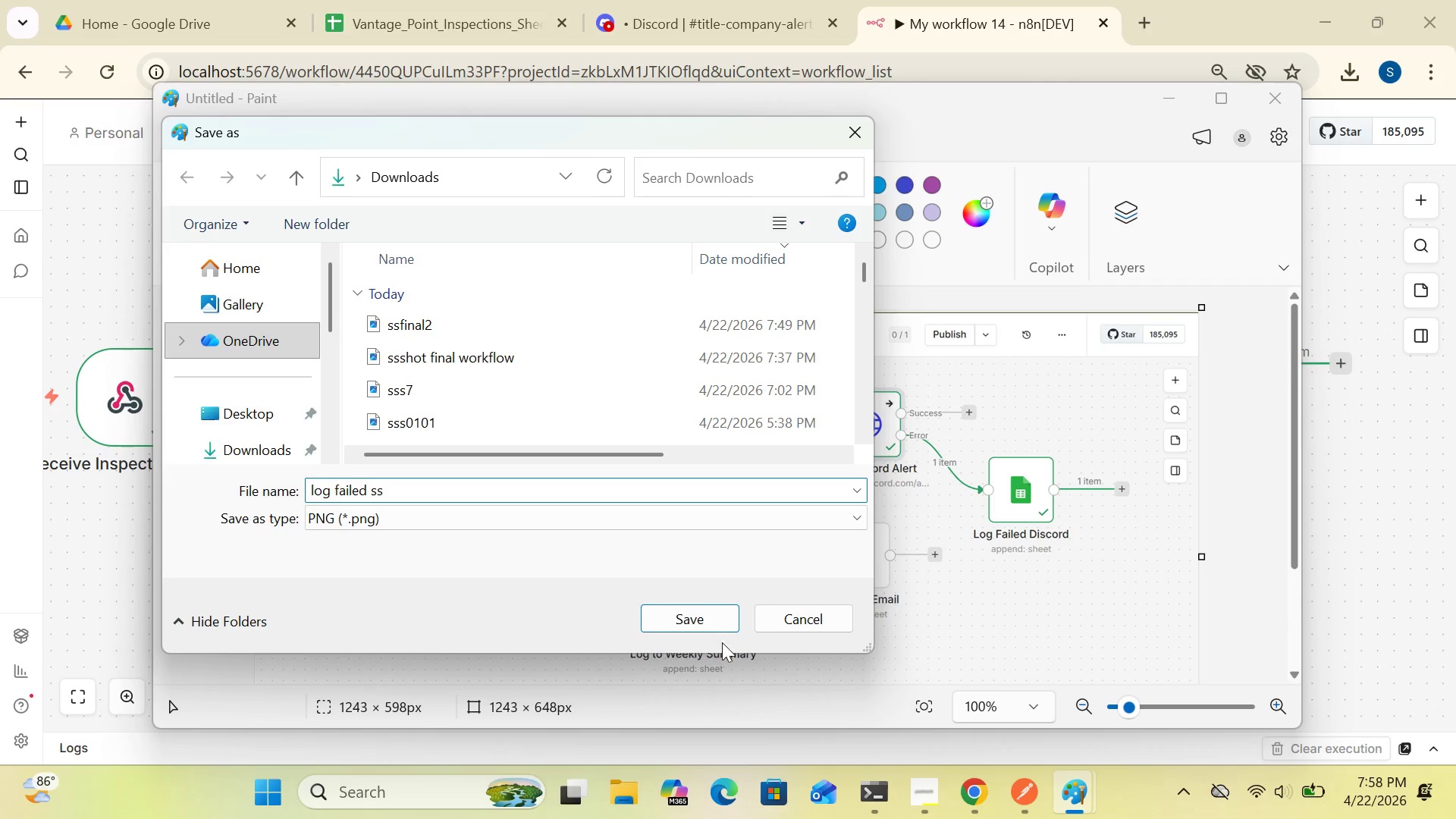 
left_click([717, 621])
 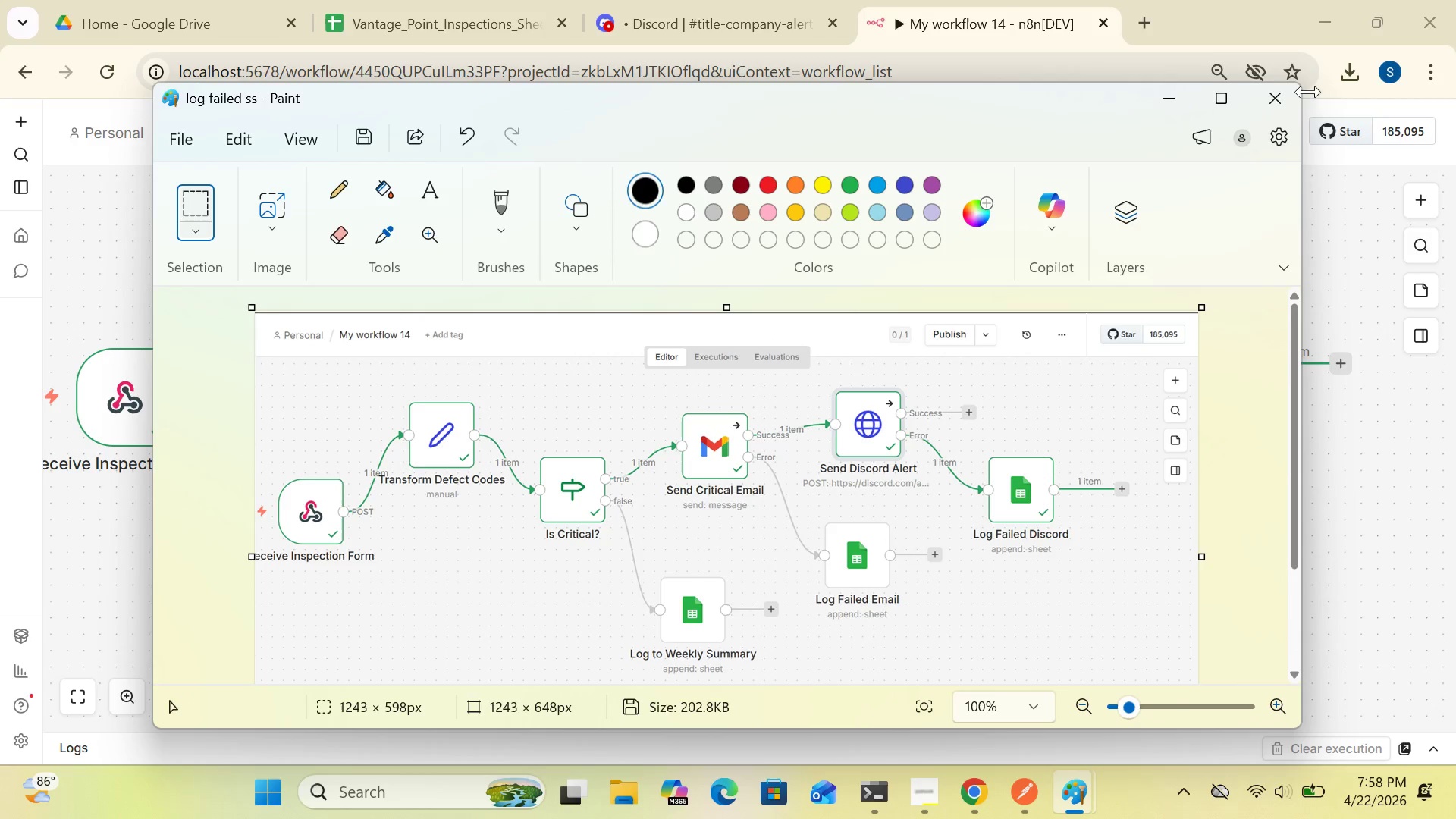 
left_click([1278, 93])
 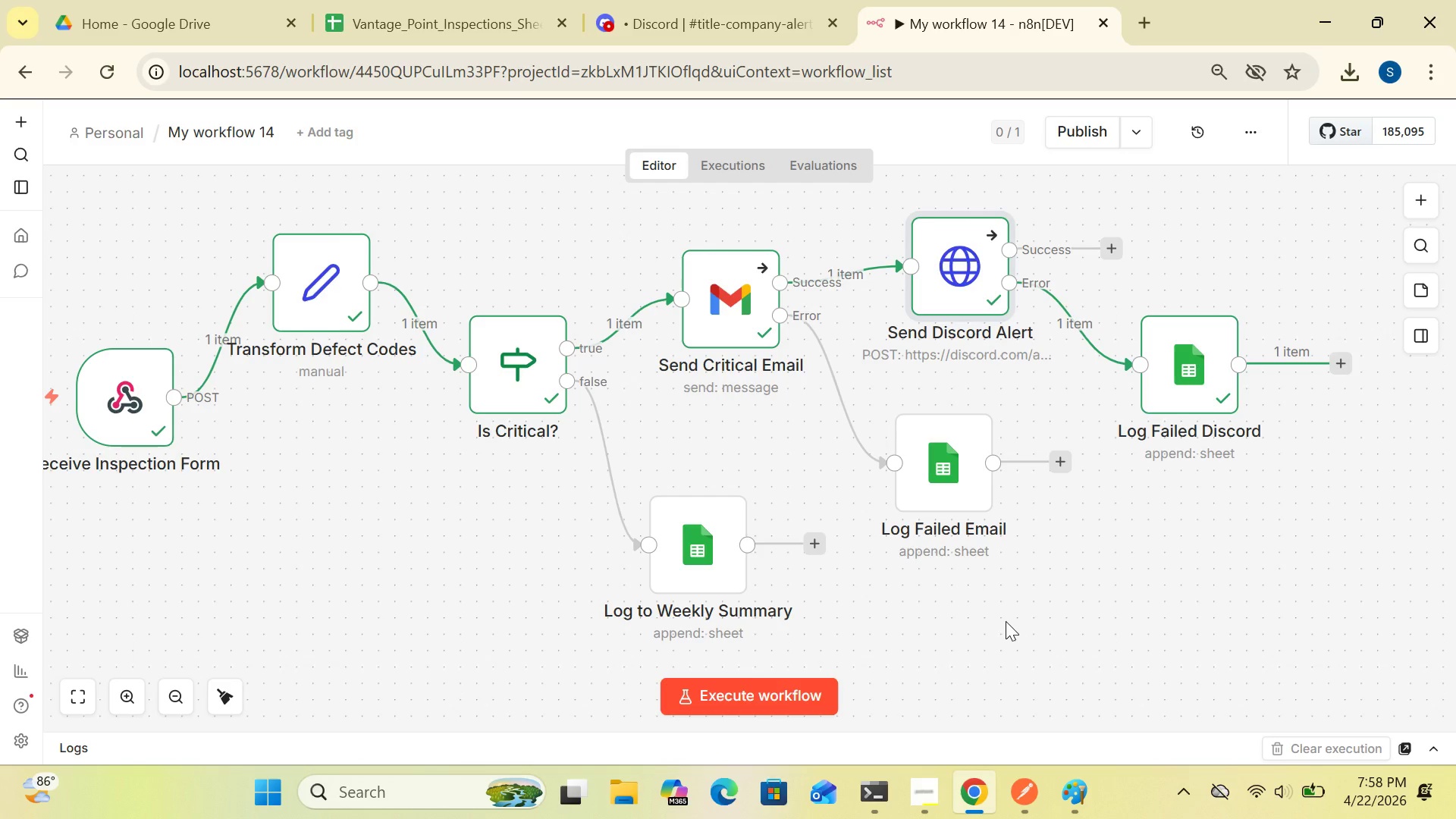 
wait(27.47)
 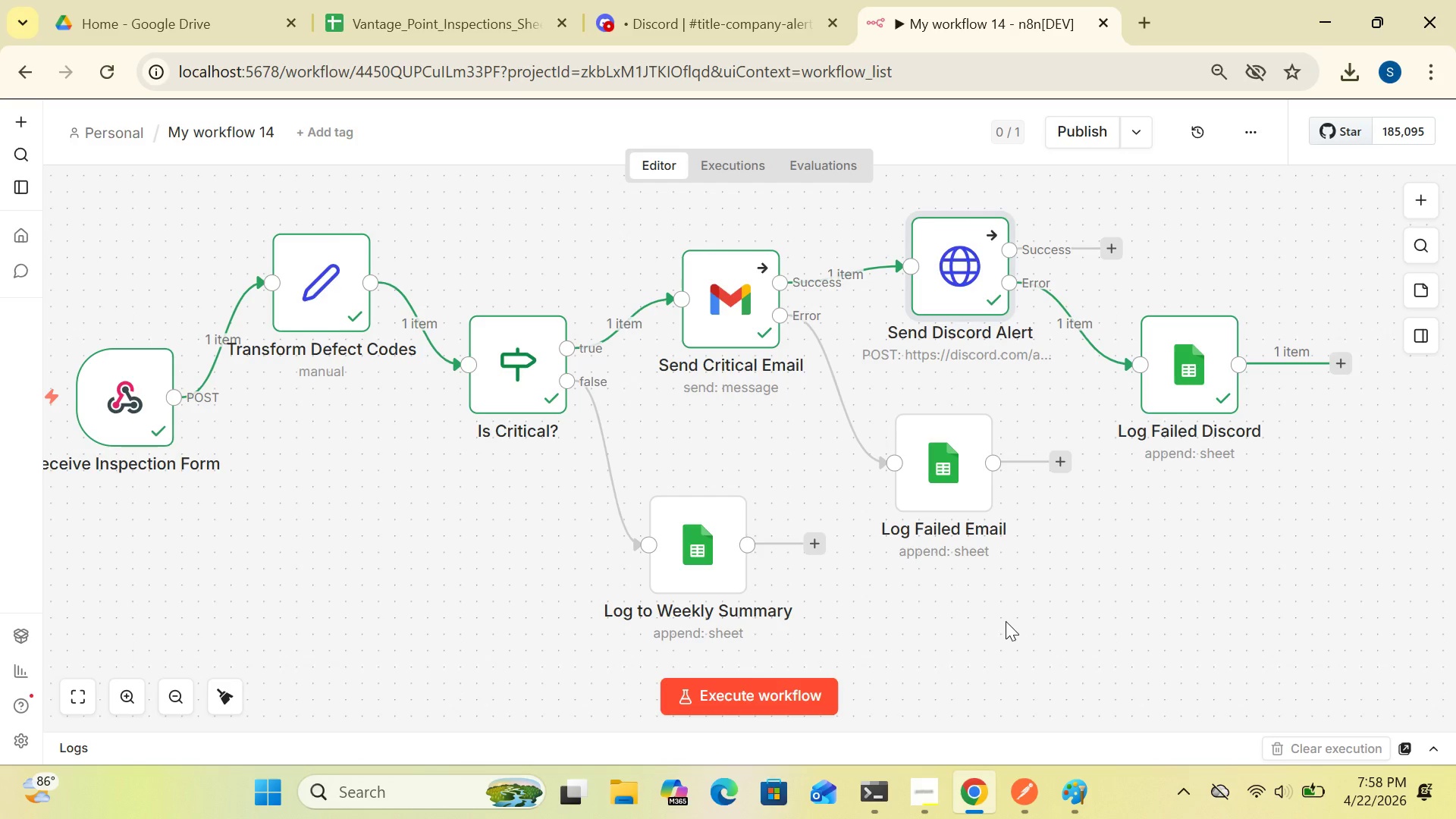 
double_click([961, 280])
 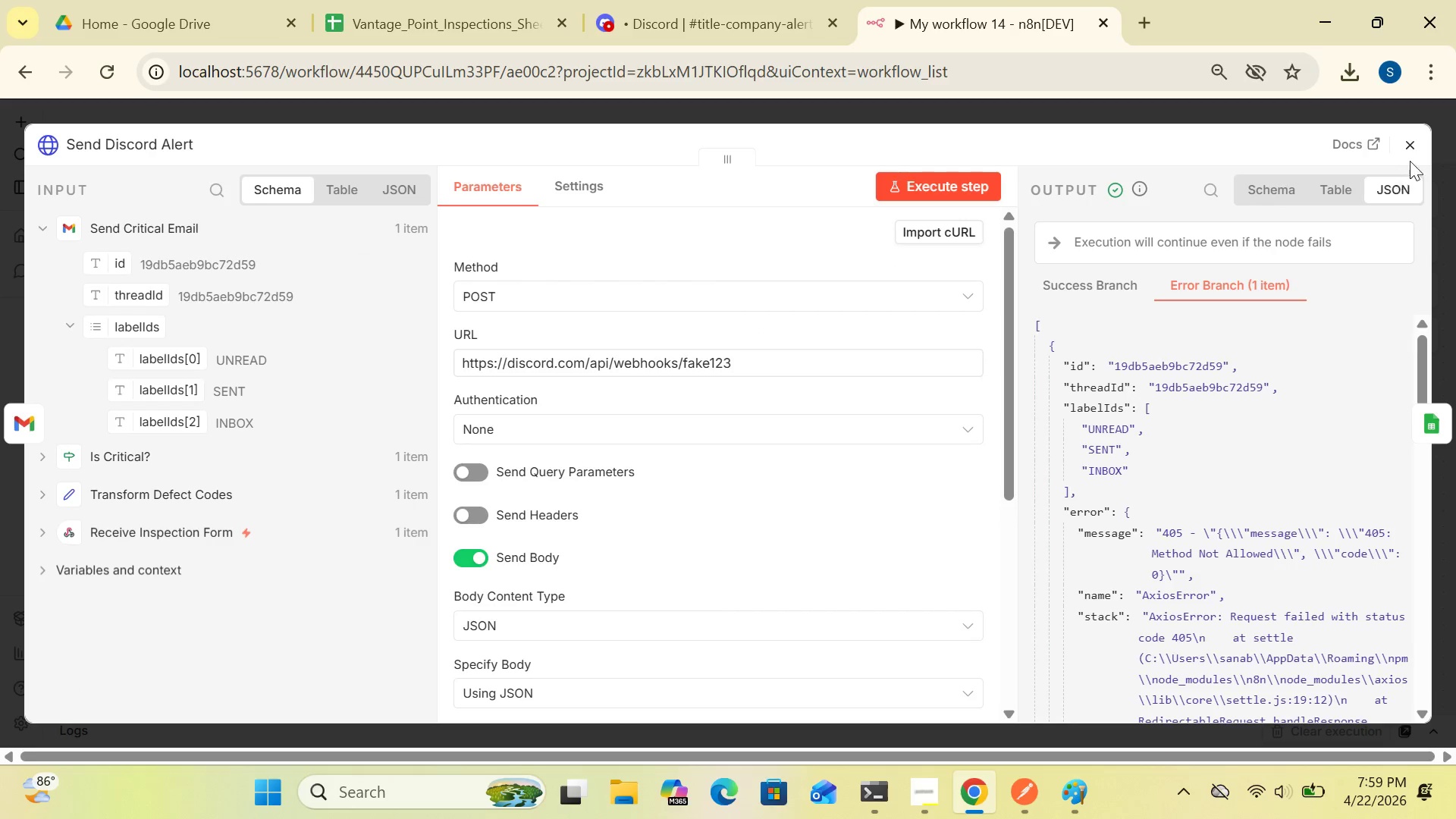 
left_click([1404, 147])
 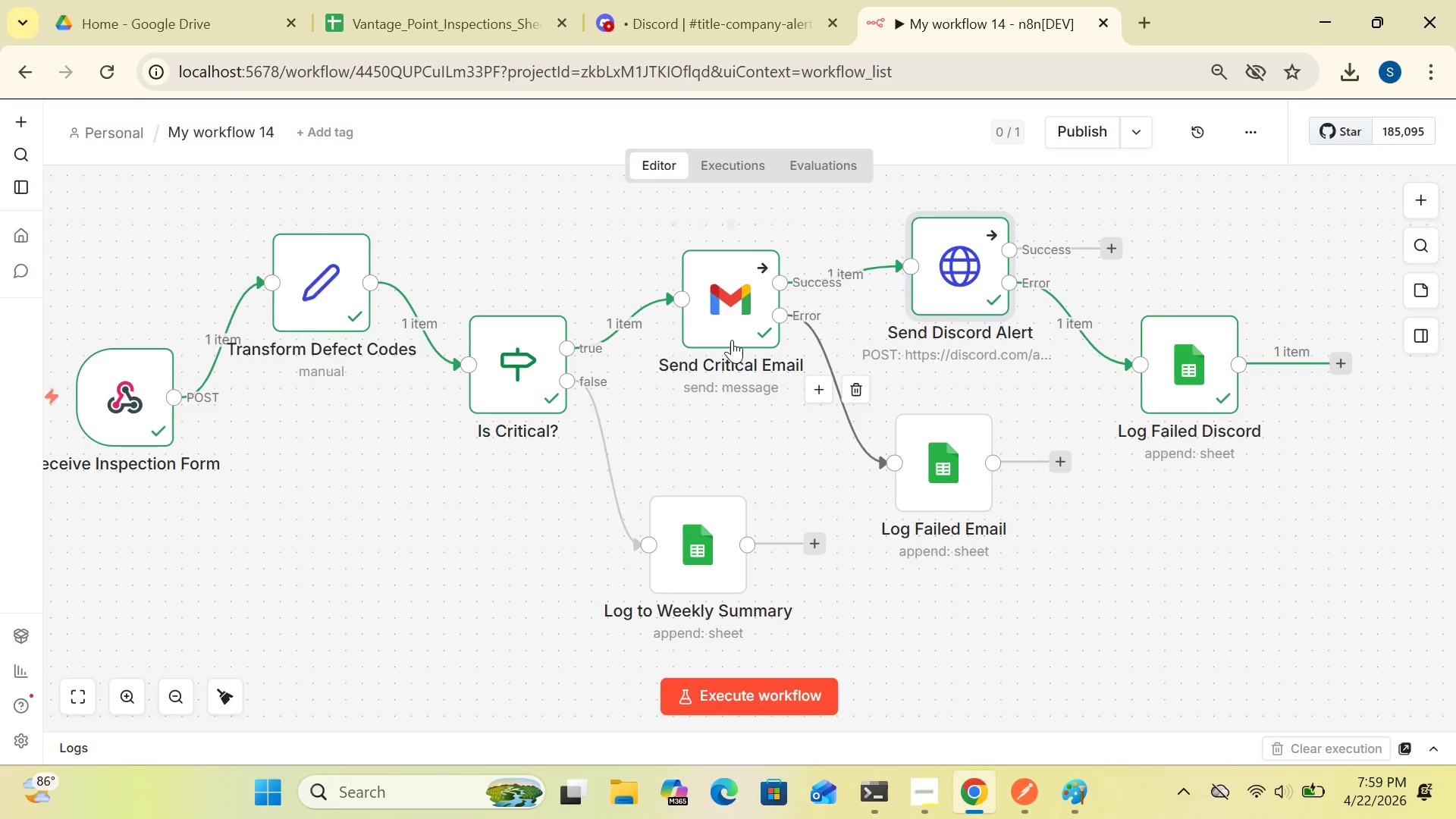 
double_click([731, 337])
 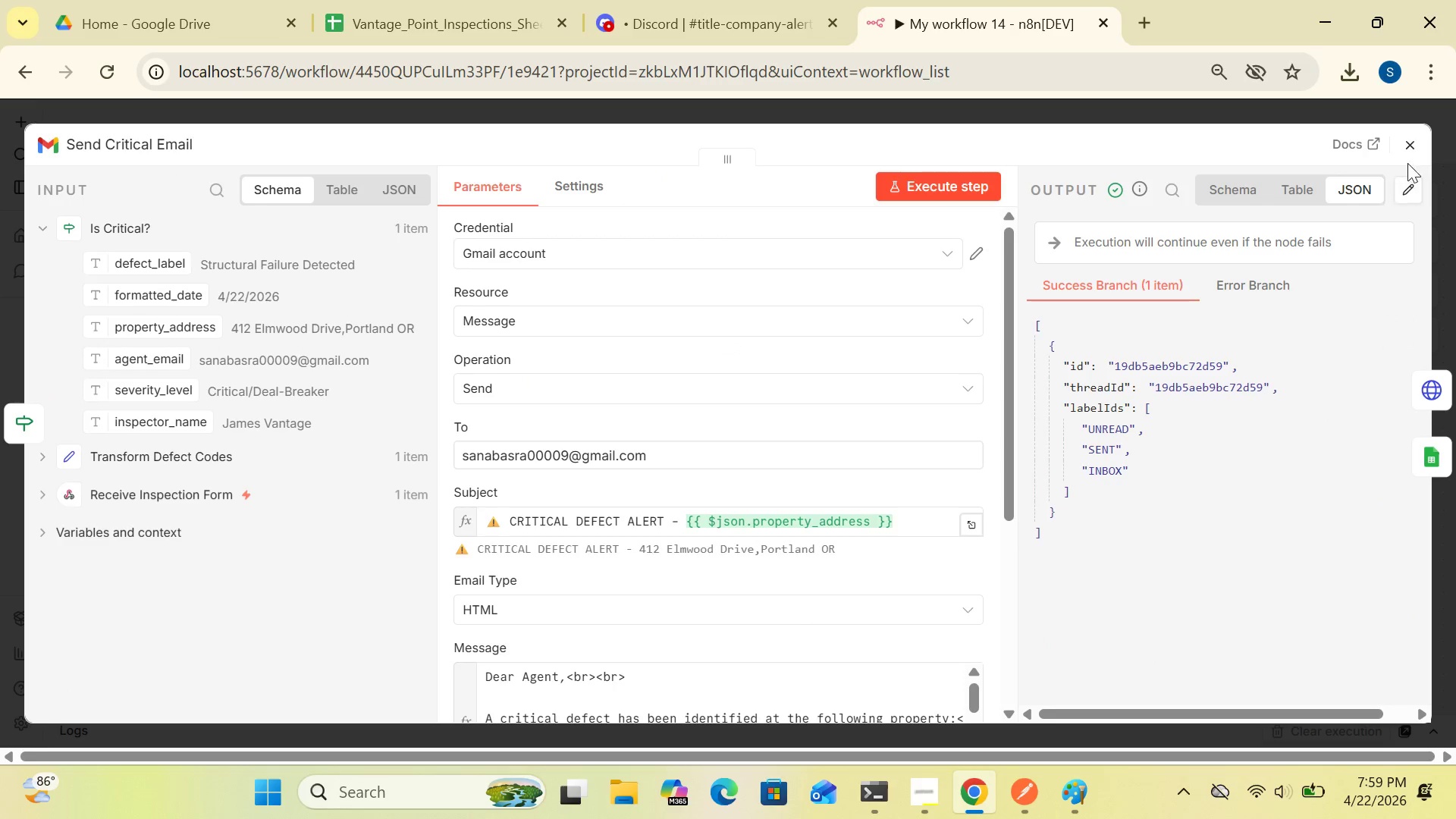 
left_click([1409, 151])
 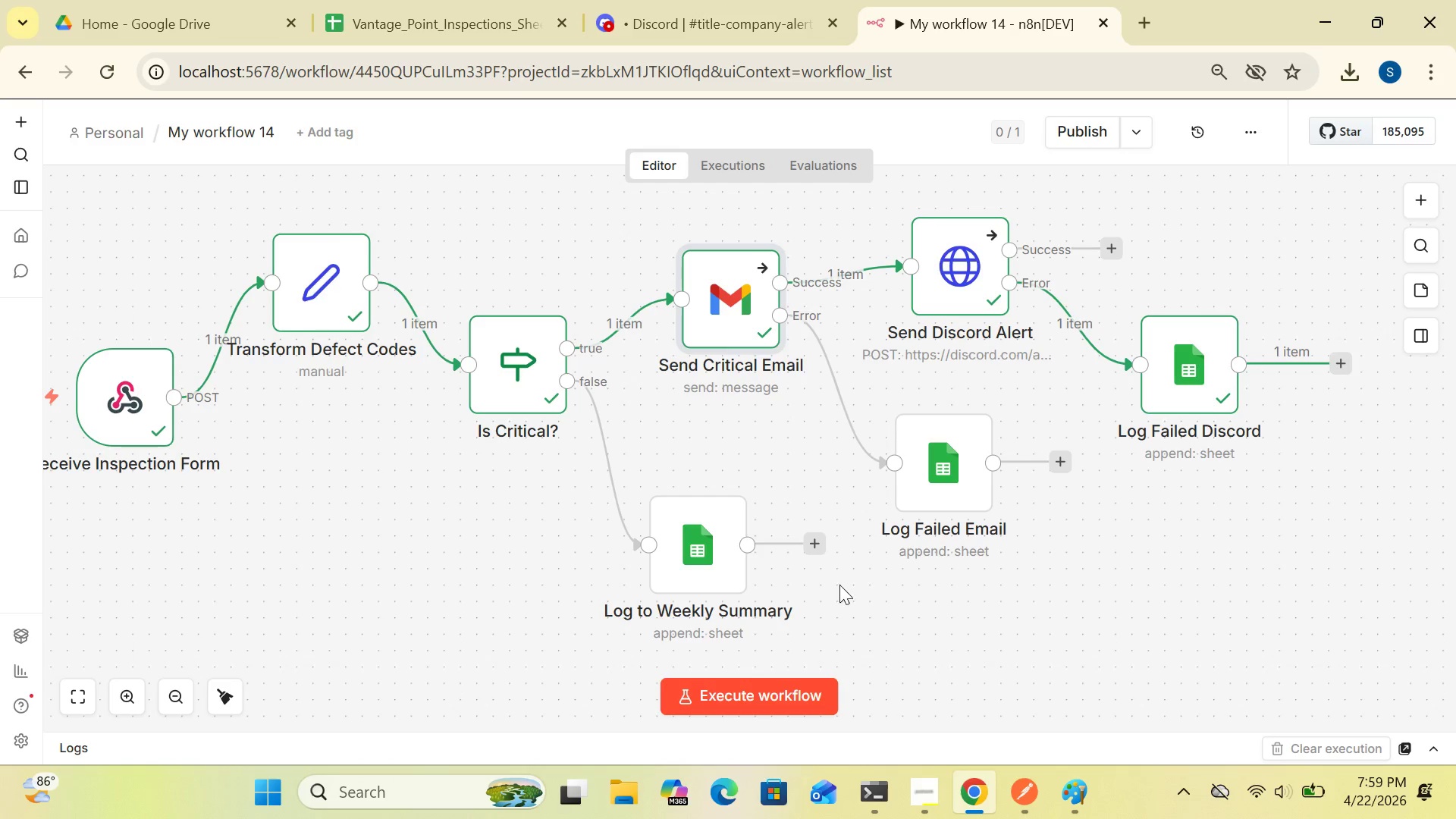 
wait(6.45)
 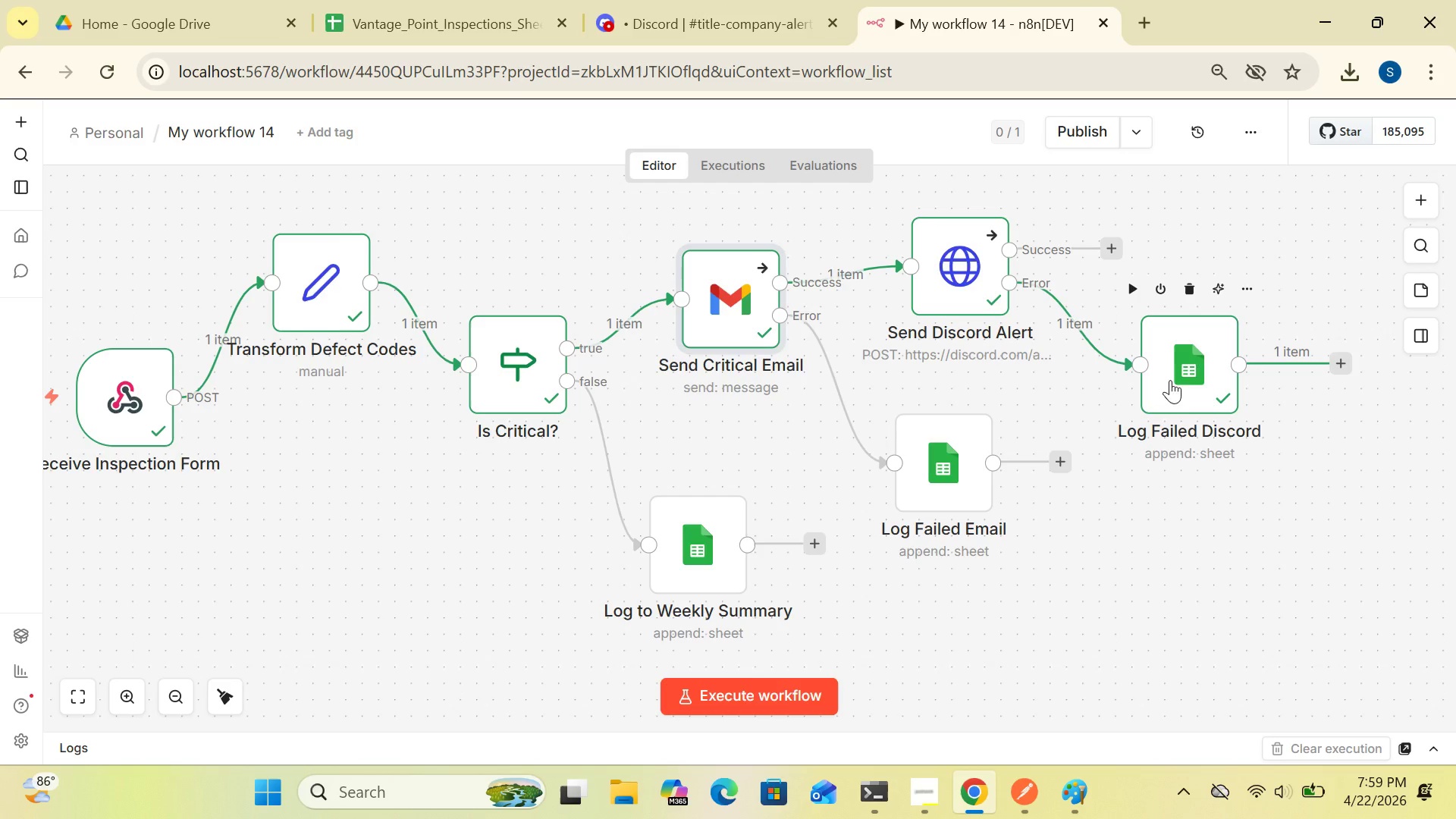 
left_click([1027, 791])
 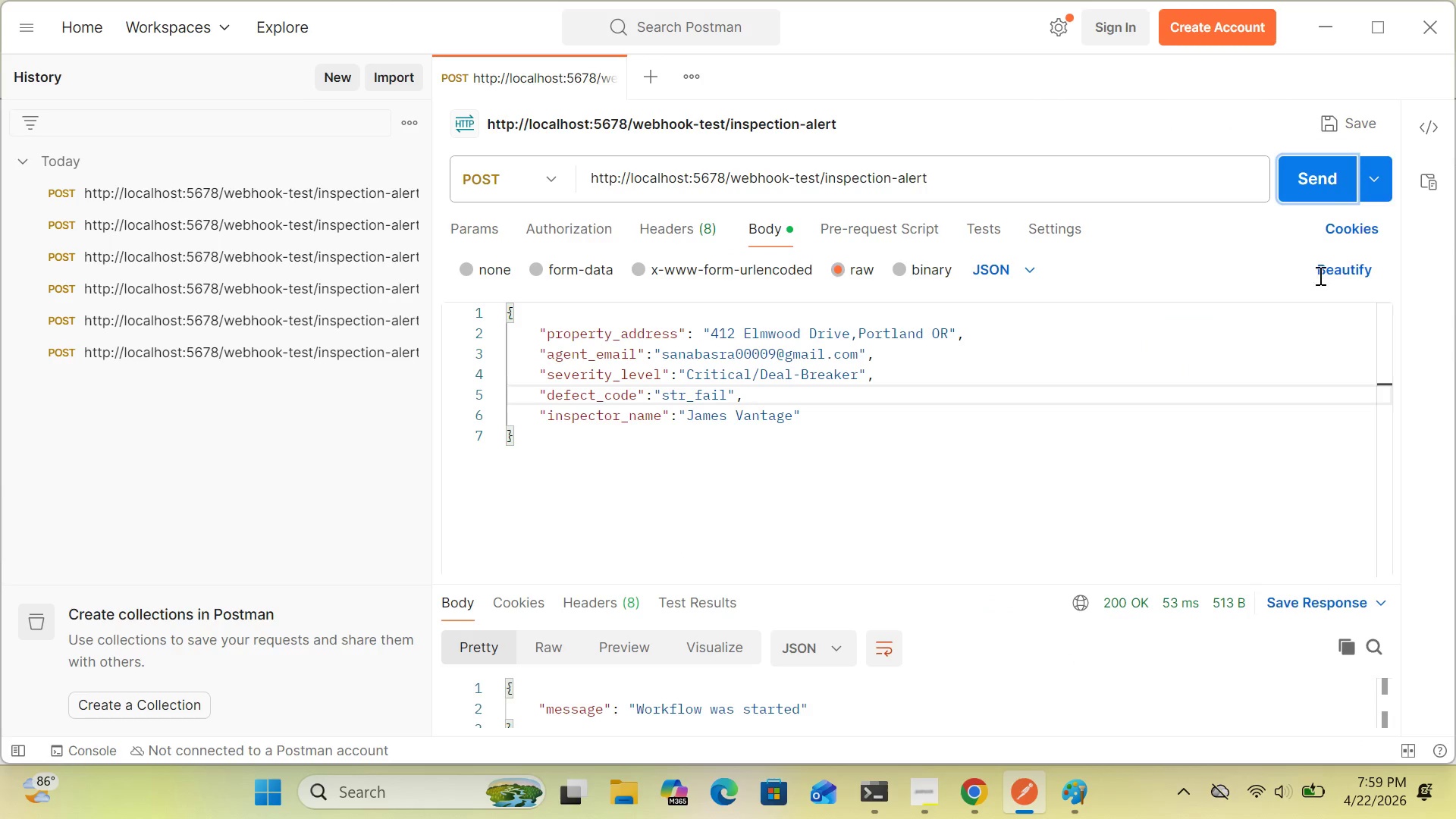 
wait(7.7)
 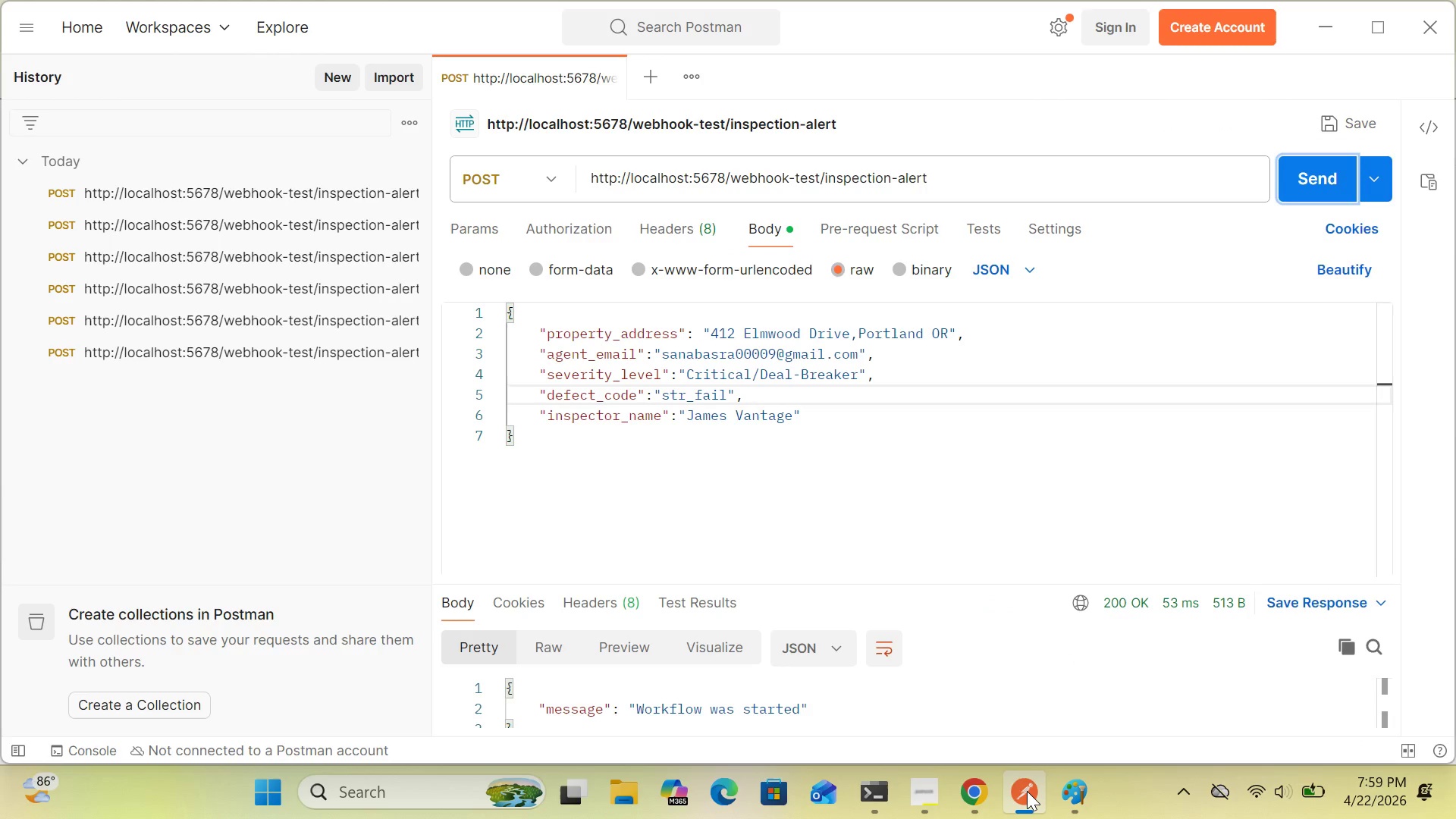 
left_click([970, 793])
 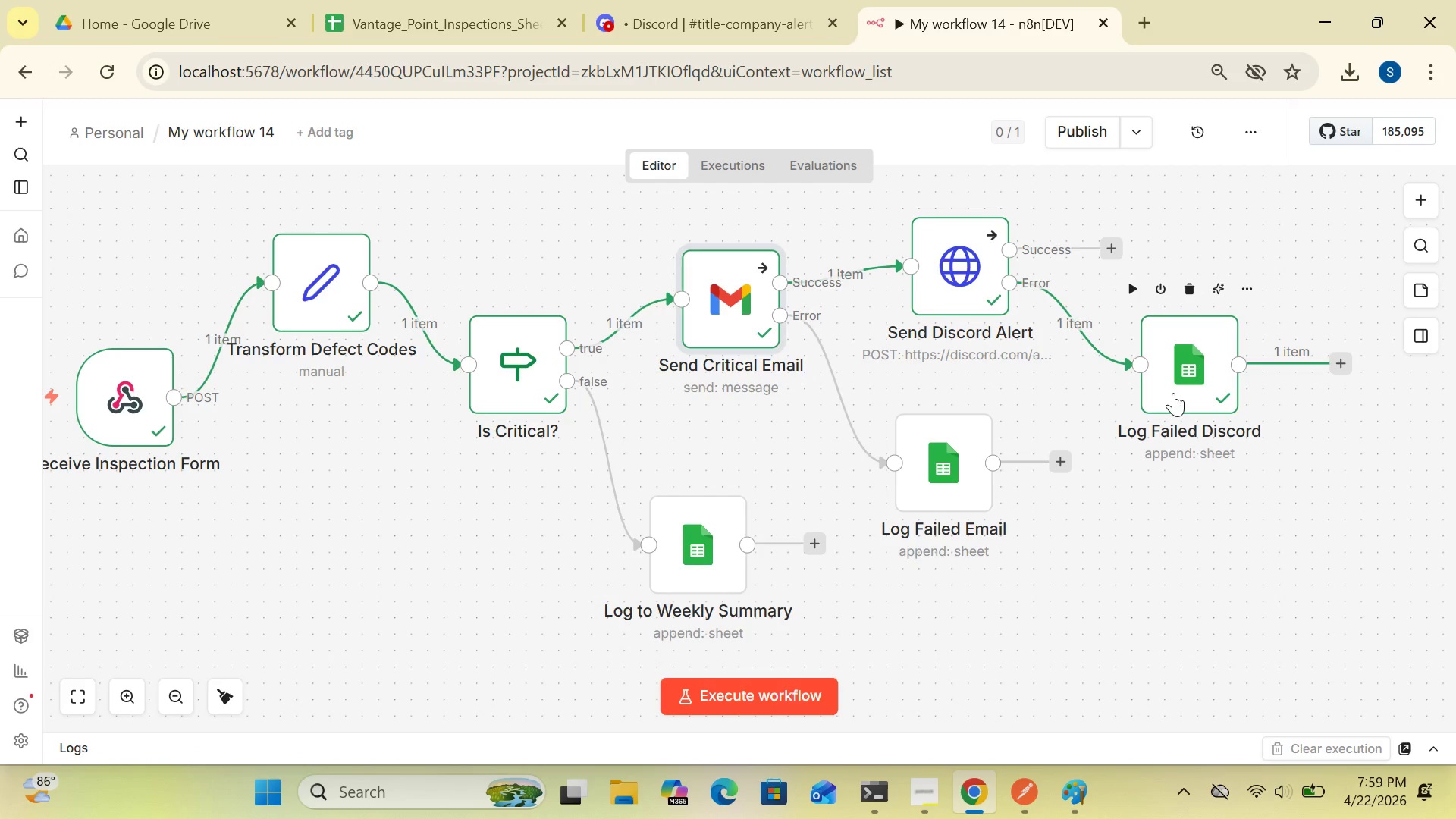 
double_click([1173, 393])
 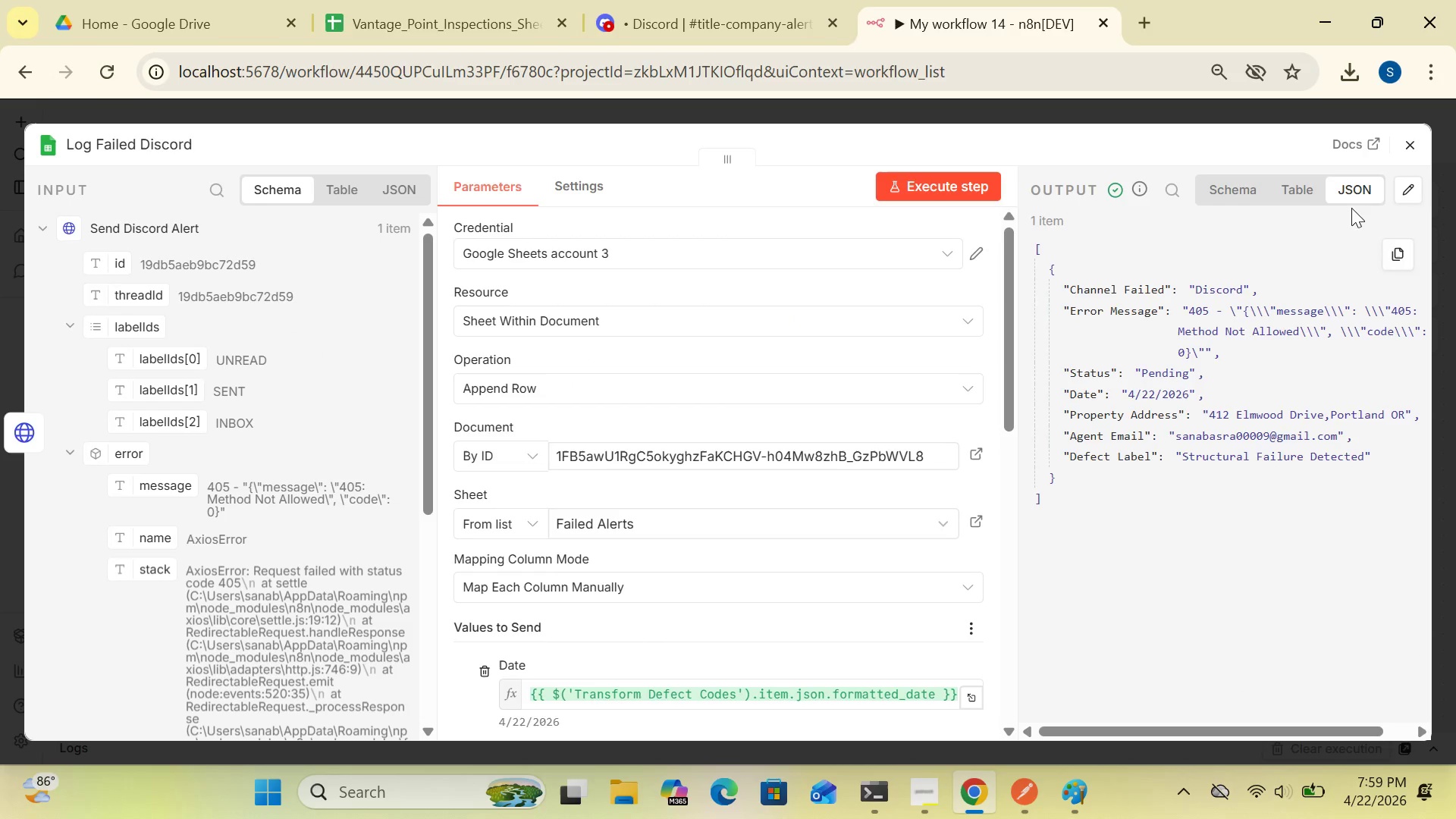 
left_click([1407, 149])
 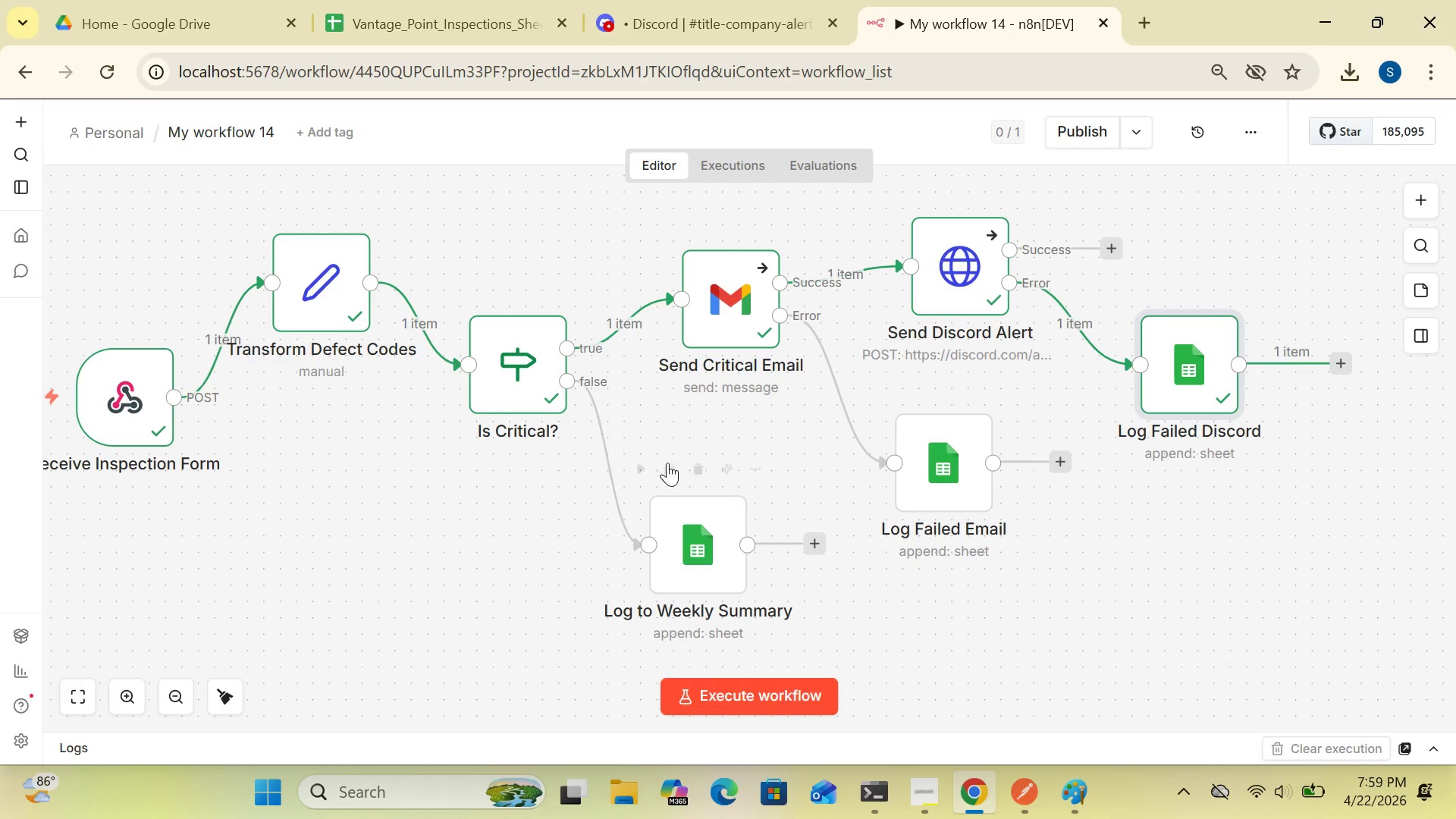 
wait(5.22)
 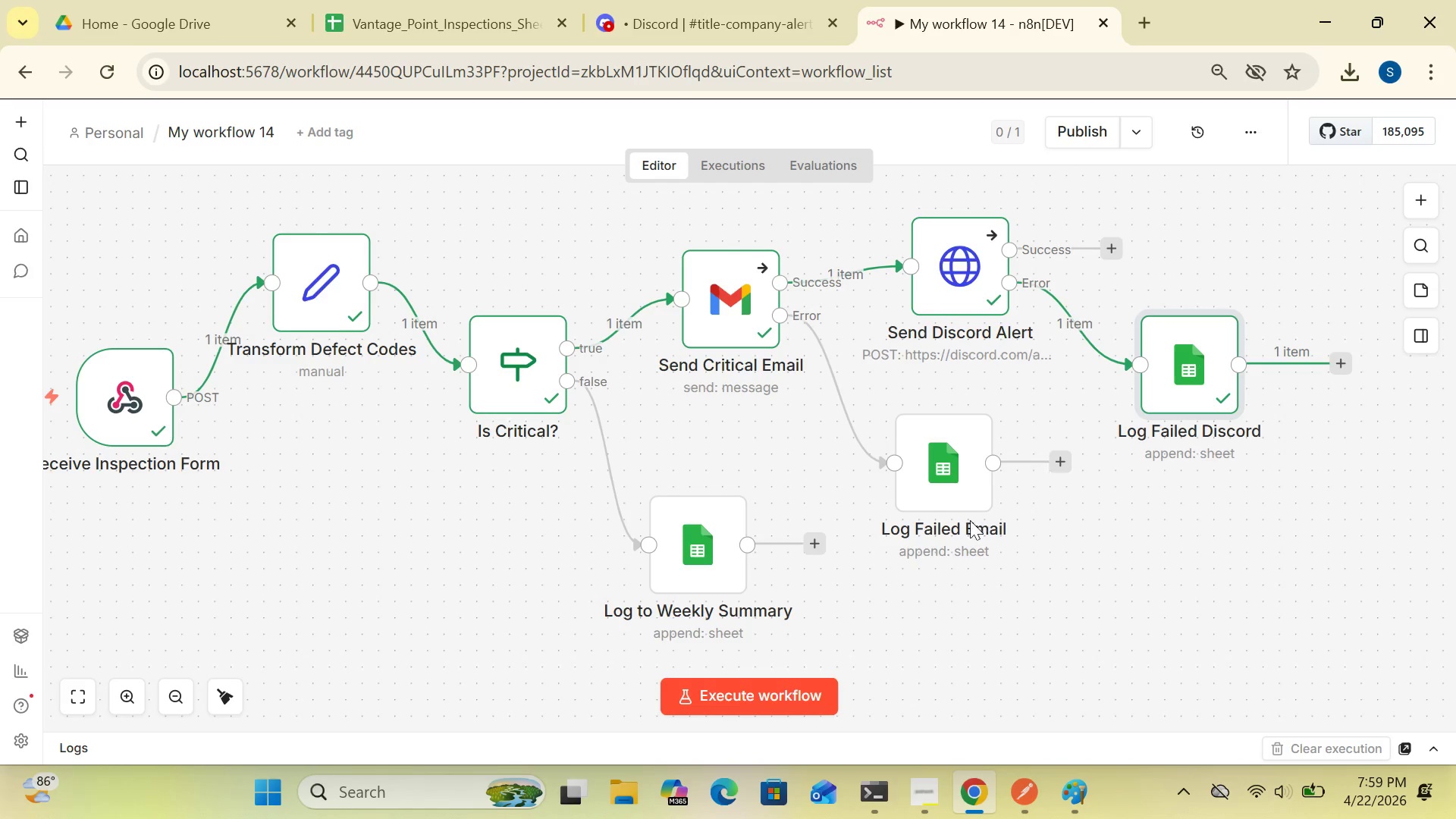 
double_click([740, 314])
 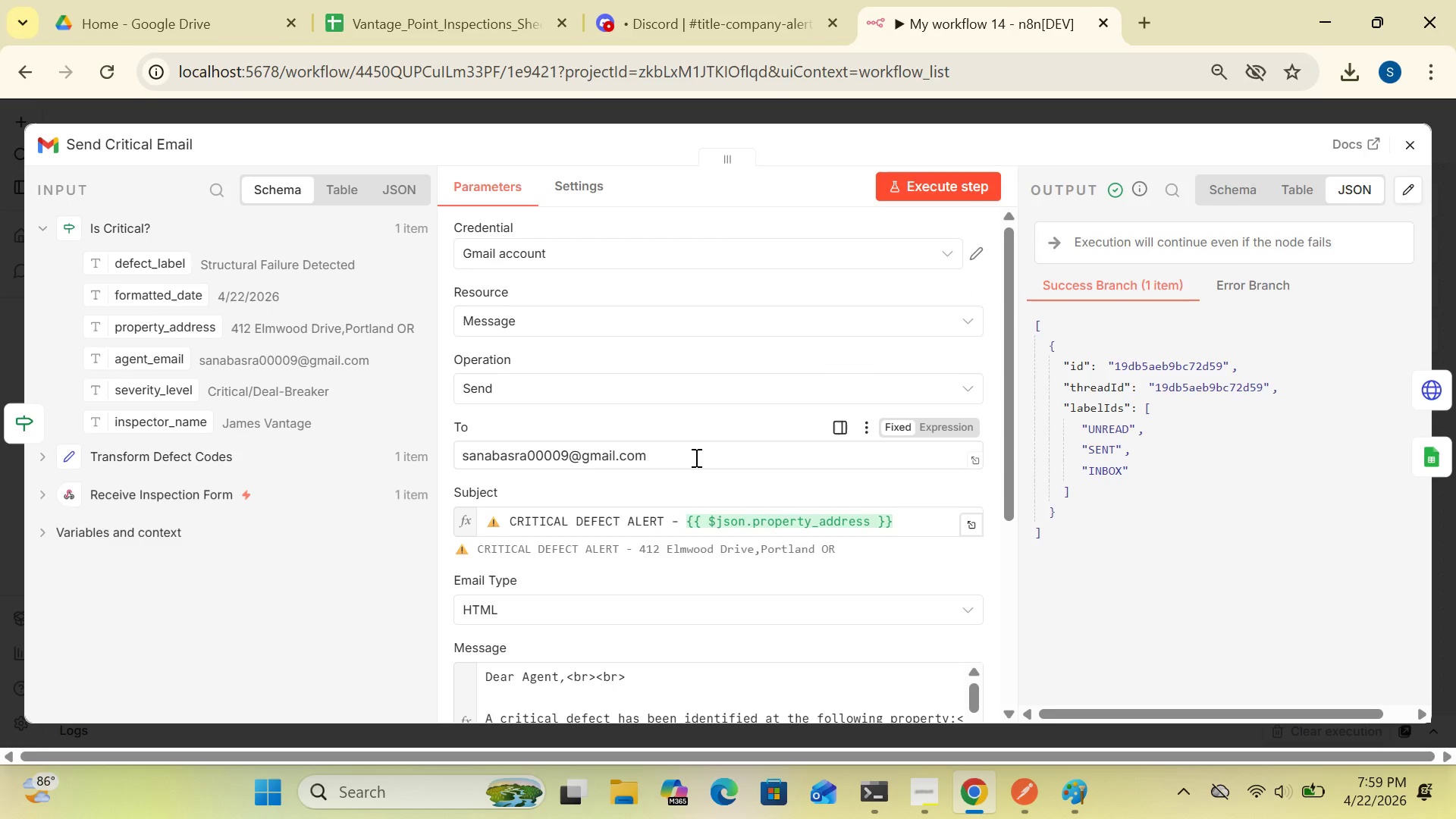 
wait(9.97)
 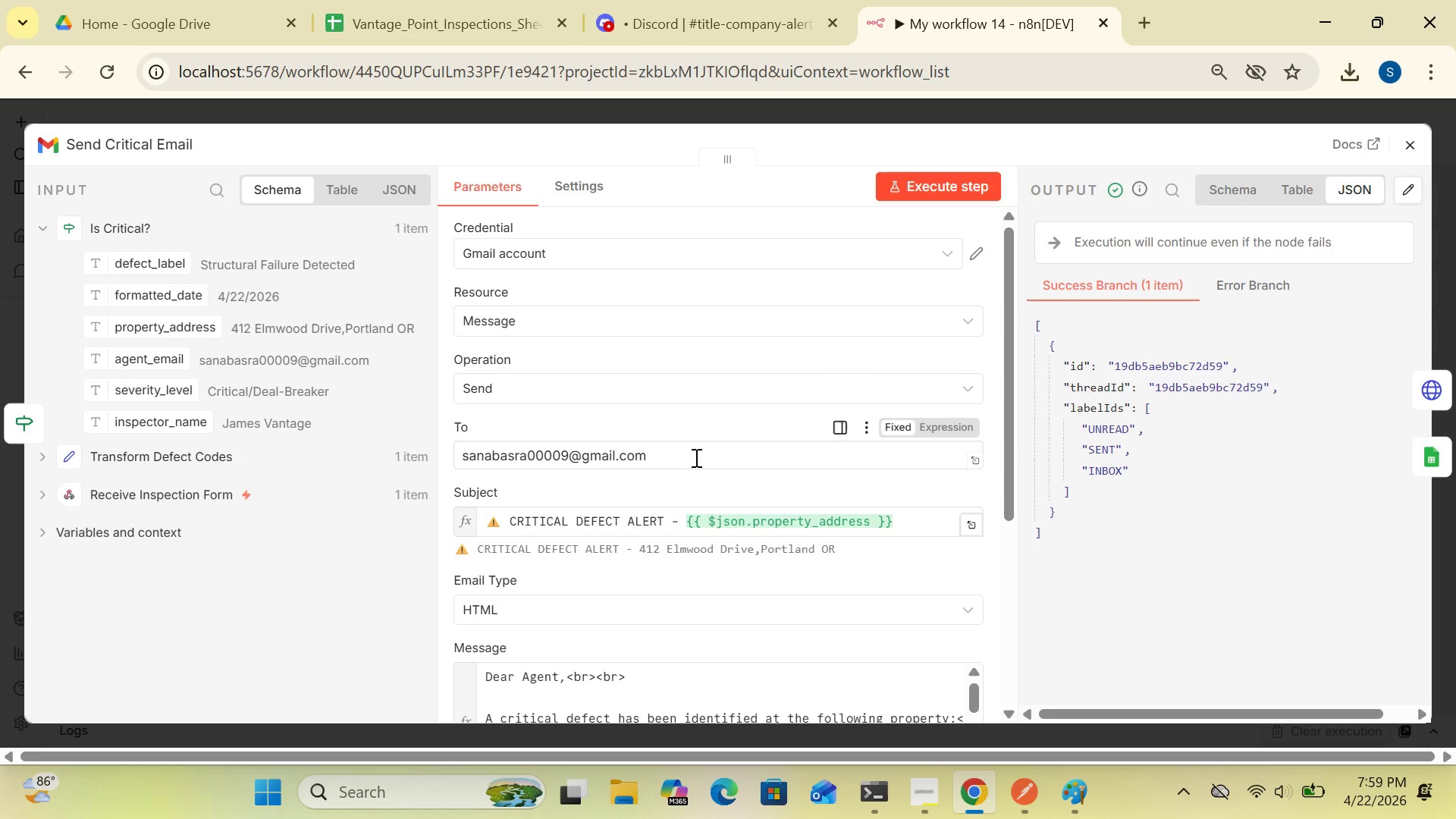 
left_click([566, 457])
 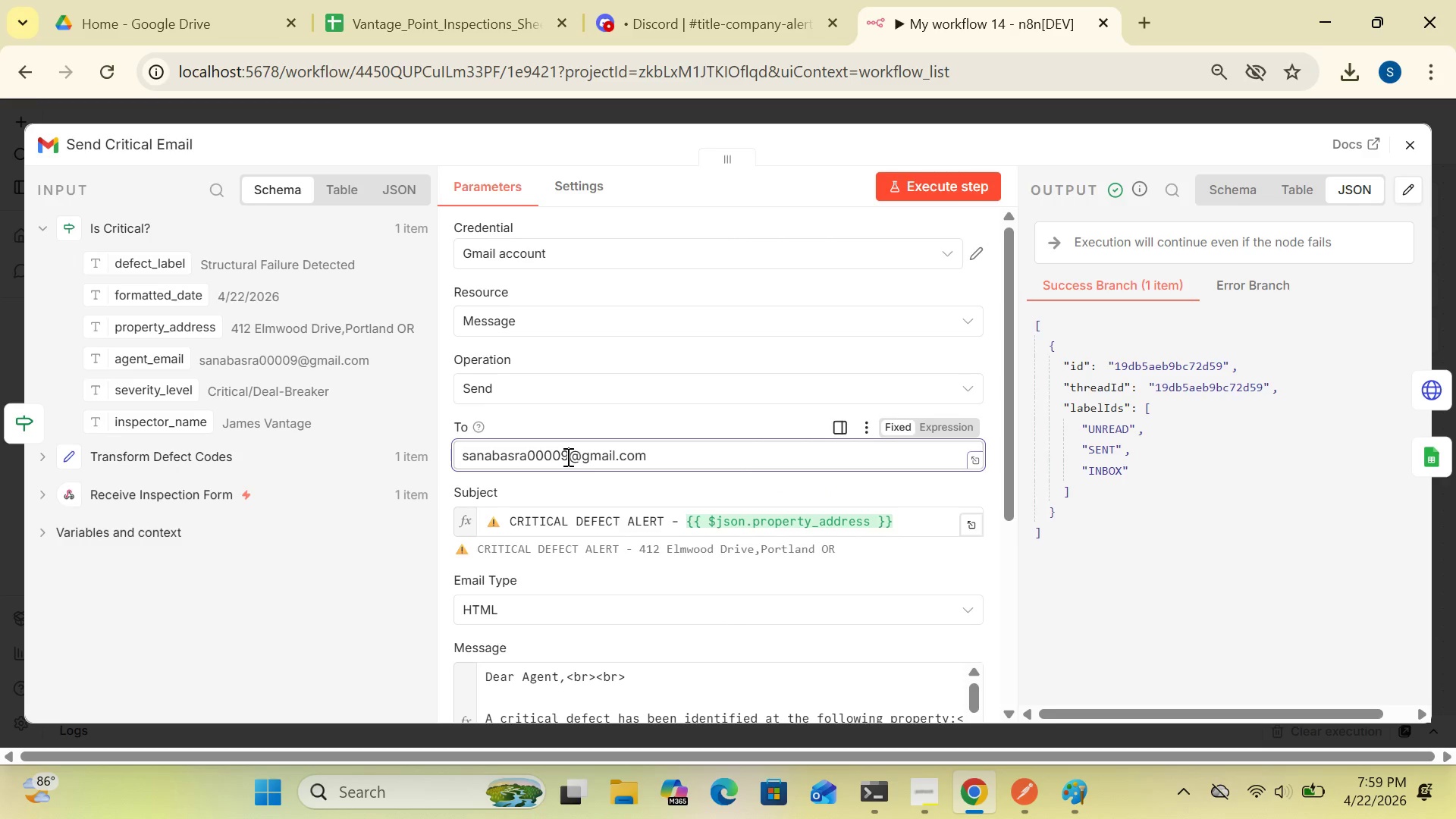 
hold_key(key=Backspace, duration=1.09)
 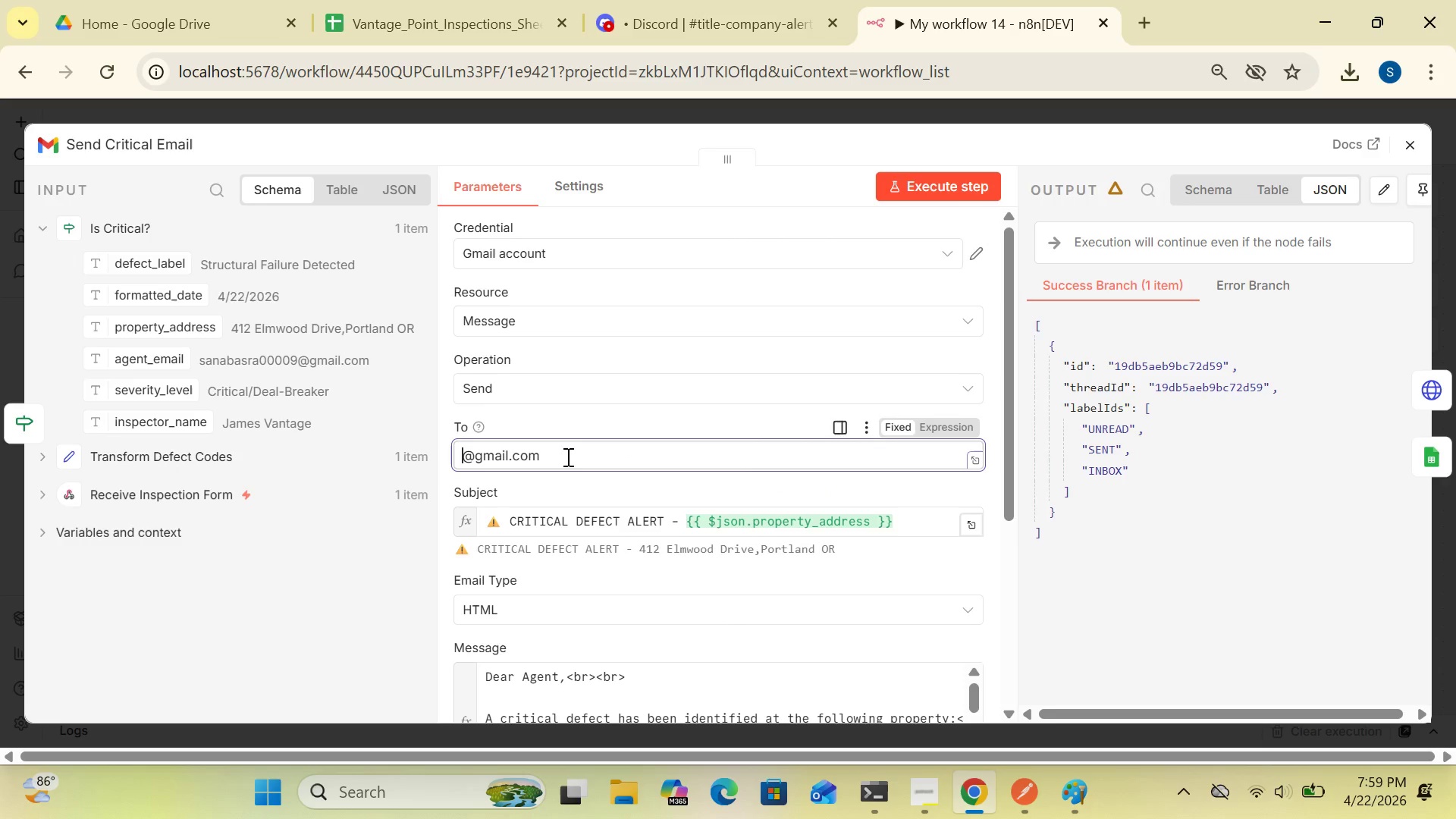 
type(fakeen)
key(Backspace)
type(mail)
 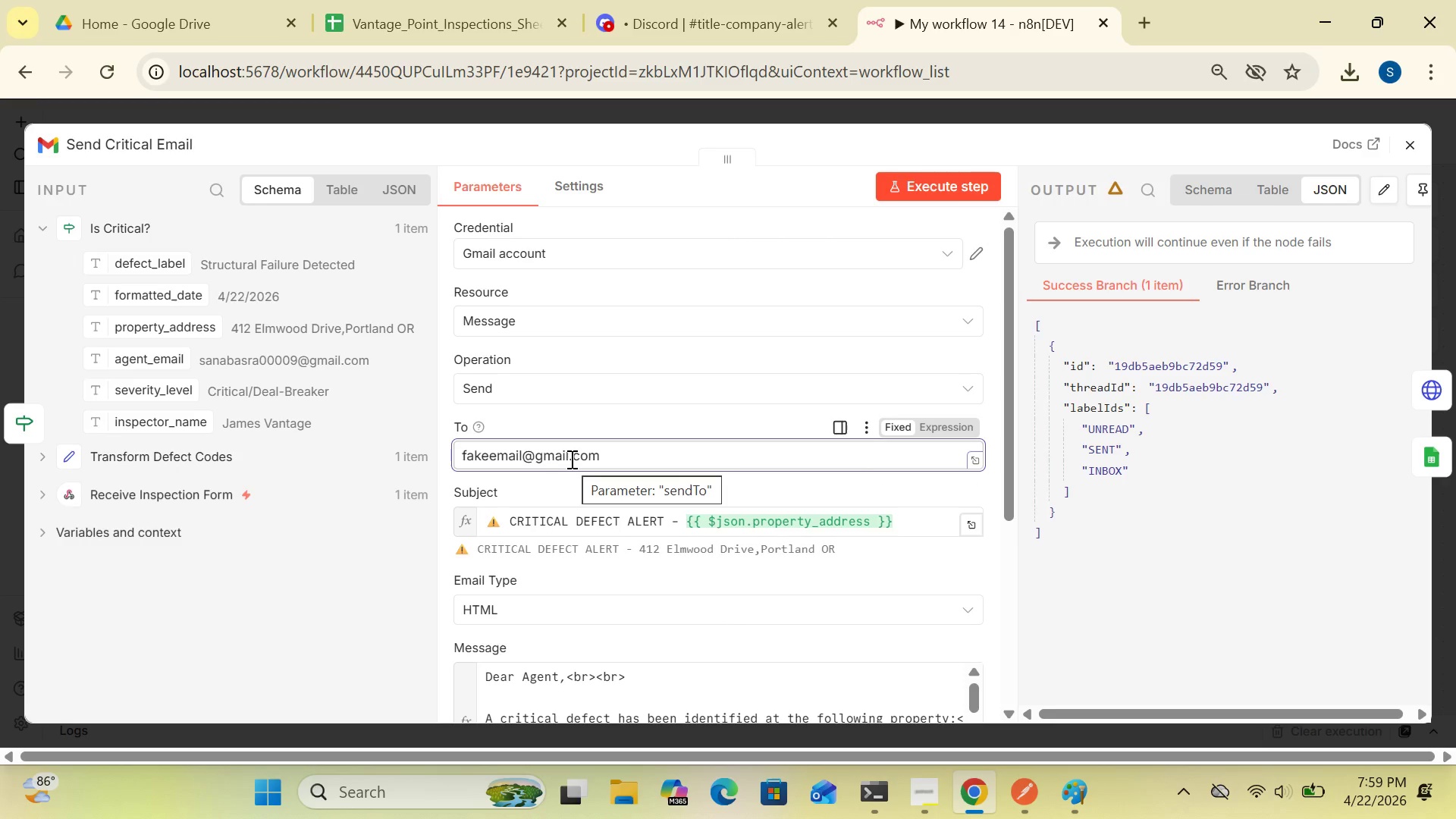 
wait(5.39)
 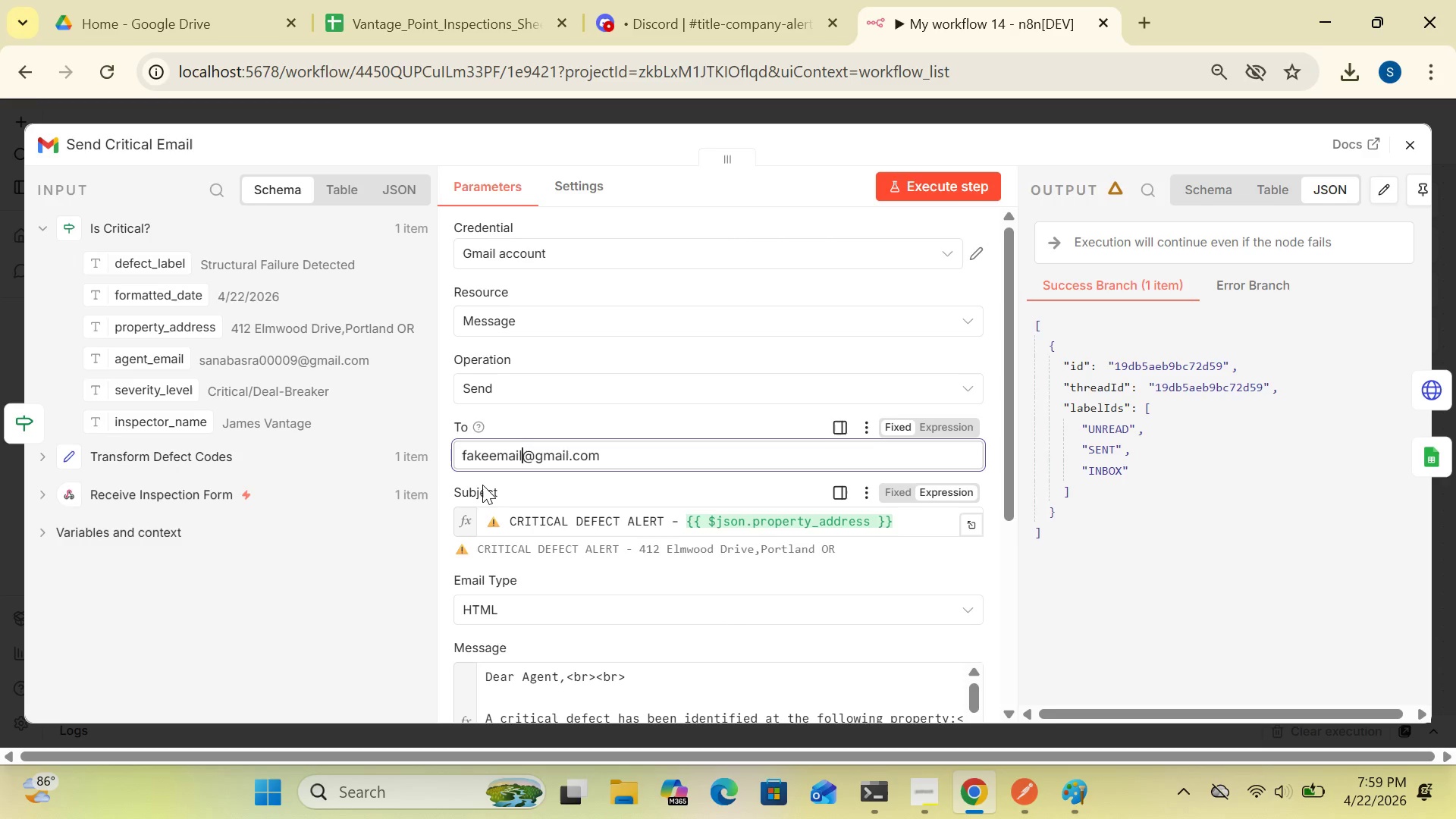 
left_click([570, 452])
 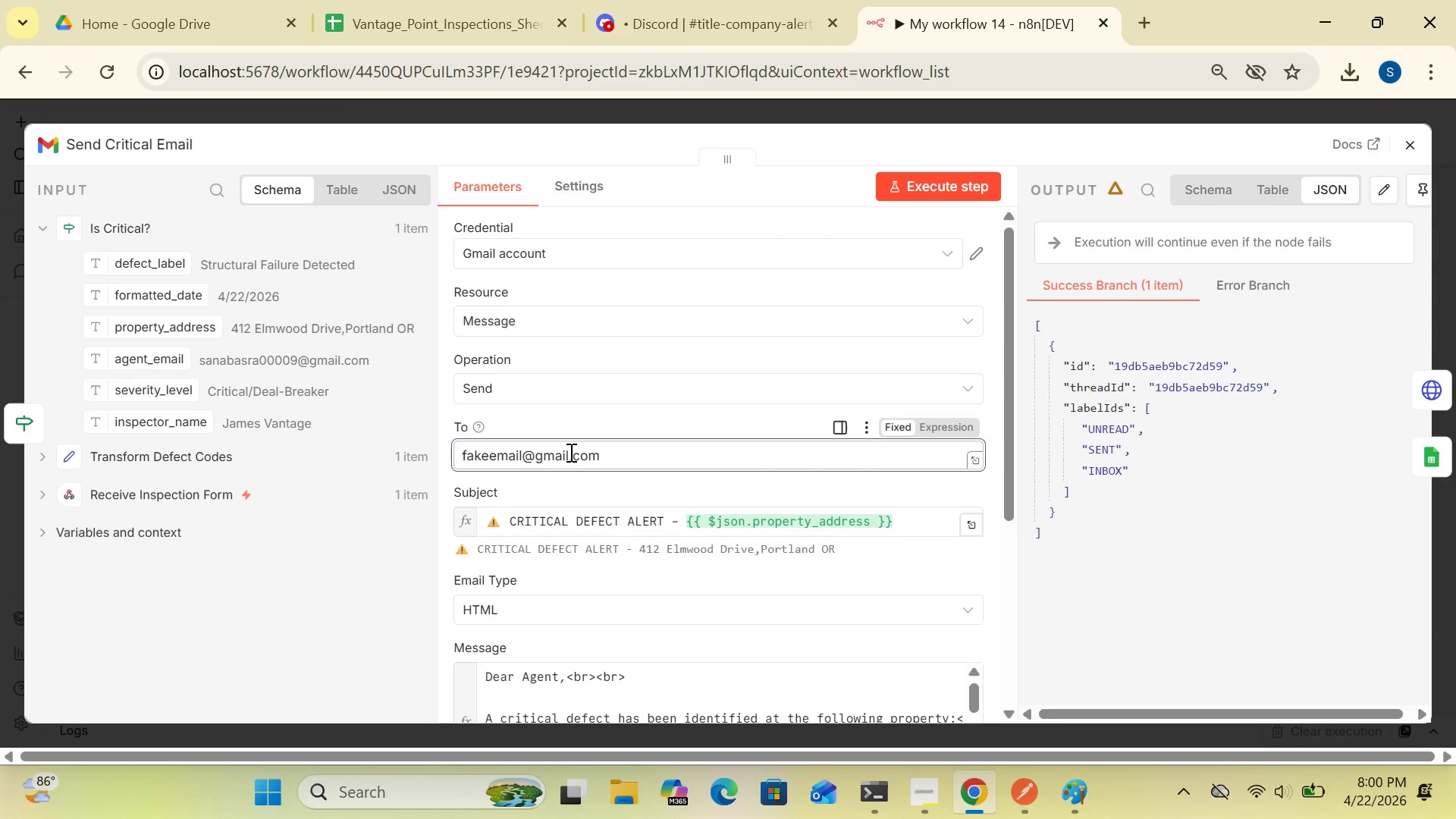 
key(Backspace)
key(Backspace)
key(Backspace)
key(Backspace)
key(Backspace)
type(wrong)
 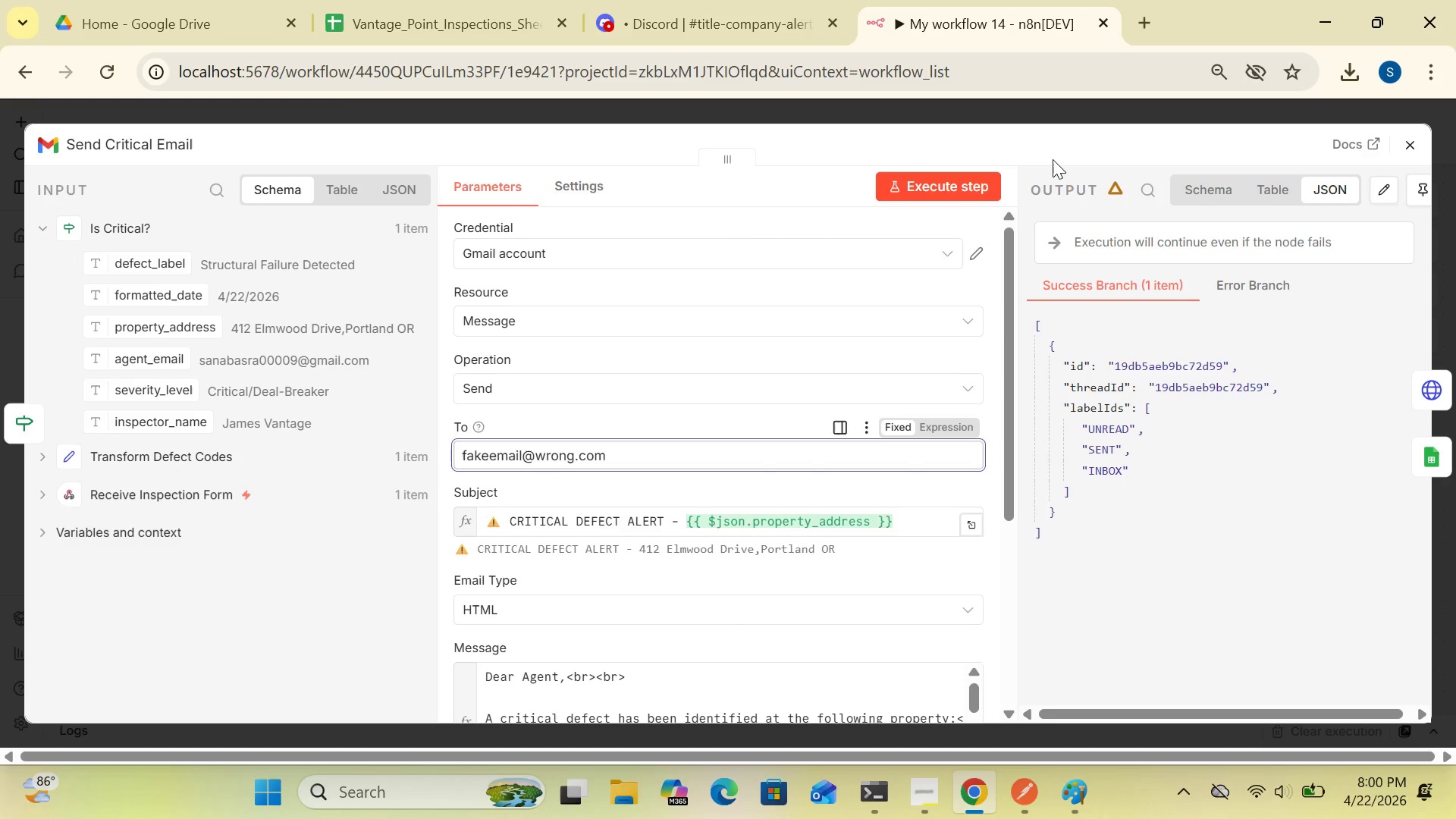 
left_click([1052, 150])
 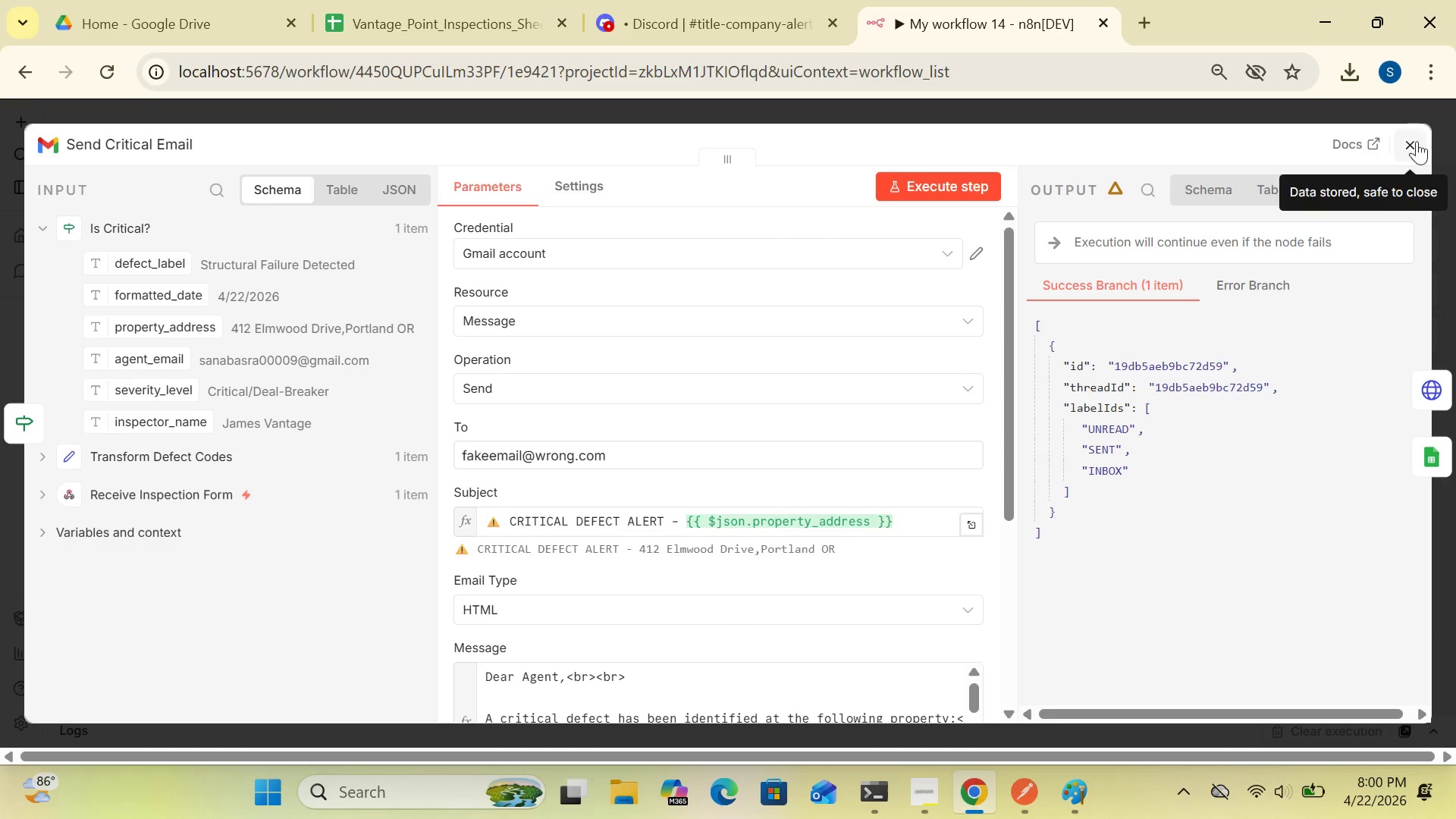 
left_click([1414, 140])
 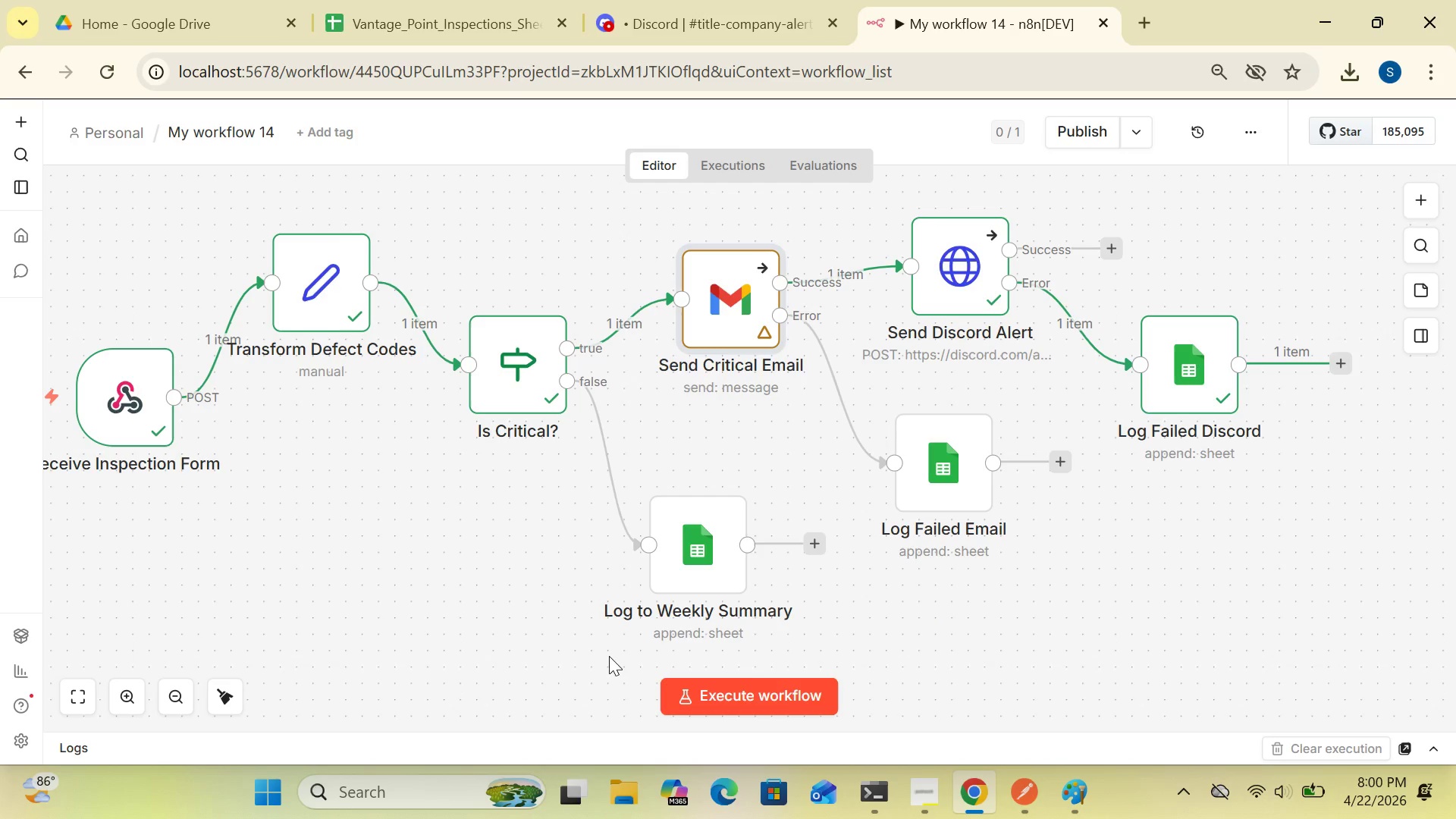 
wait(15.06)
 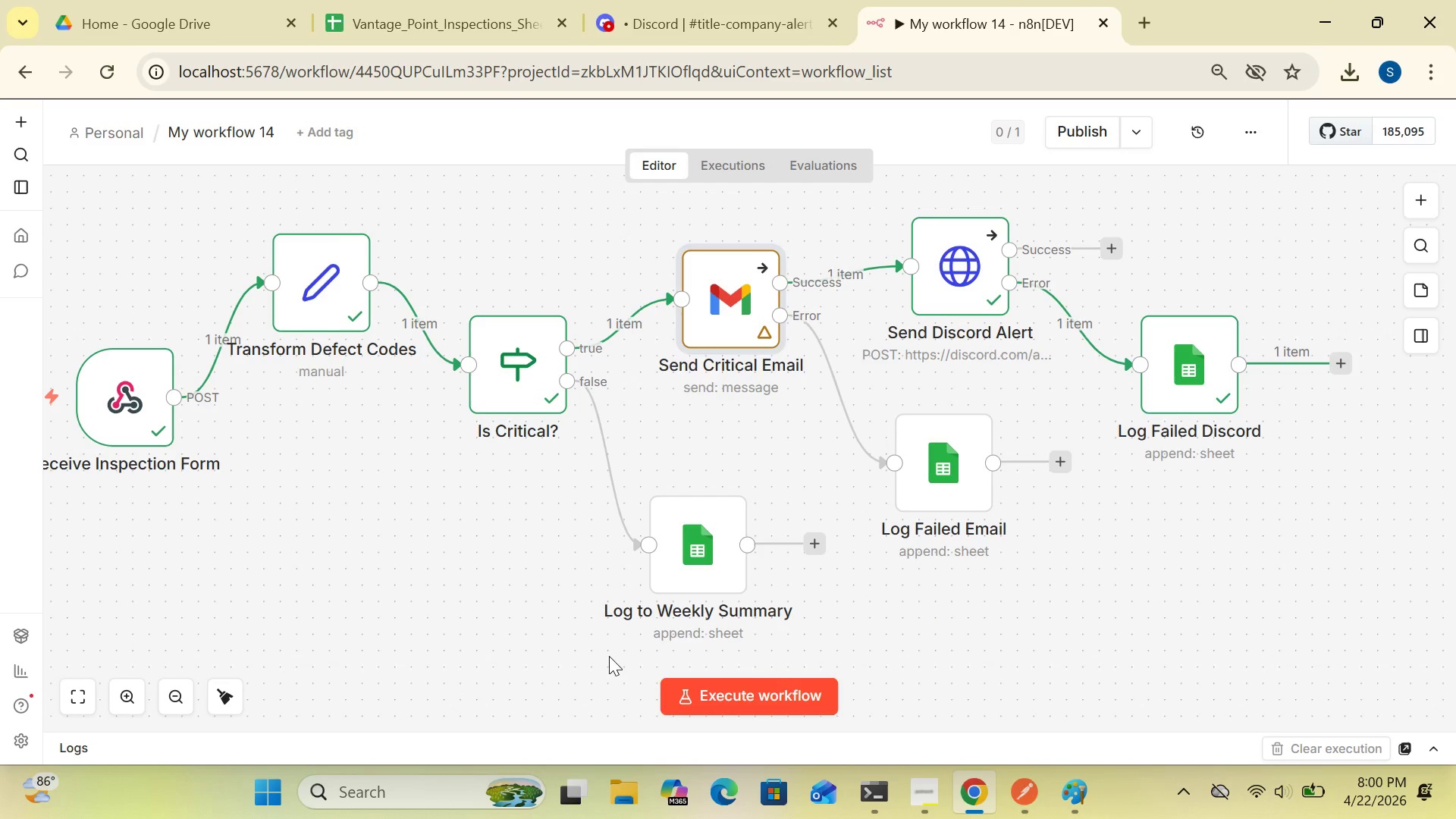 
left_click([1026, 790])
 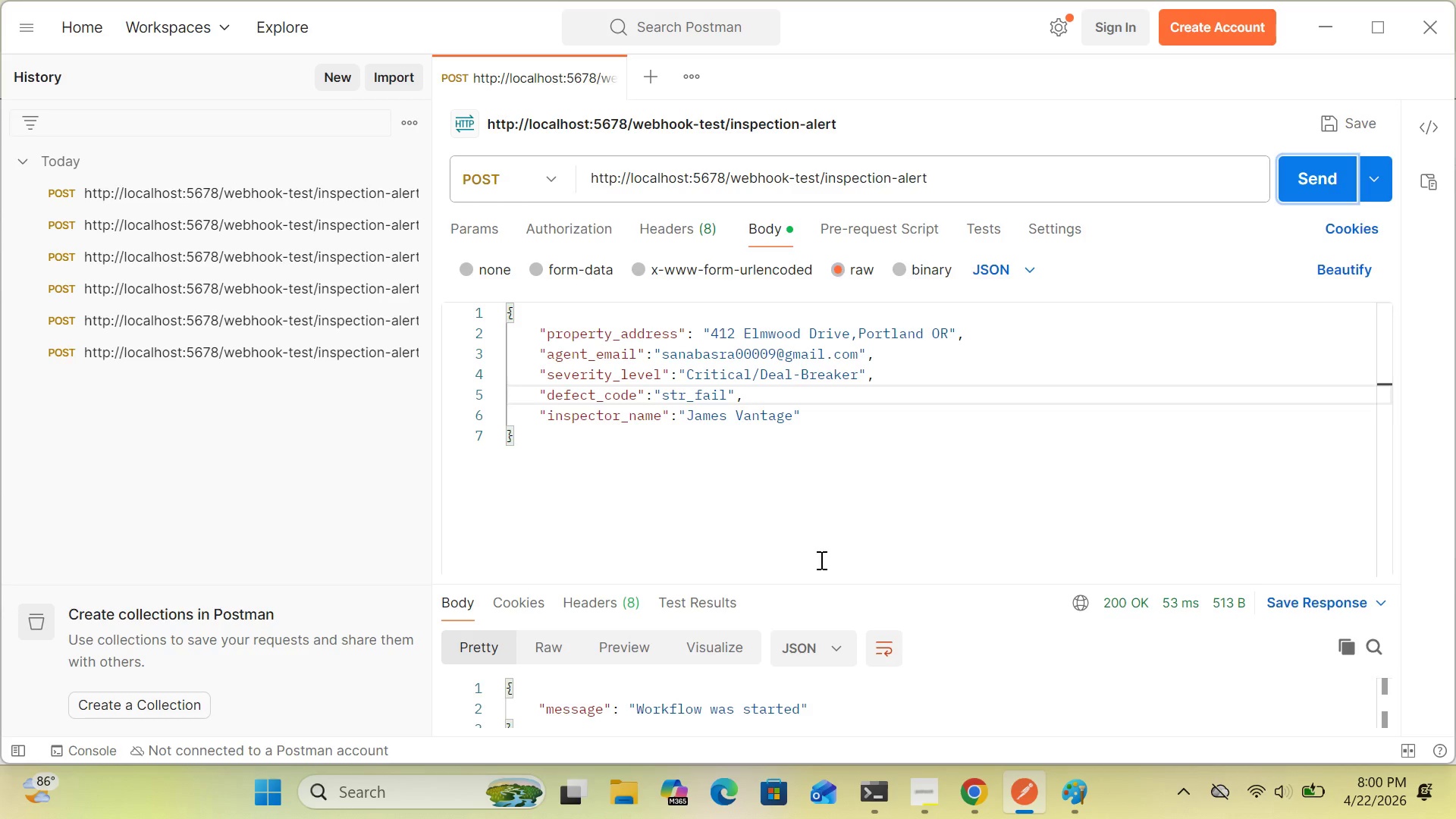 
wait(12.67)
 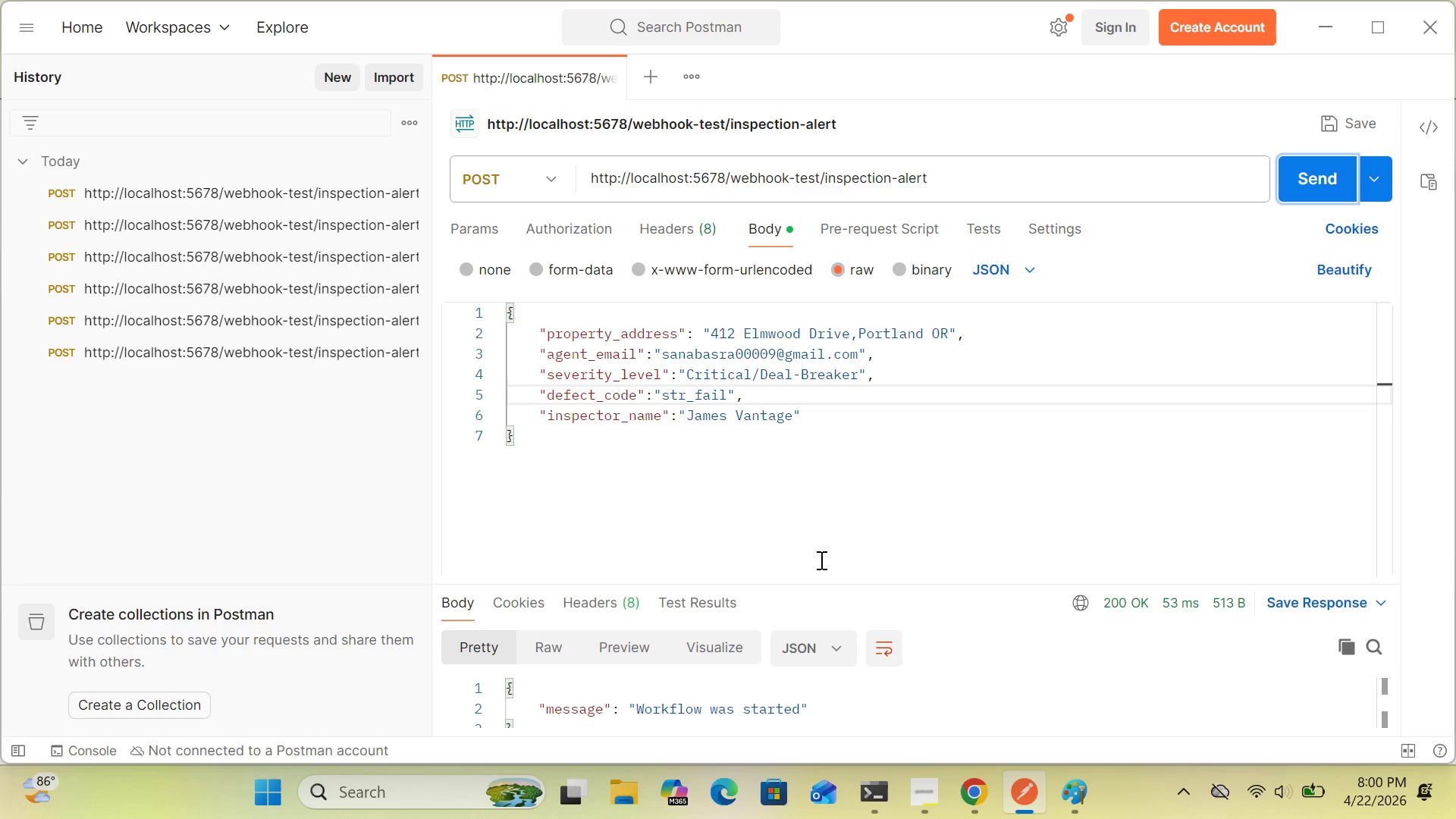 
left_click([777, 352])
 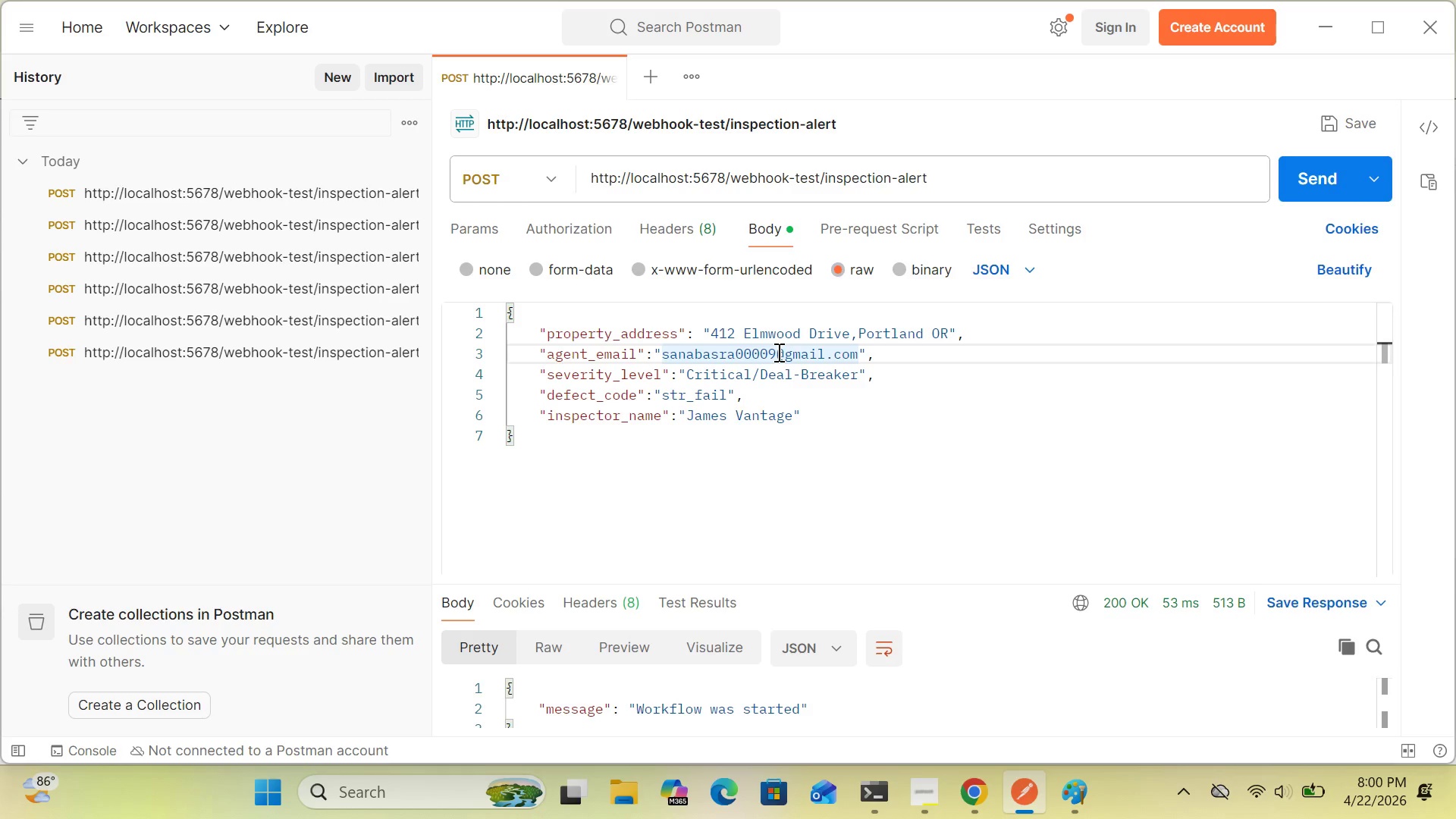 
key(Backspace)
key(Backspace)
key(Backspace)
key(Backspace)
key(Backspace)
key(Backspace)
key(Backspace)
key(Backspace)
key(Backspace)
key(Backspace)
key(Backspace)
key(Backspace)
key(Backspace)
key(Backspace)
type(fakeemail)
 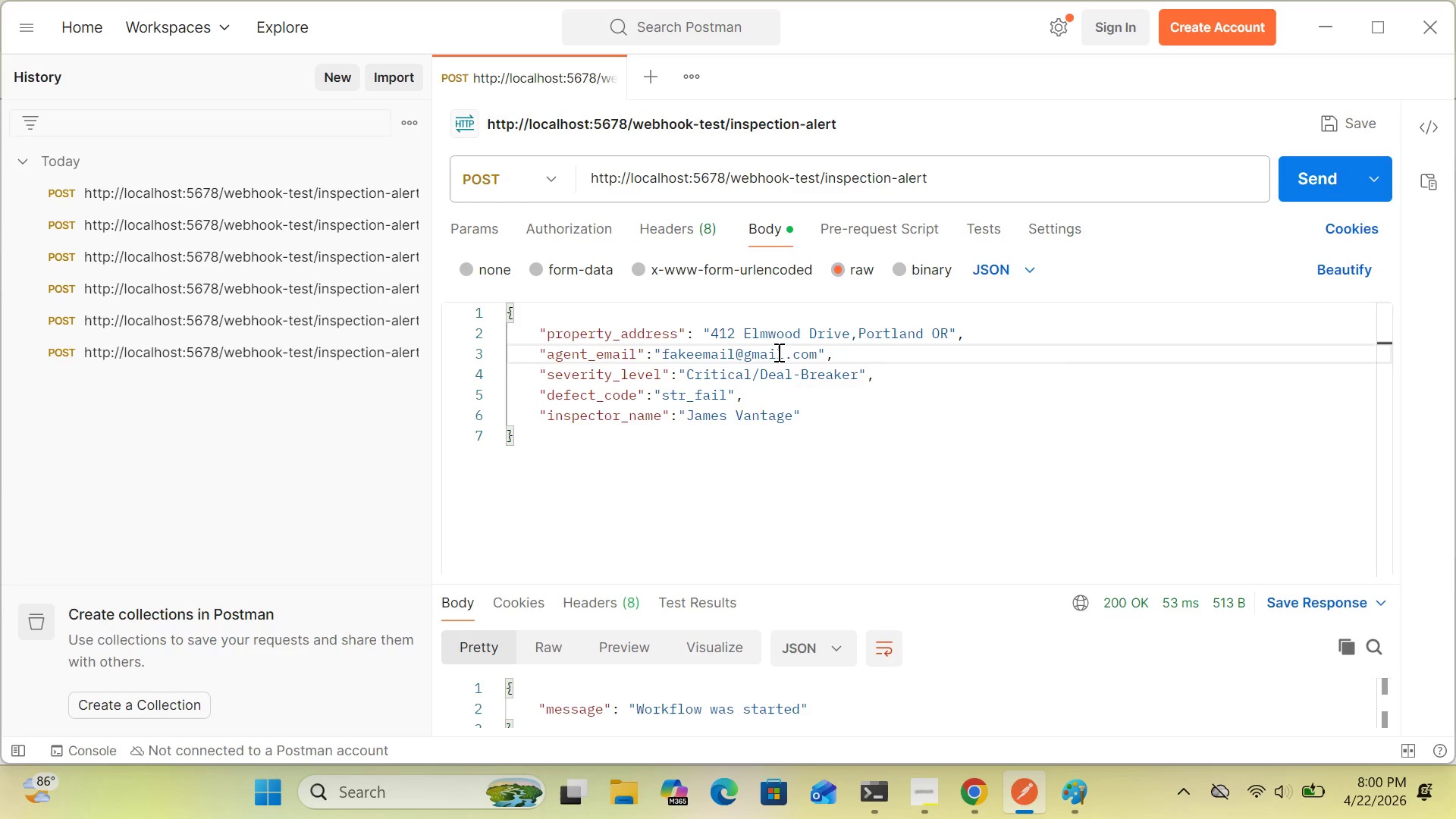 
wait(7.2)
 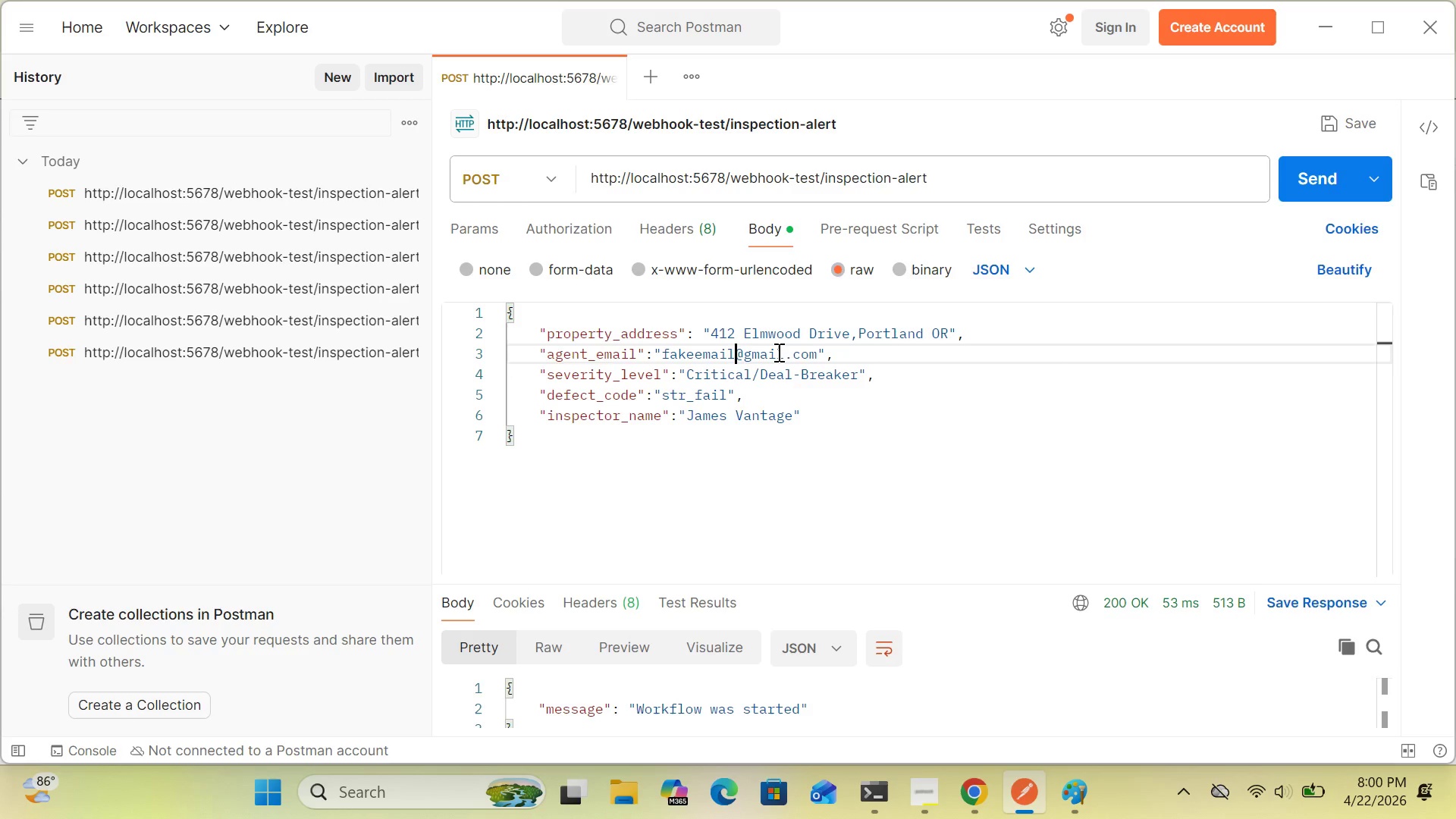 
key(Shift+2)
 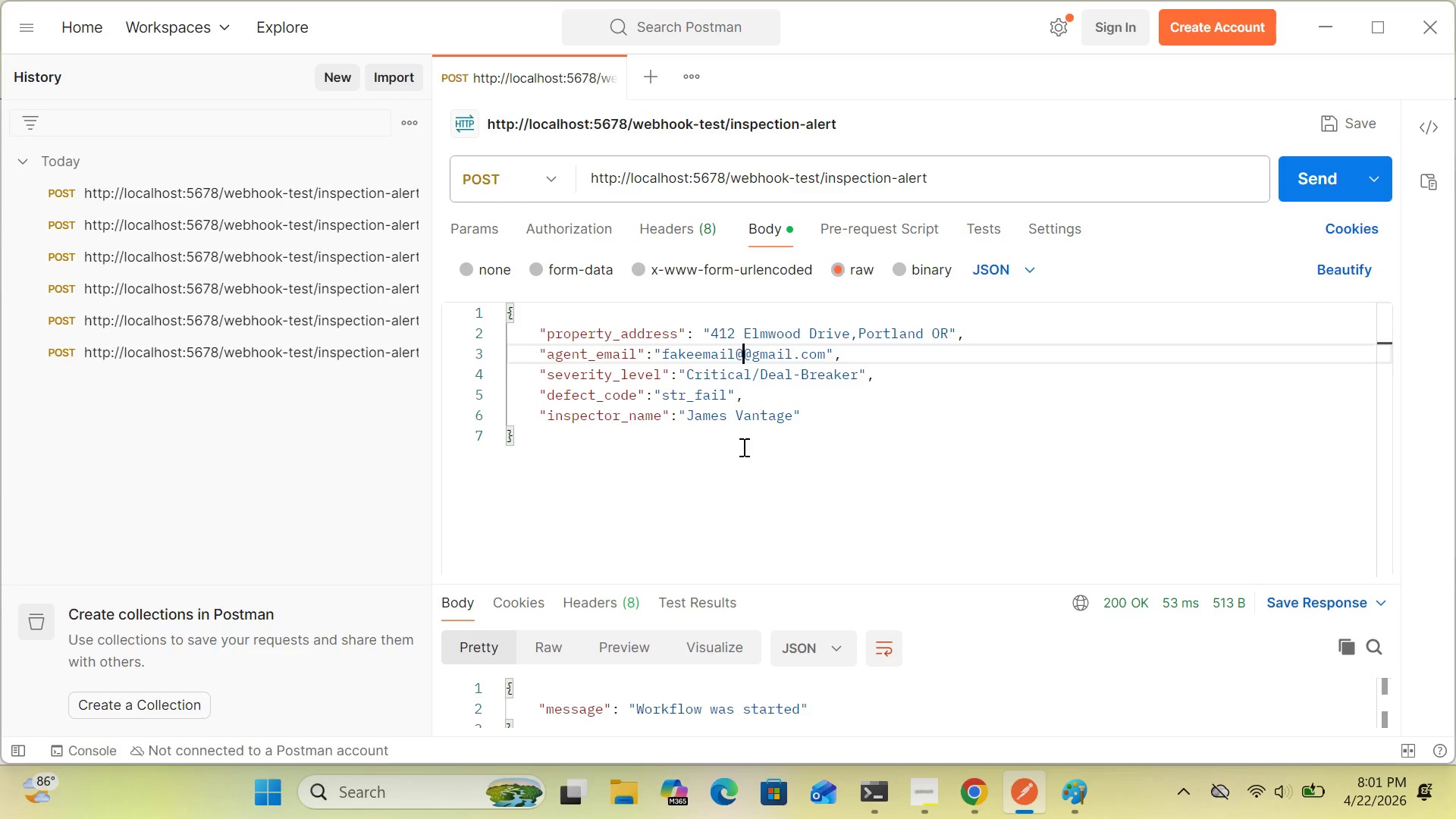 
wait(33.11)
 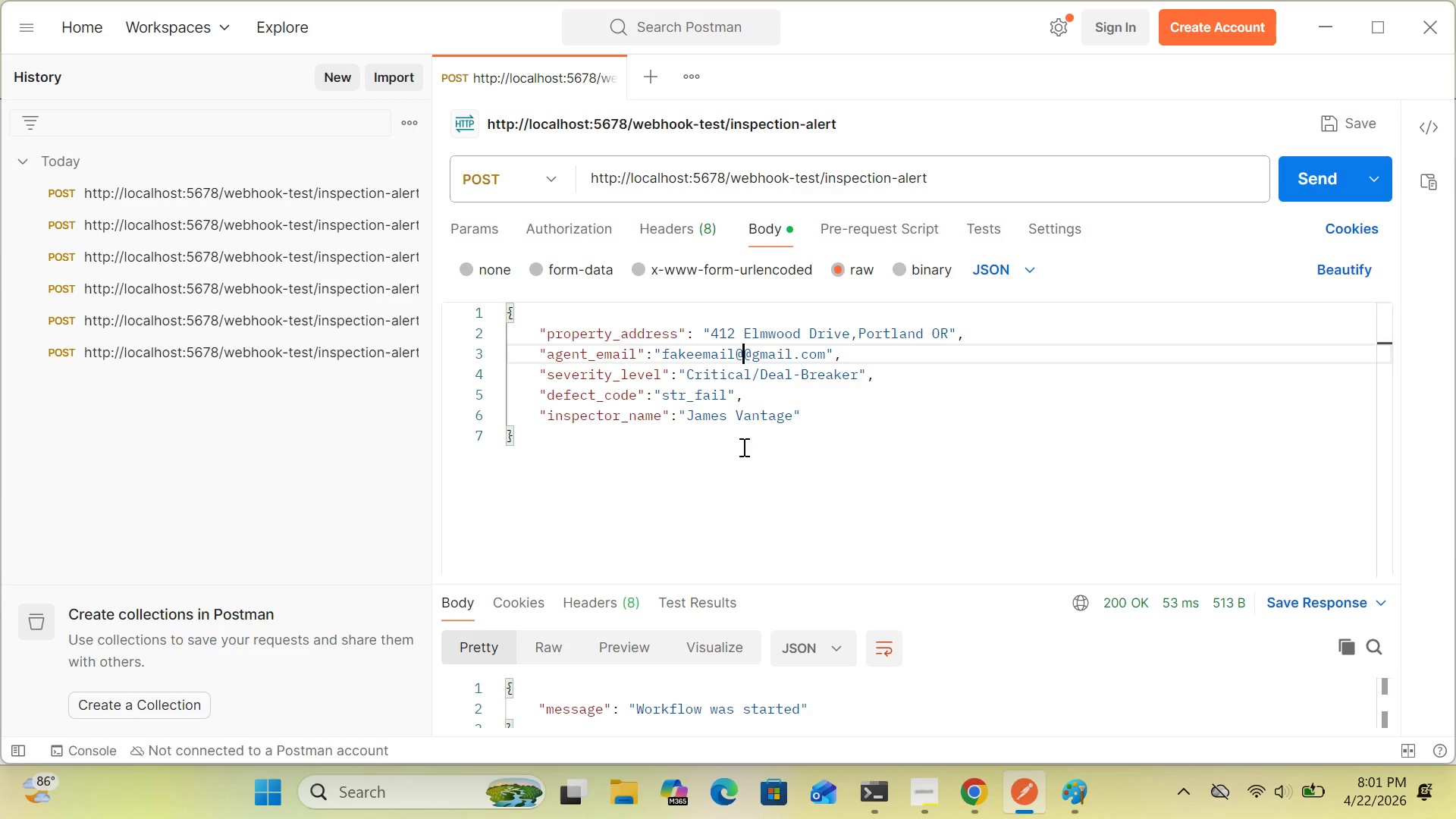 
left_click([965, 812])
 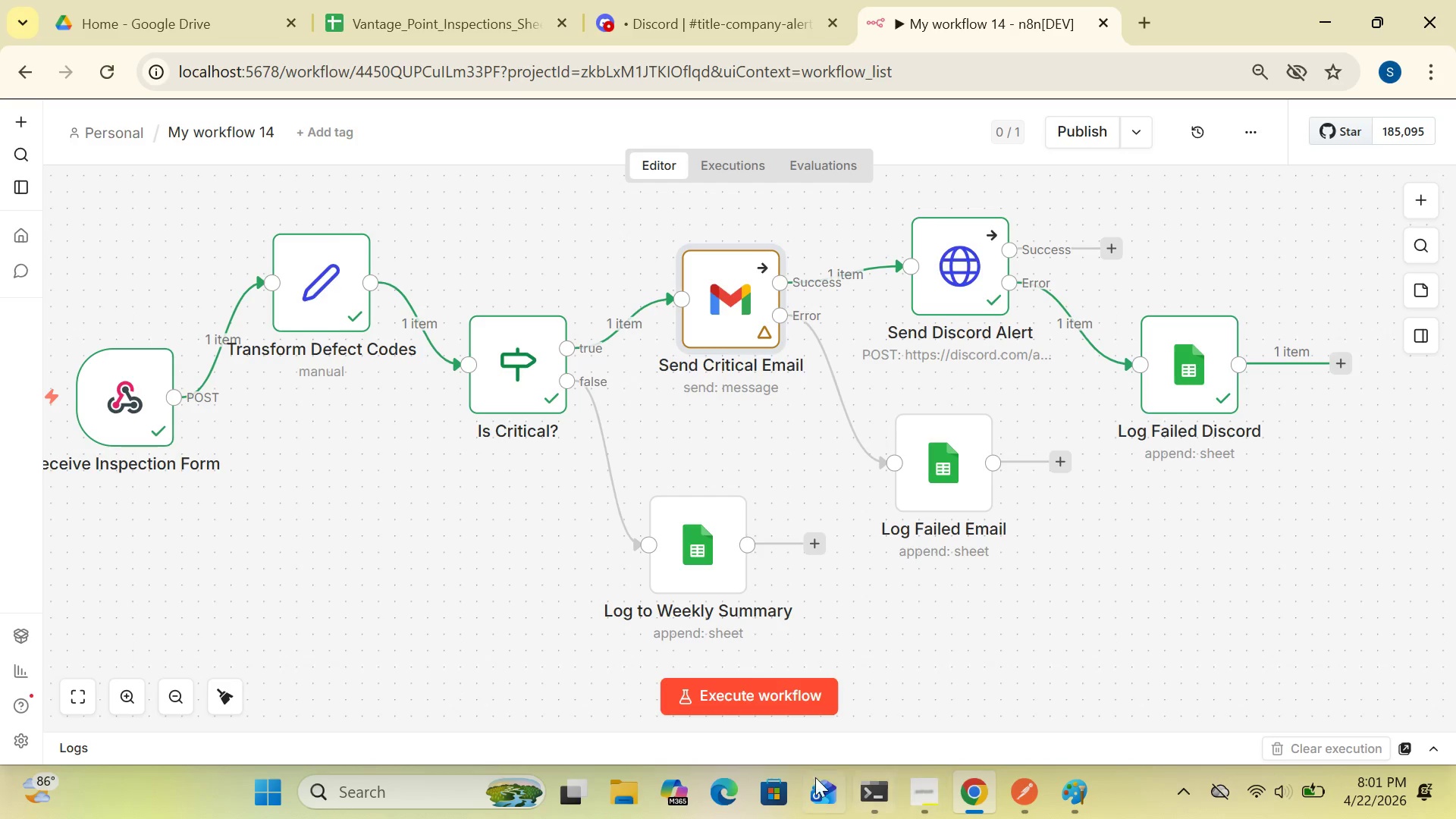 
left_click([795, 694])
 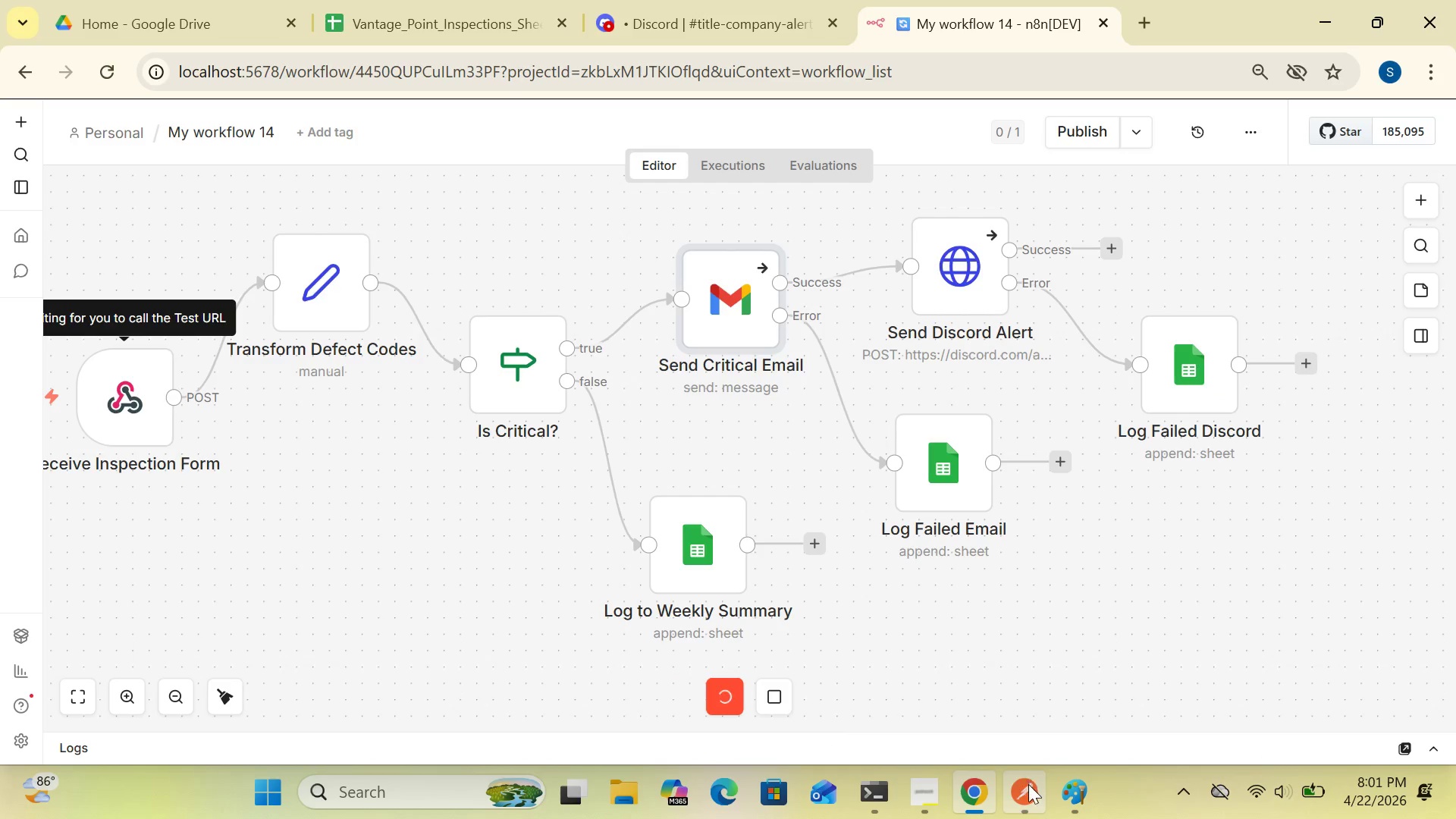 
left_click([1030, 792])
 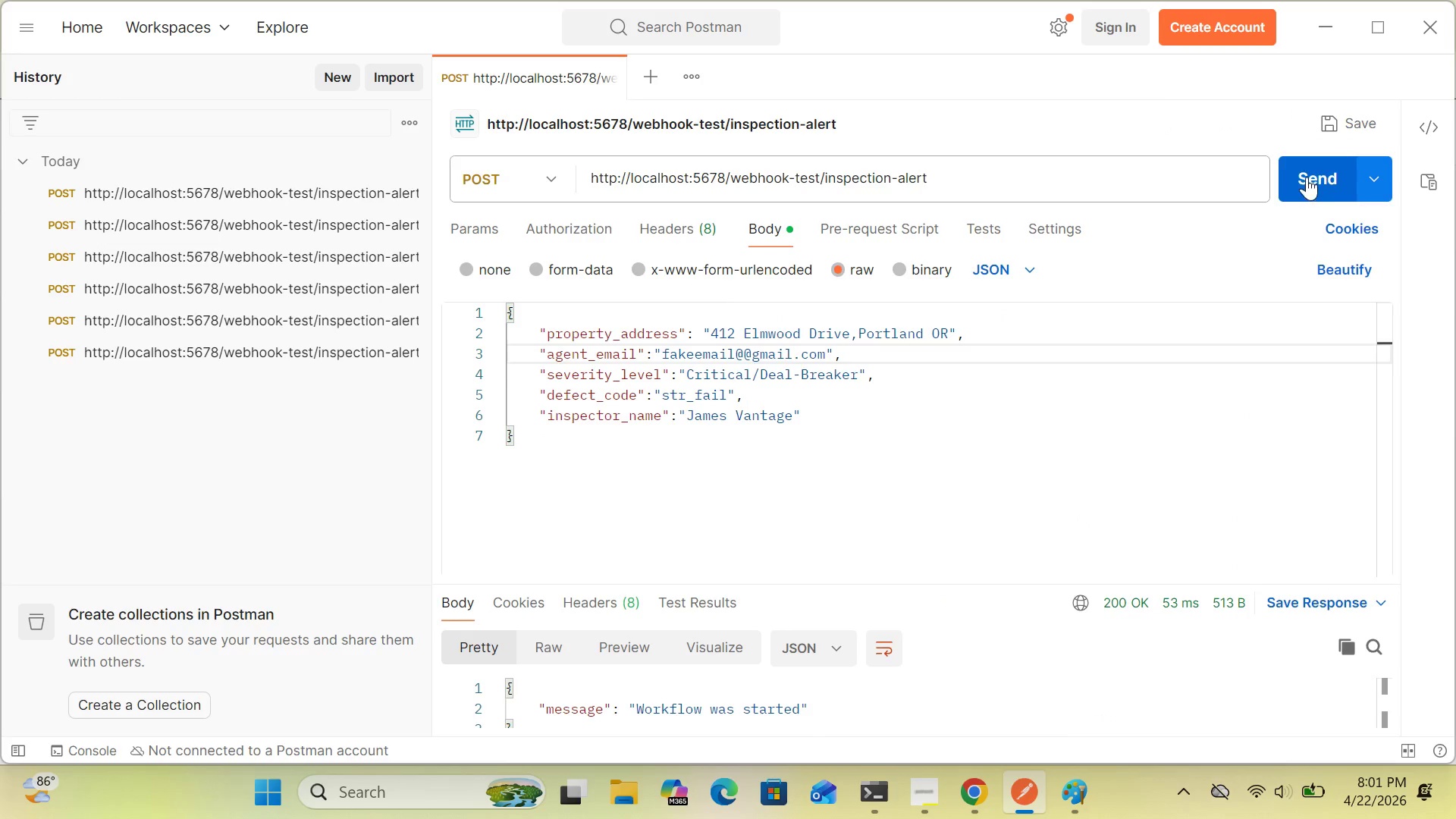 
left_click([1307, 176])
 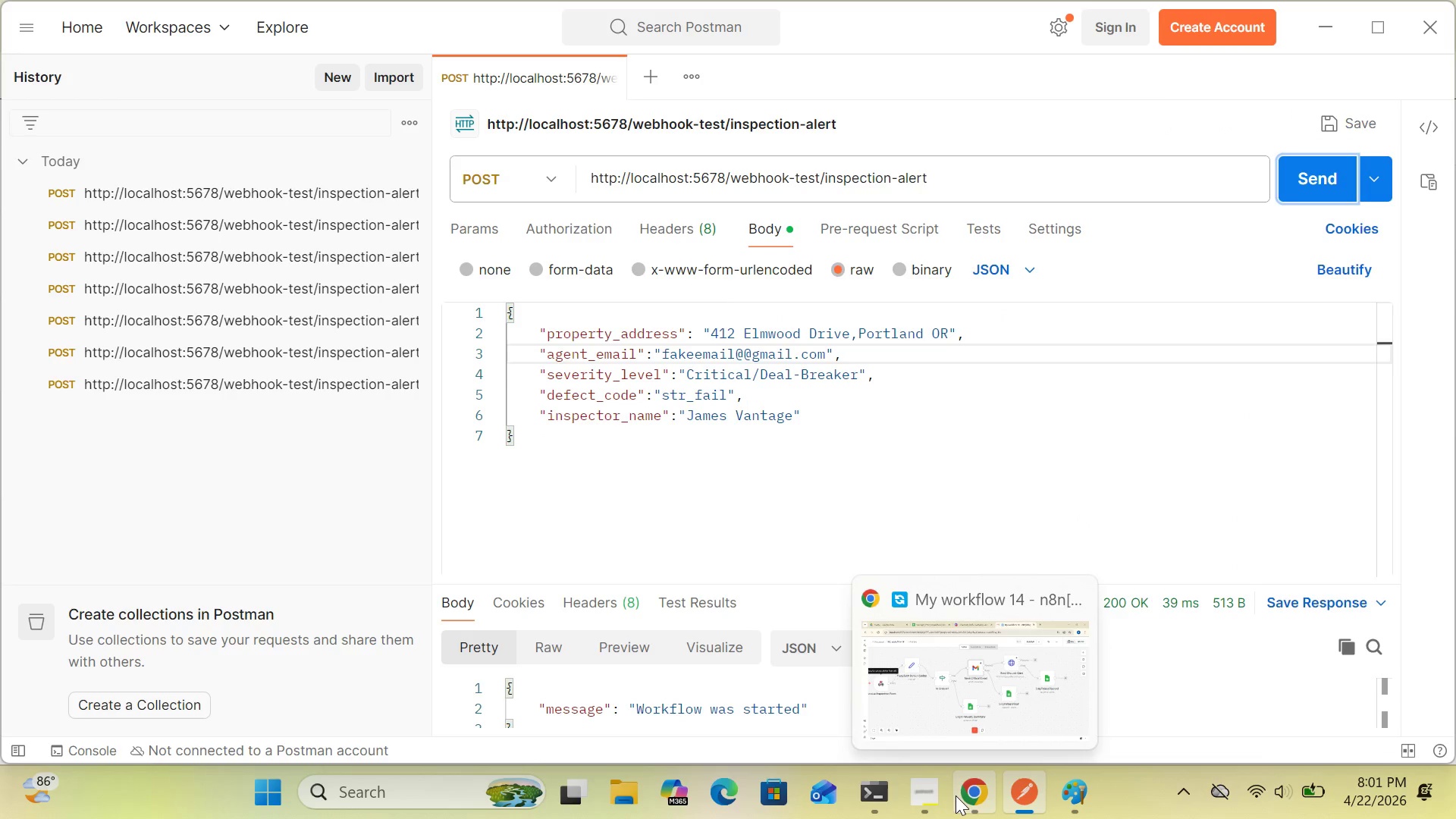 
left_click([971, 795])
 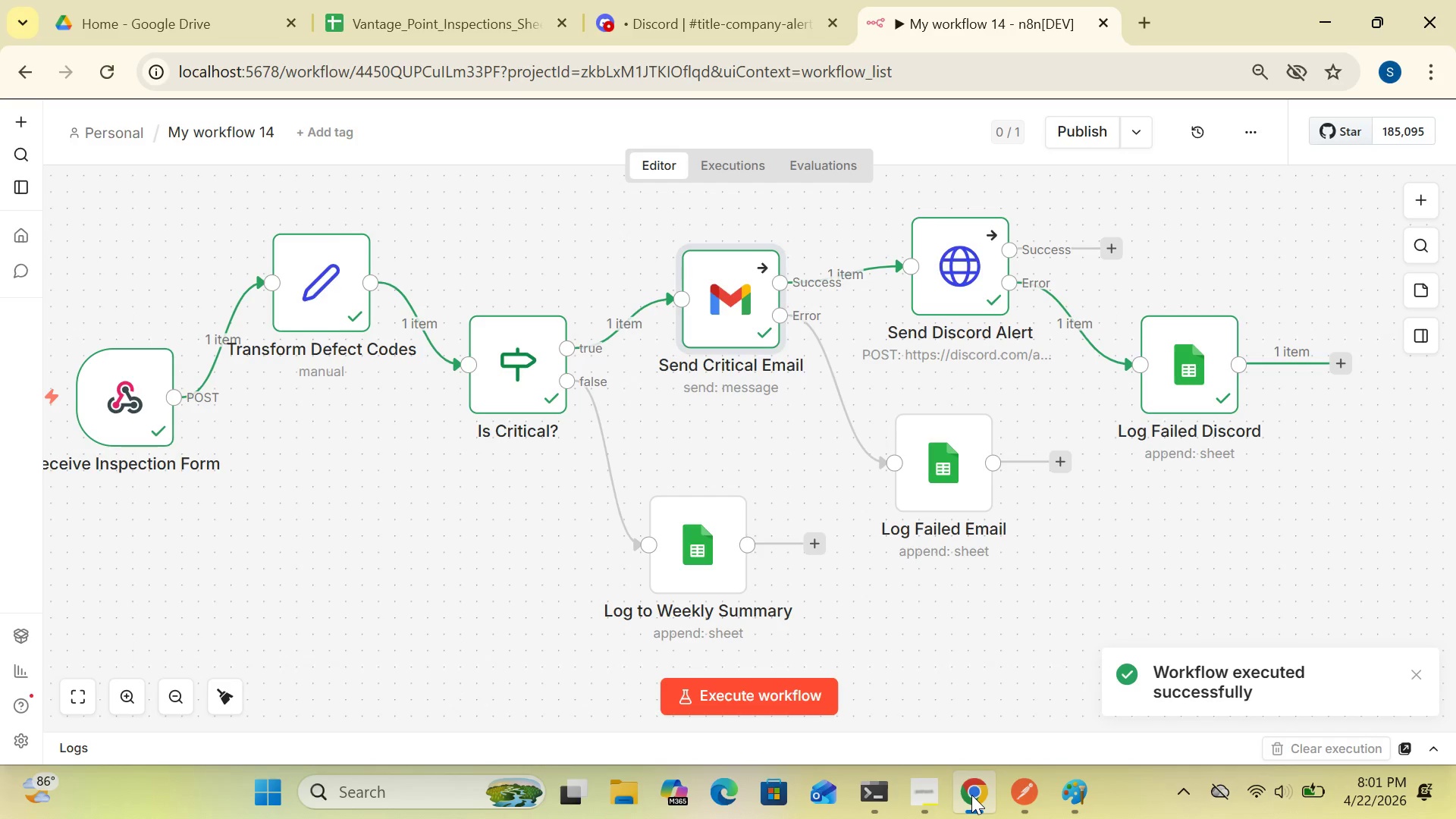 
wait(8.63)
 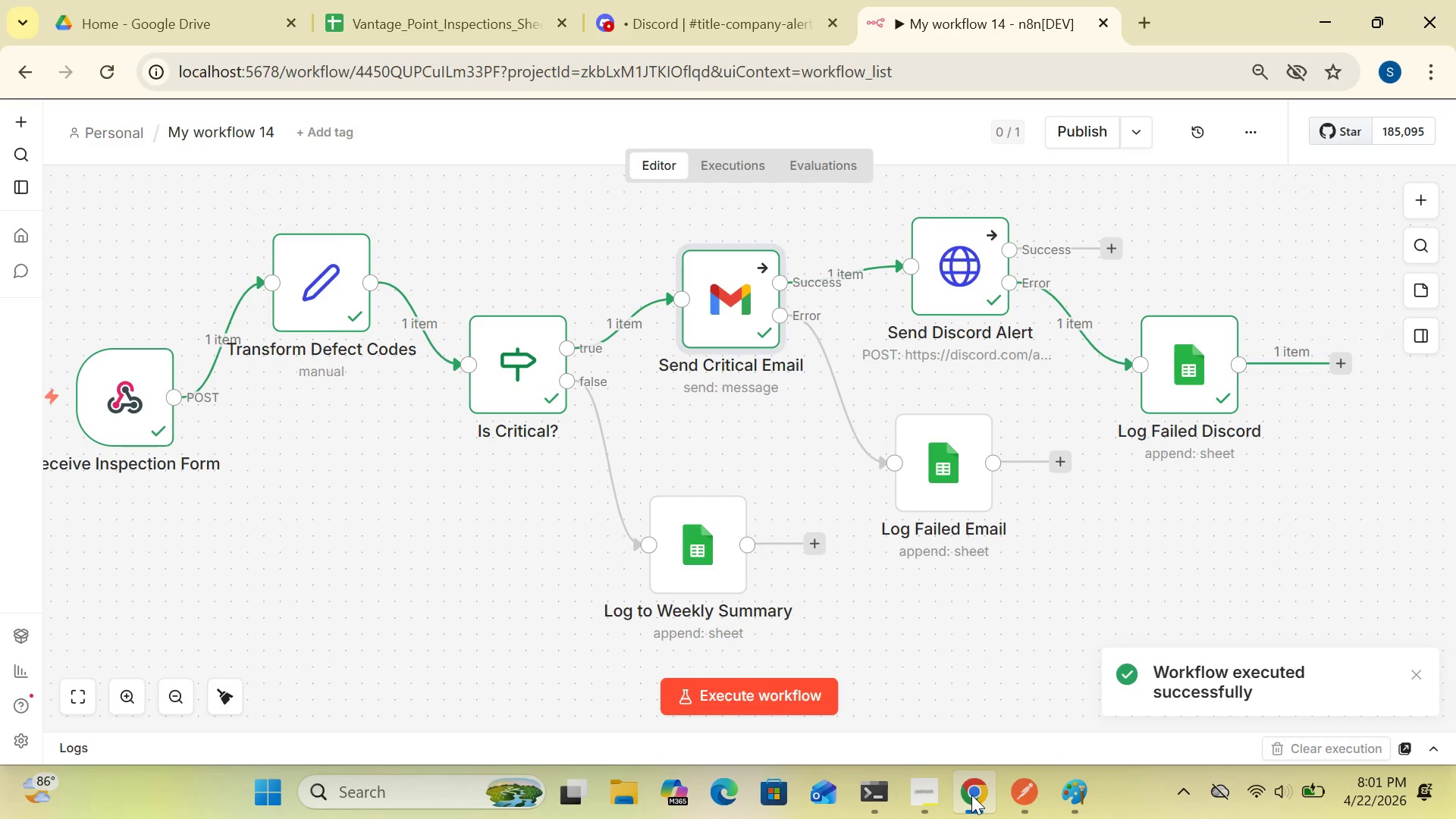 
mouse_move([747, 30])
 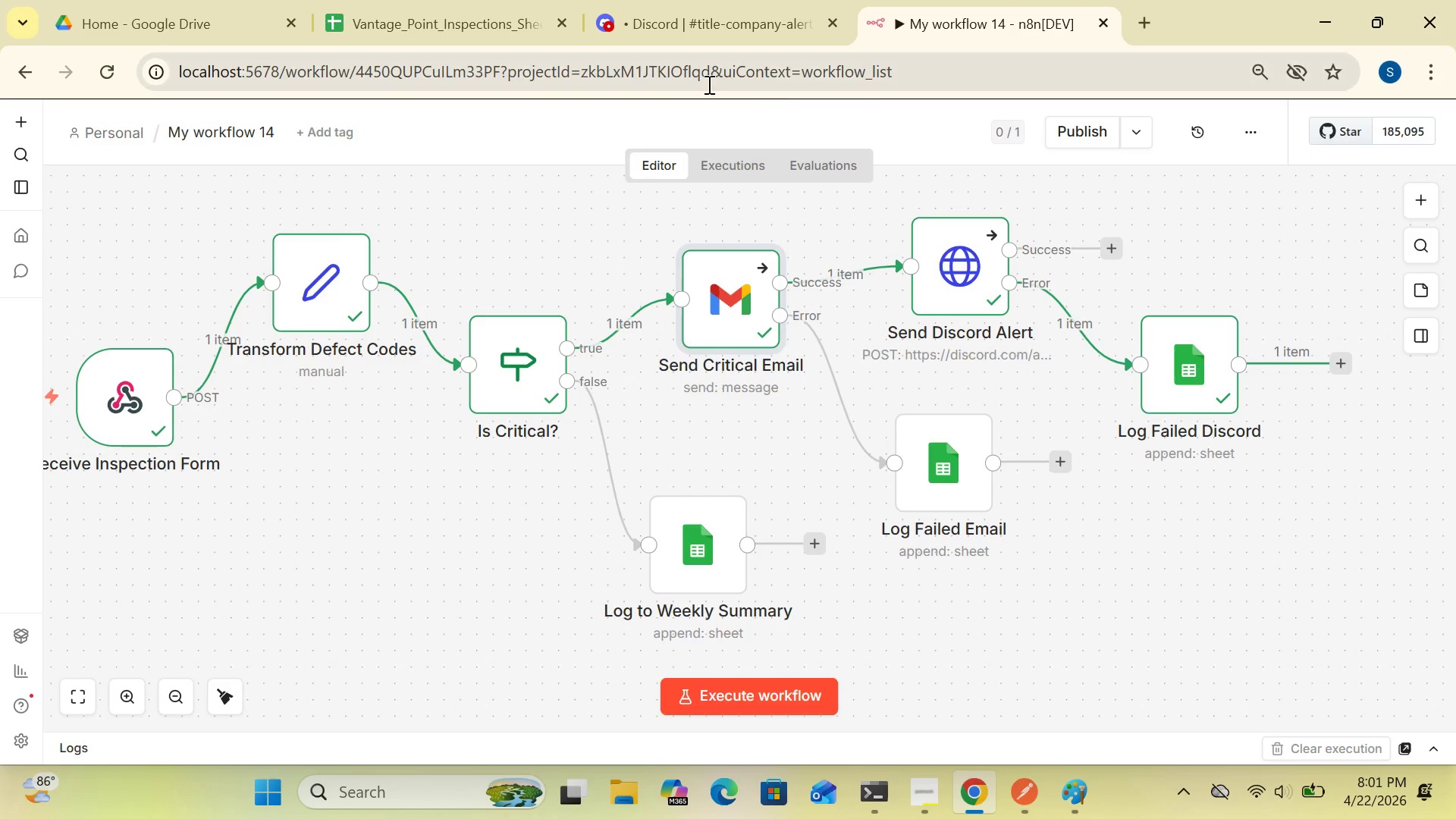 
left_click([694, 24])
 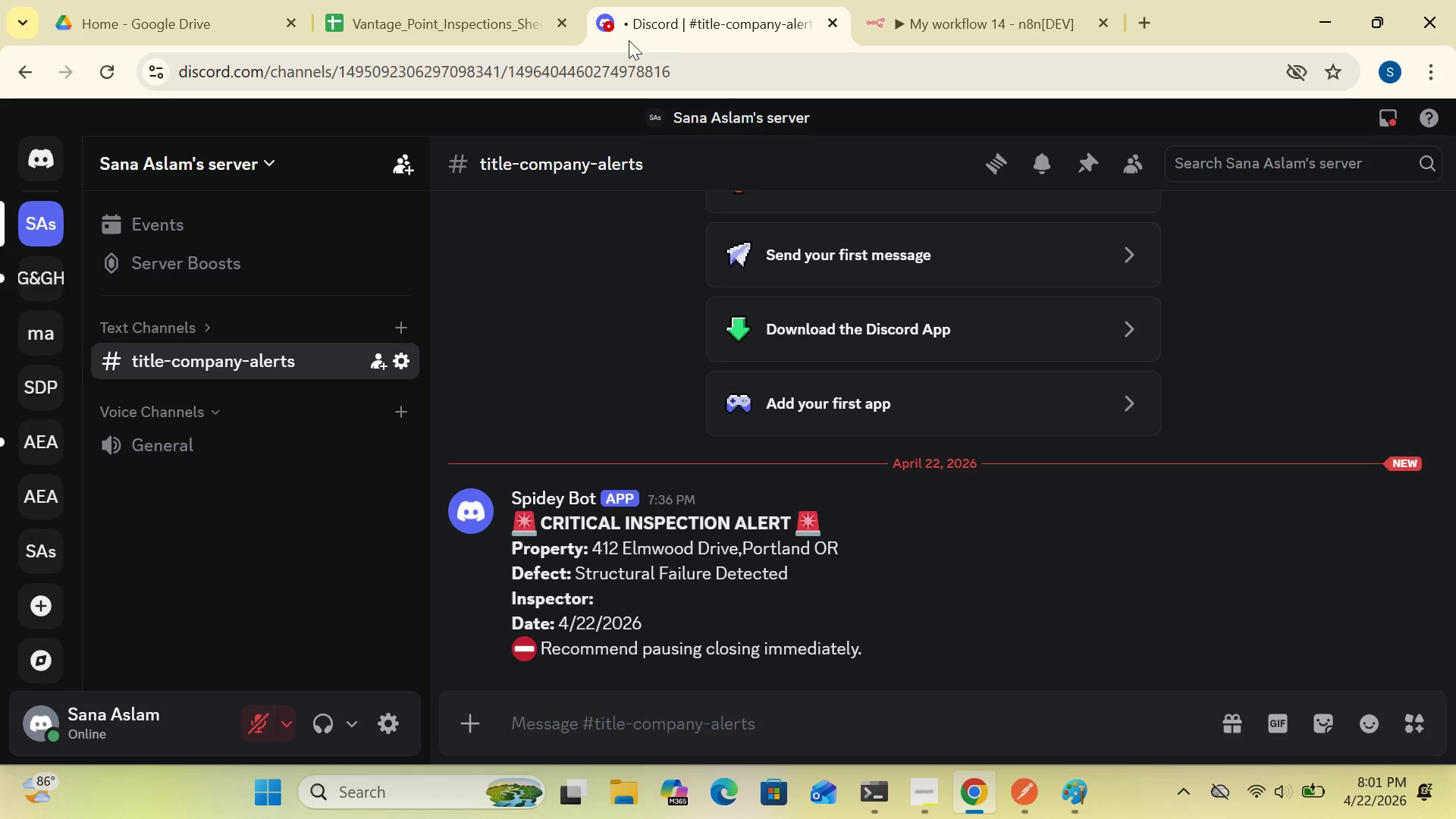 
left_click([475, 26])
 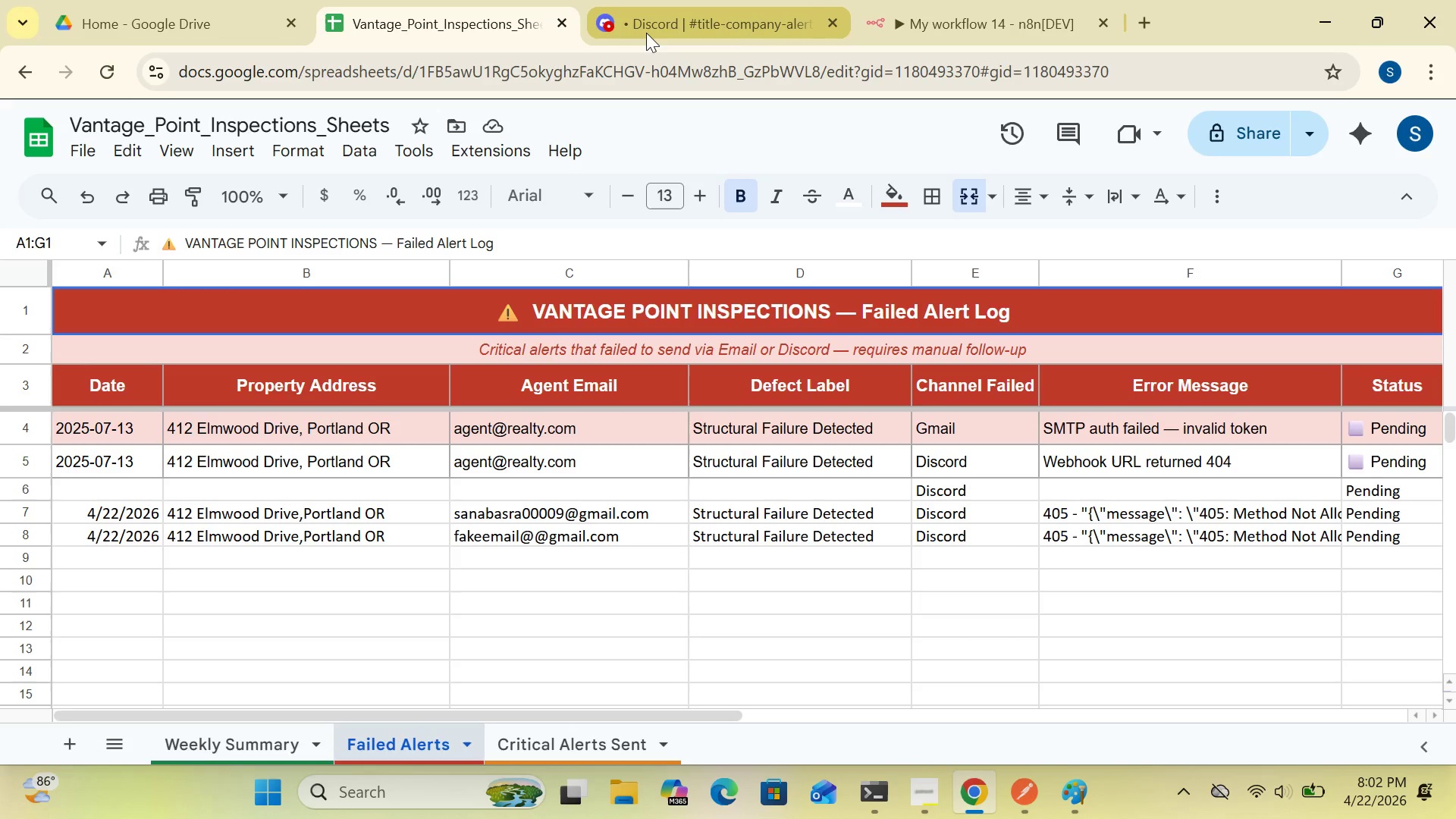 
wait(6.56)
 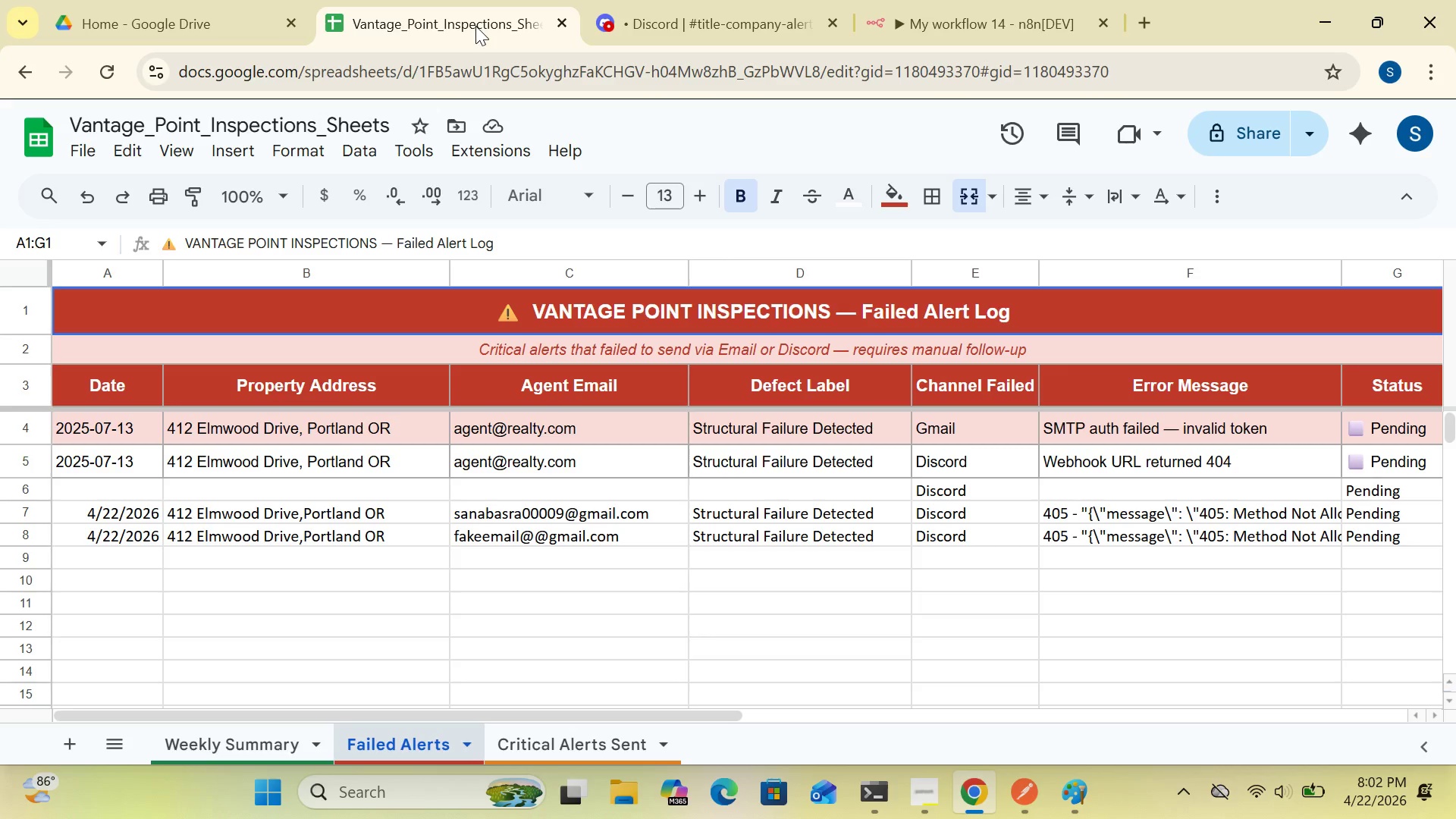 
left_click([966, 11])
 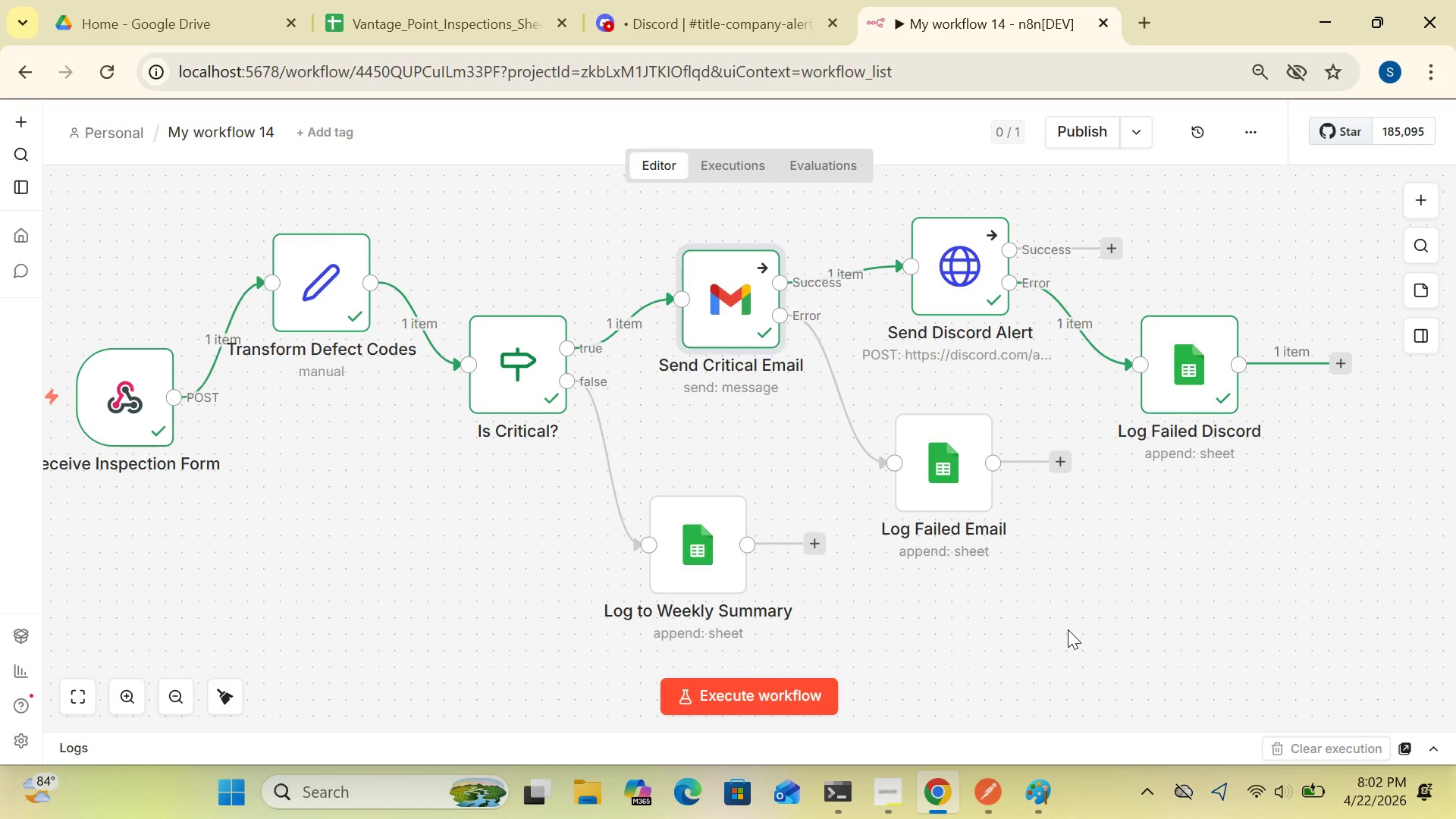 
wait(38.22)
 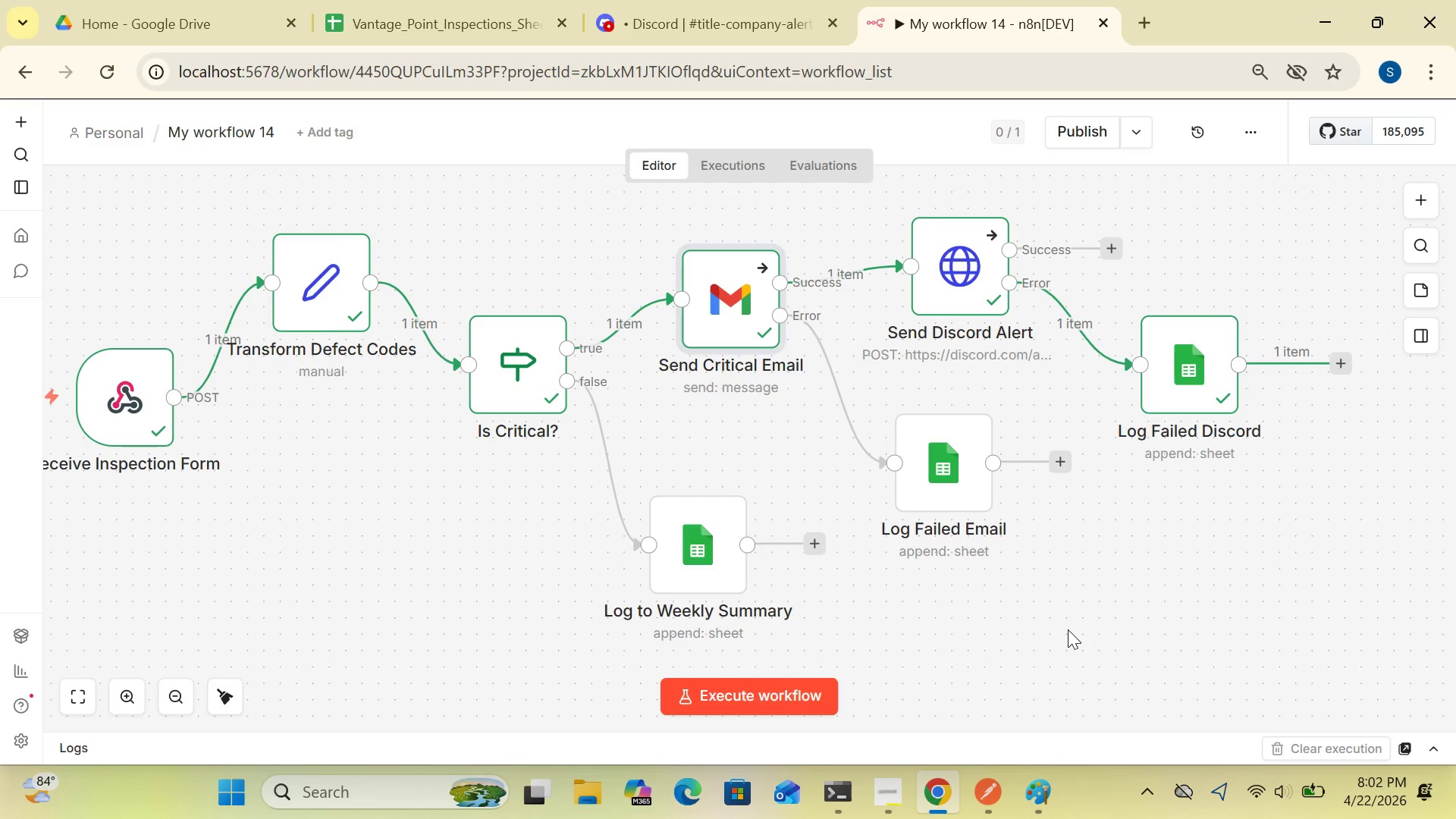 
double_click([736, 335])
 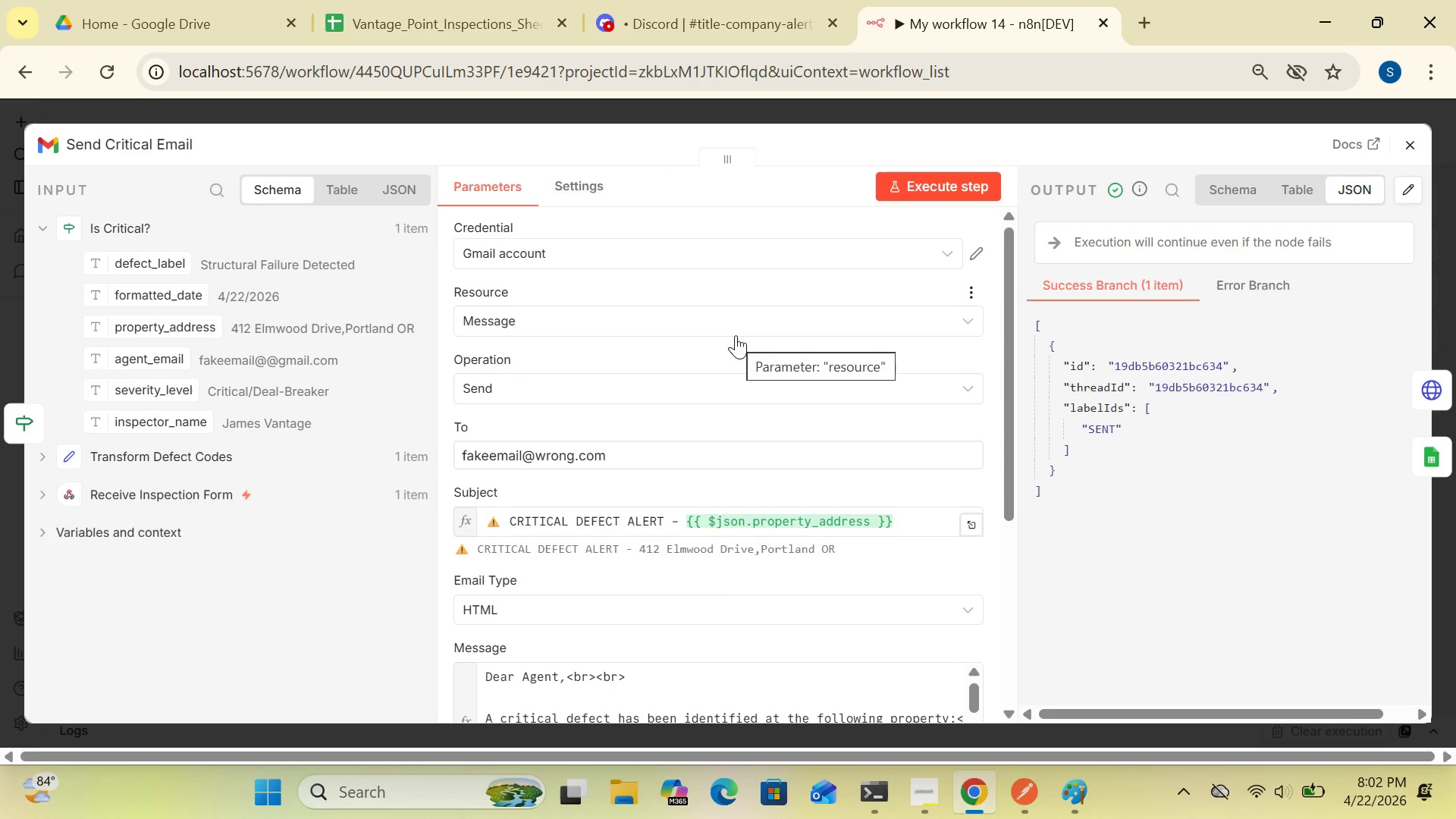 
wait(12.7)
 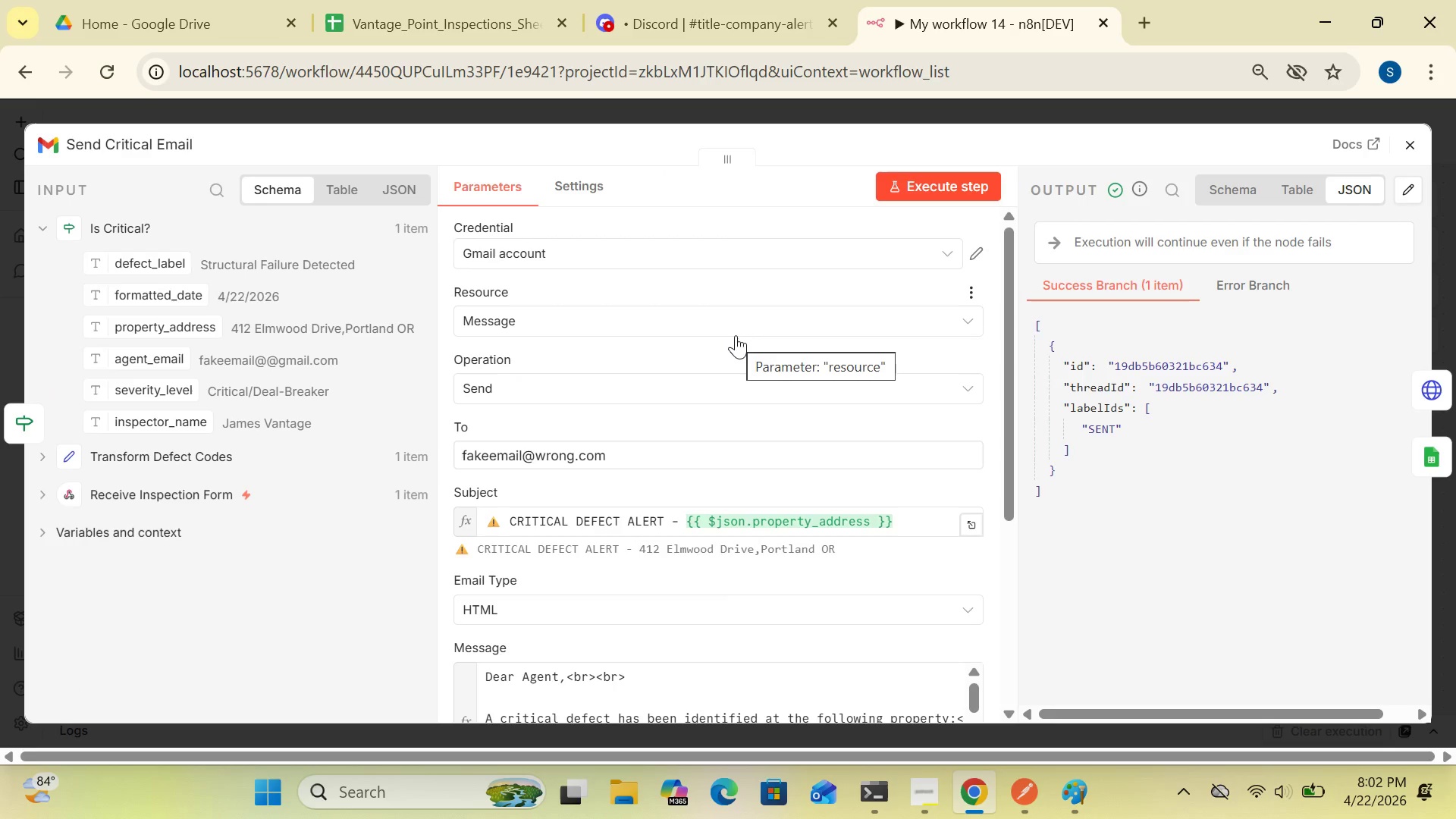 
left_click_drag(start_coordinate=[1003, 491], to_coordinate=[1017, 454])
 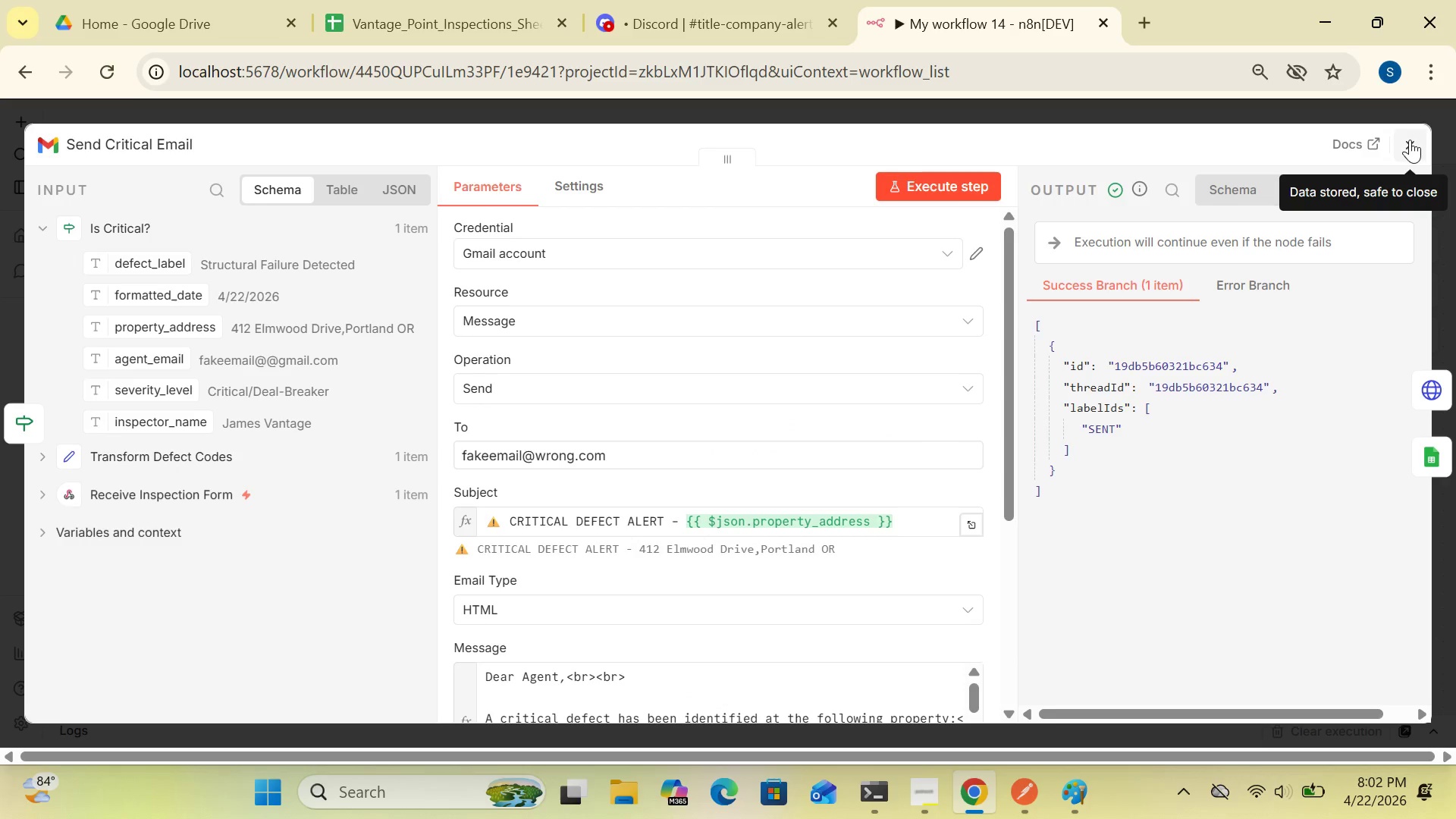 
left_click([1410, 140])
 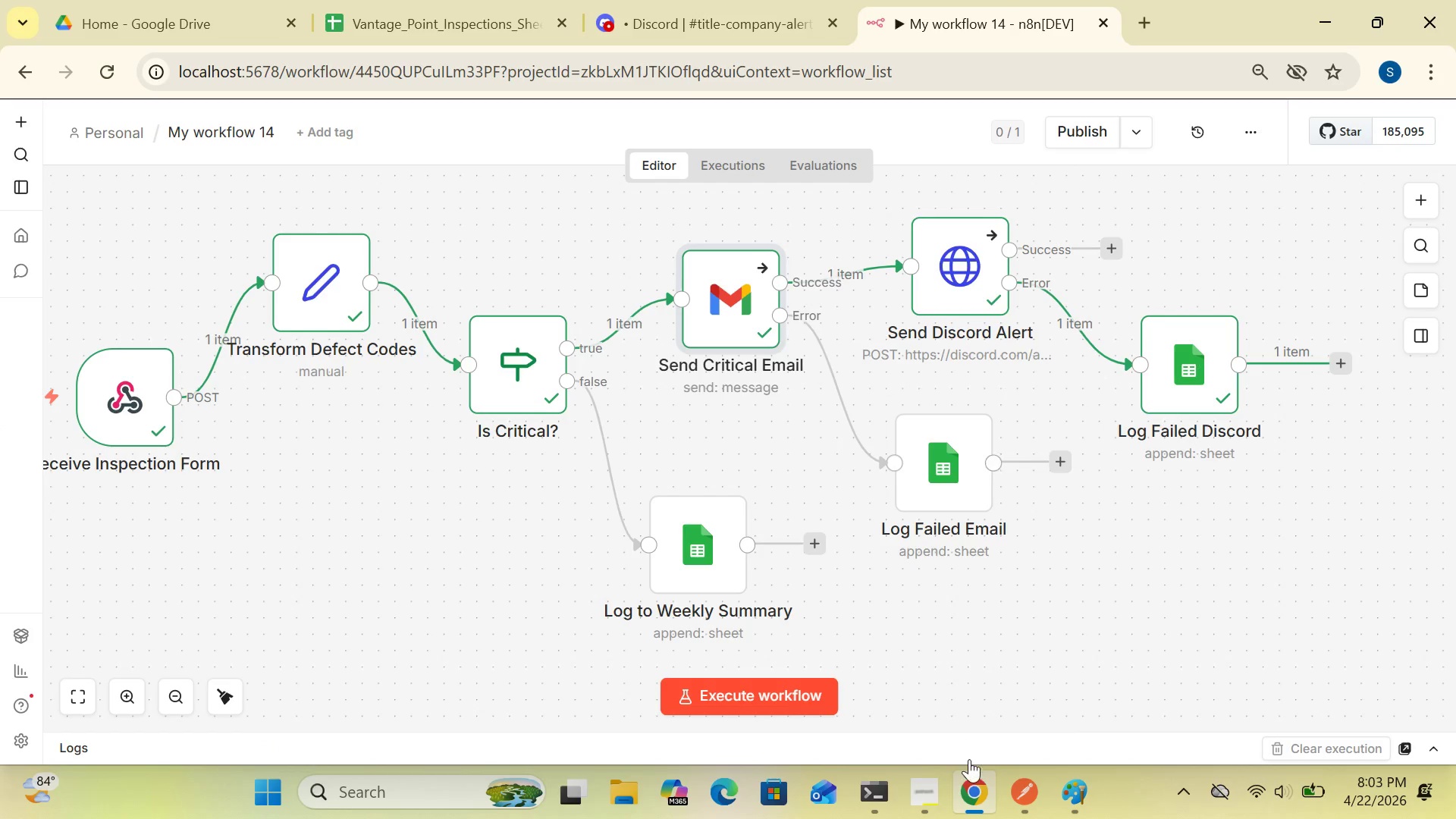 
left_click([924, 791])